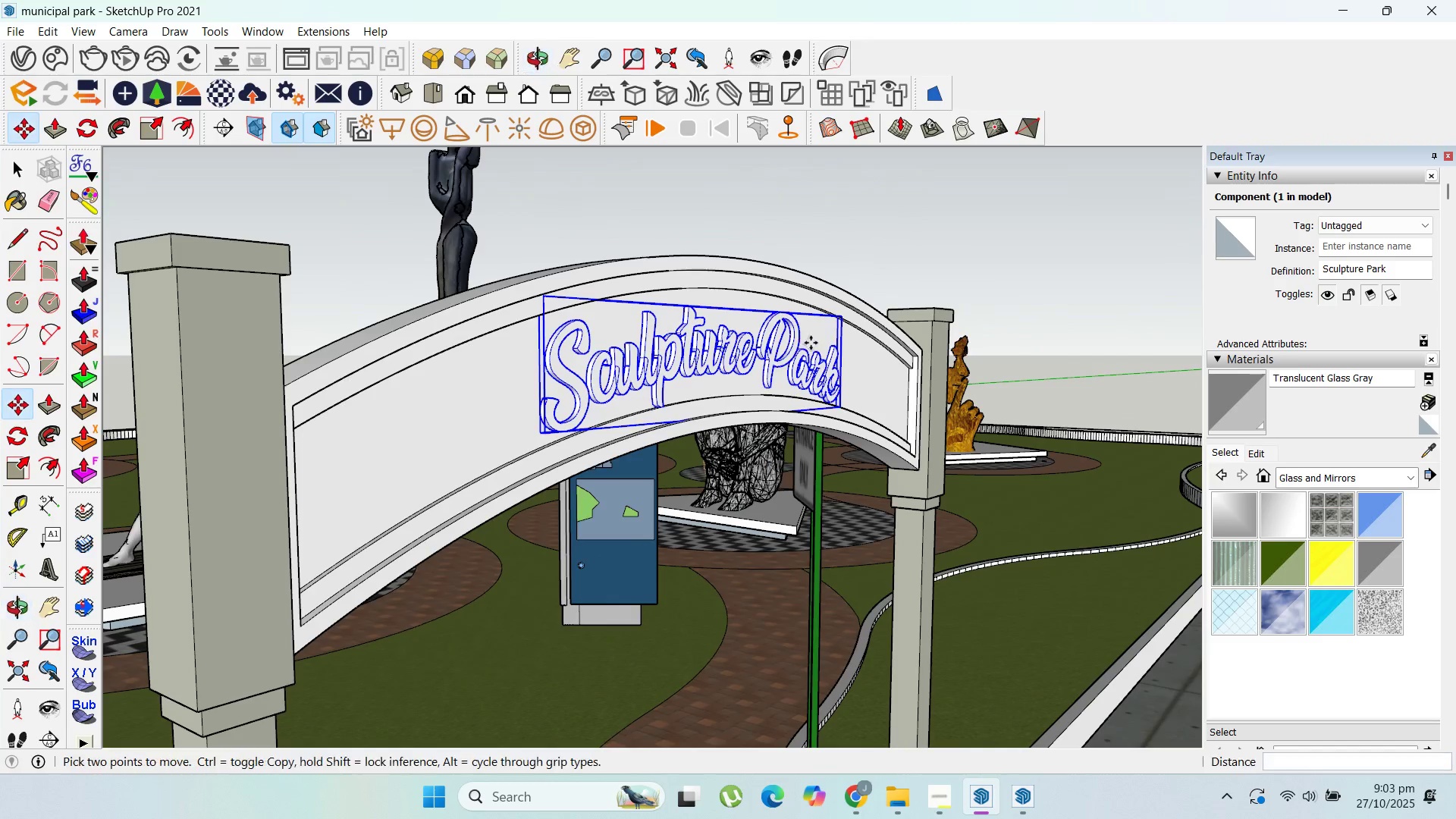 
scroll: coordinate [839, 331], scroll_direction: down, amount: 3.0
 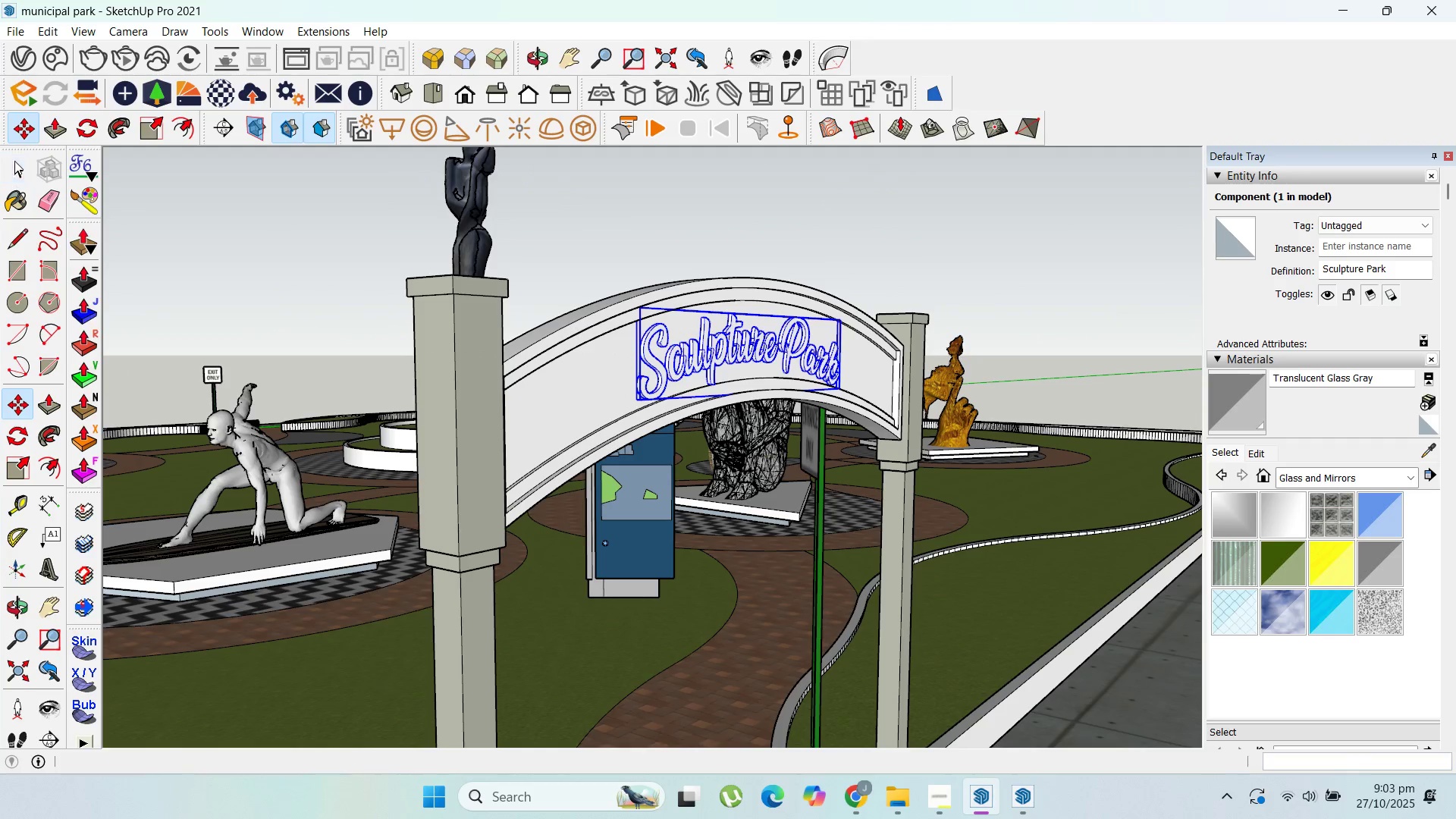 
double_click([622, 171])
 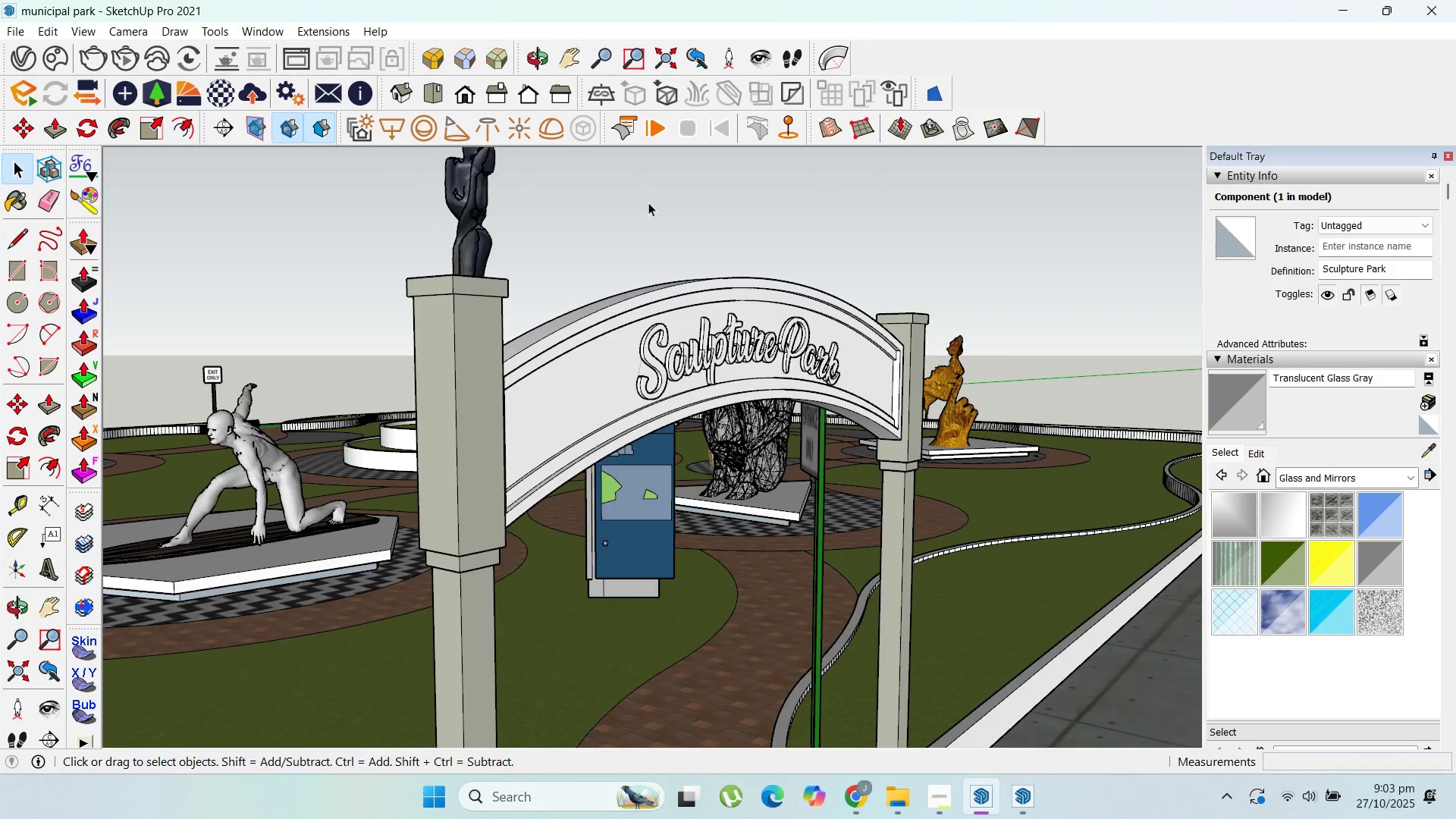 
scroll: coordinate [674, 236], scroll_direction: up, amount: 11.0
 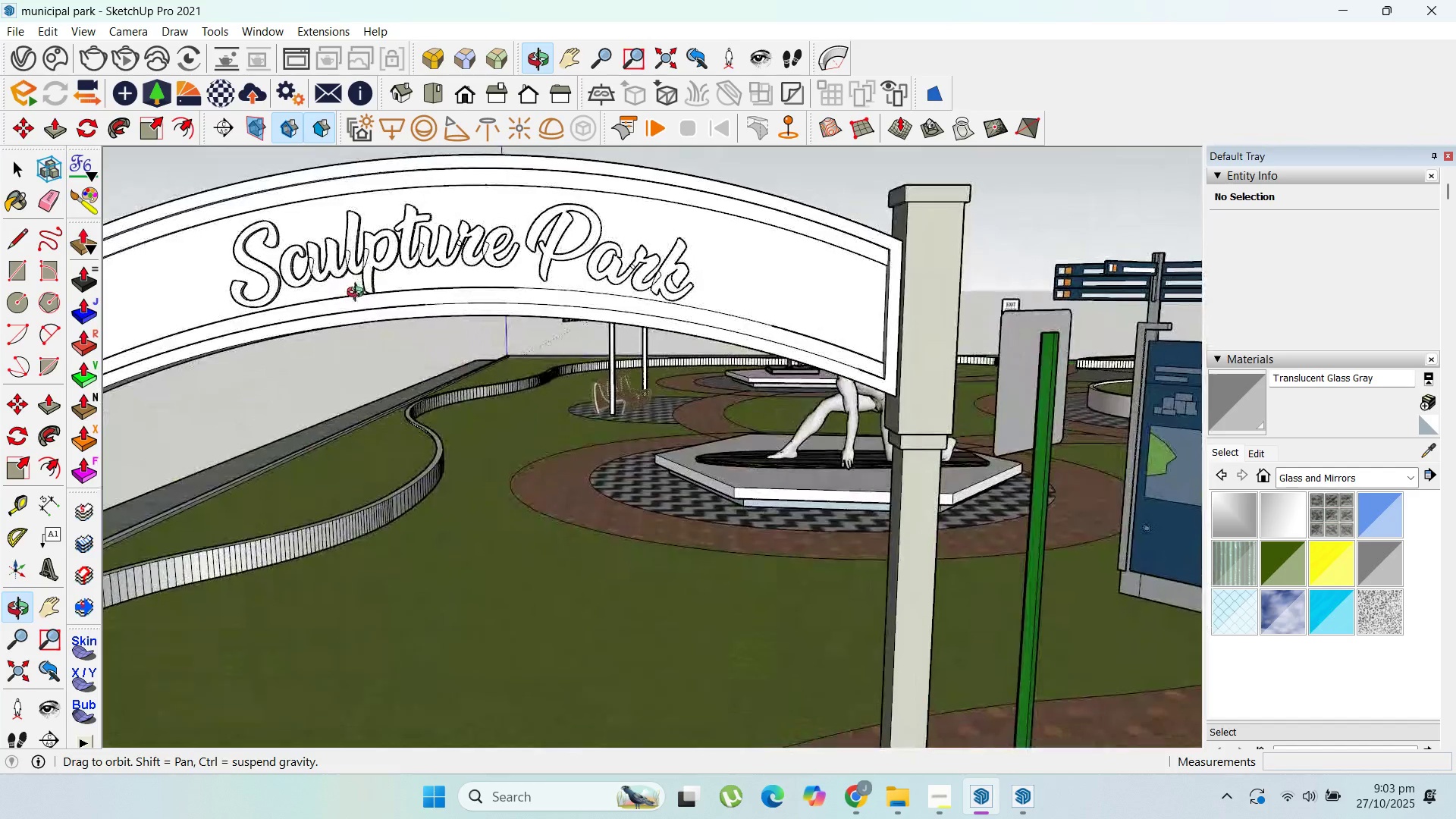 
left_click([411, 258])
 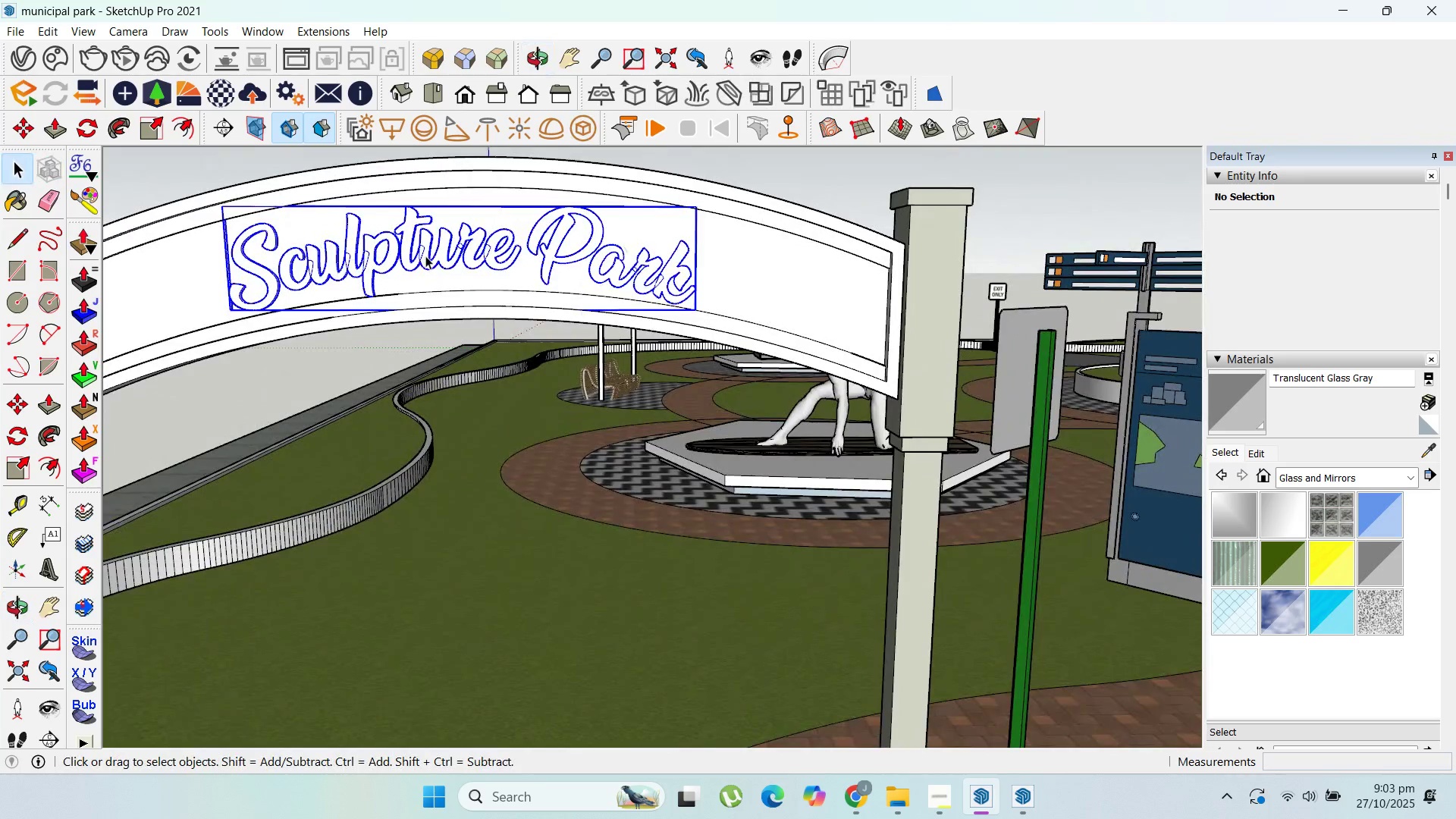 
scroll: coordinate [432, 256], scroll_direction: up, amount: 3.0
 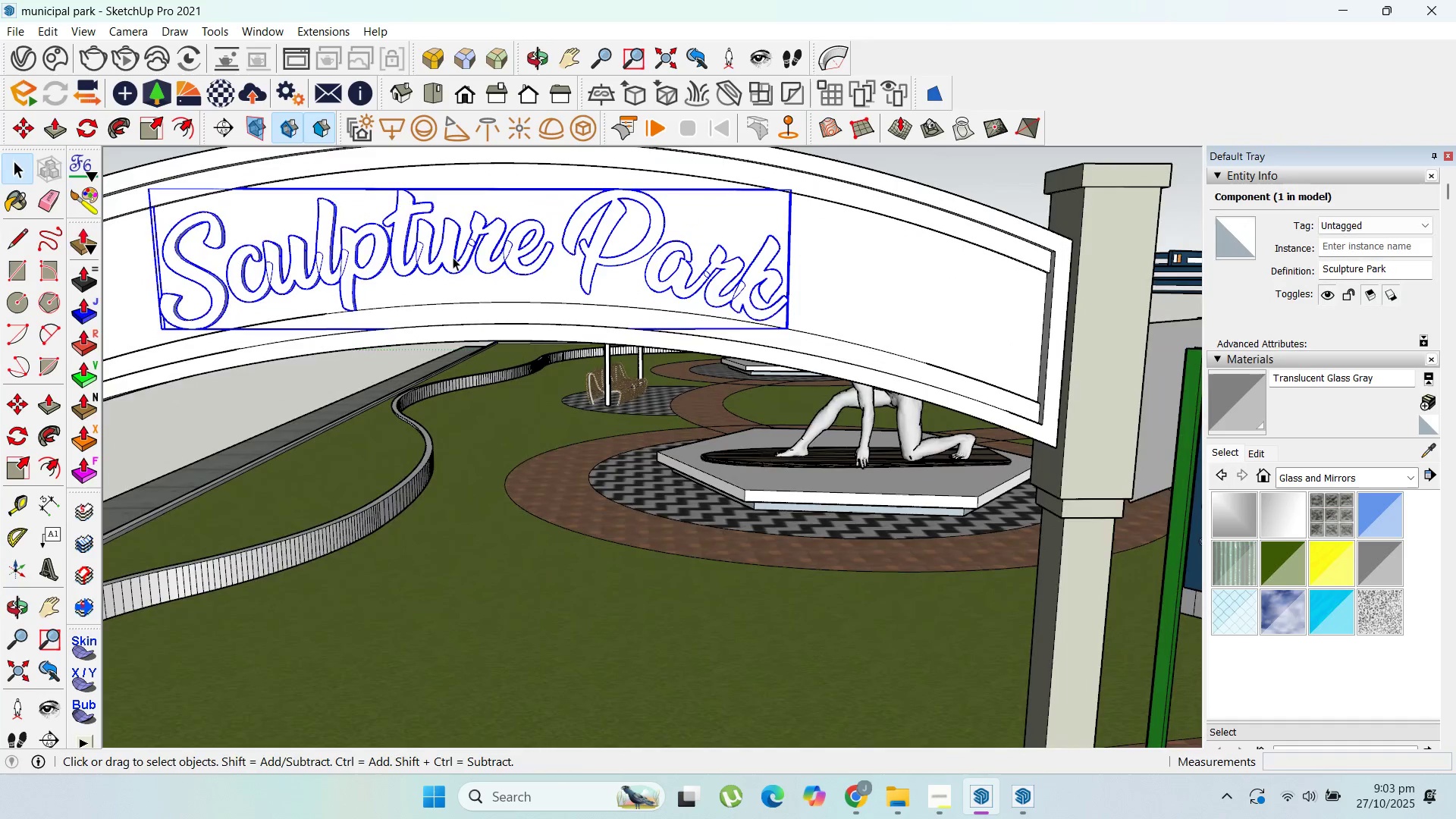 
key(M)
 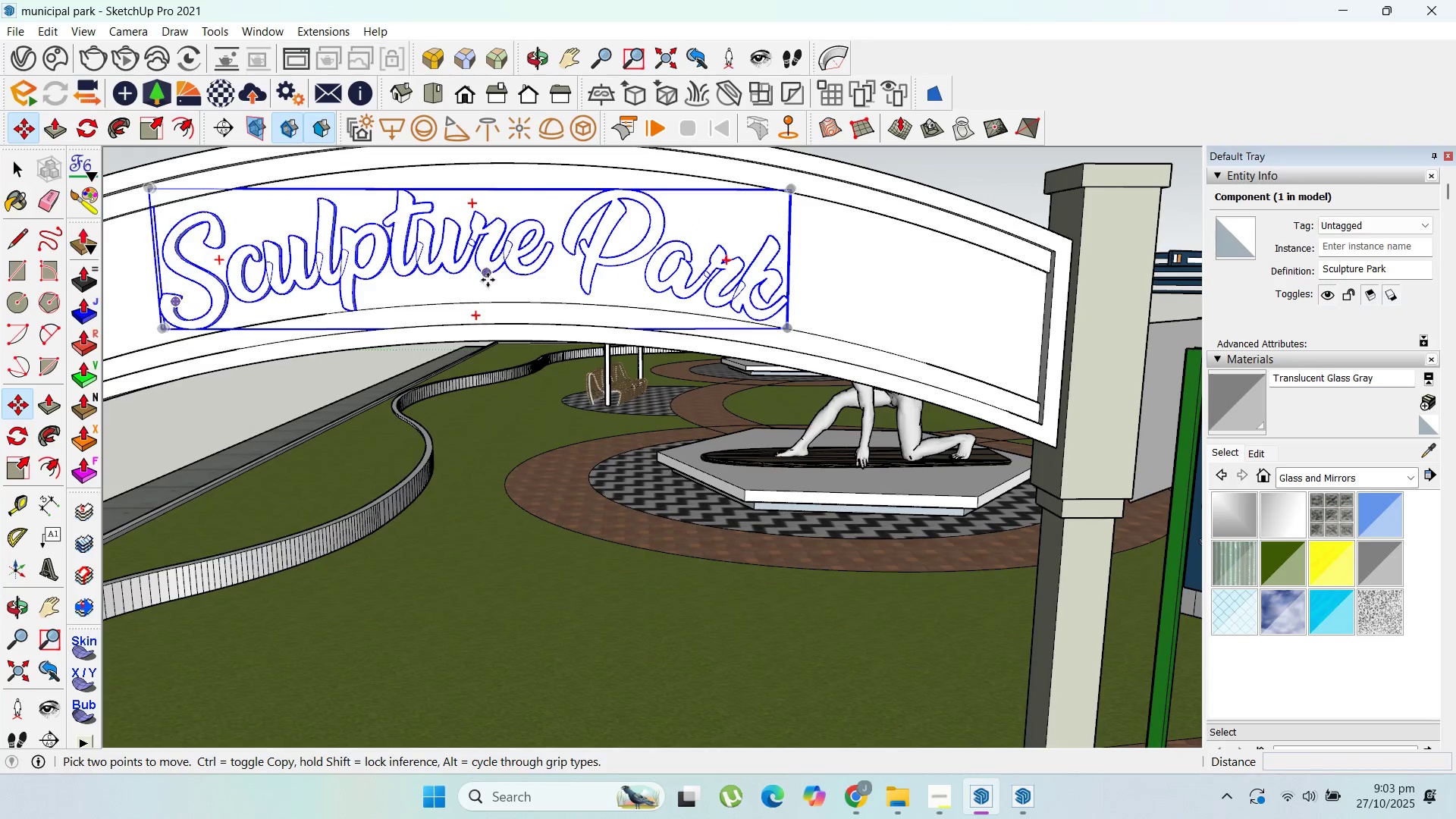 
left_click([487, 281])
 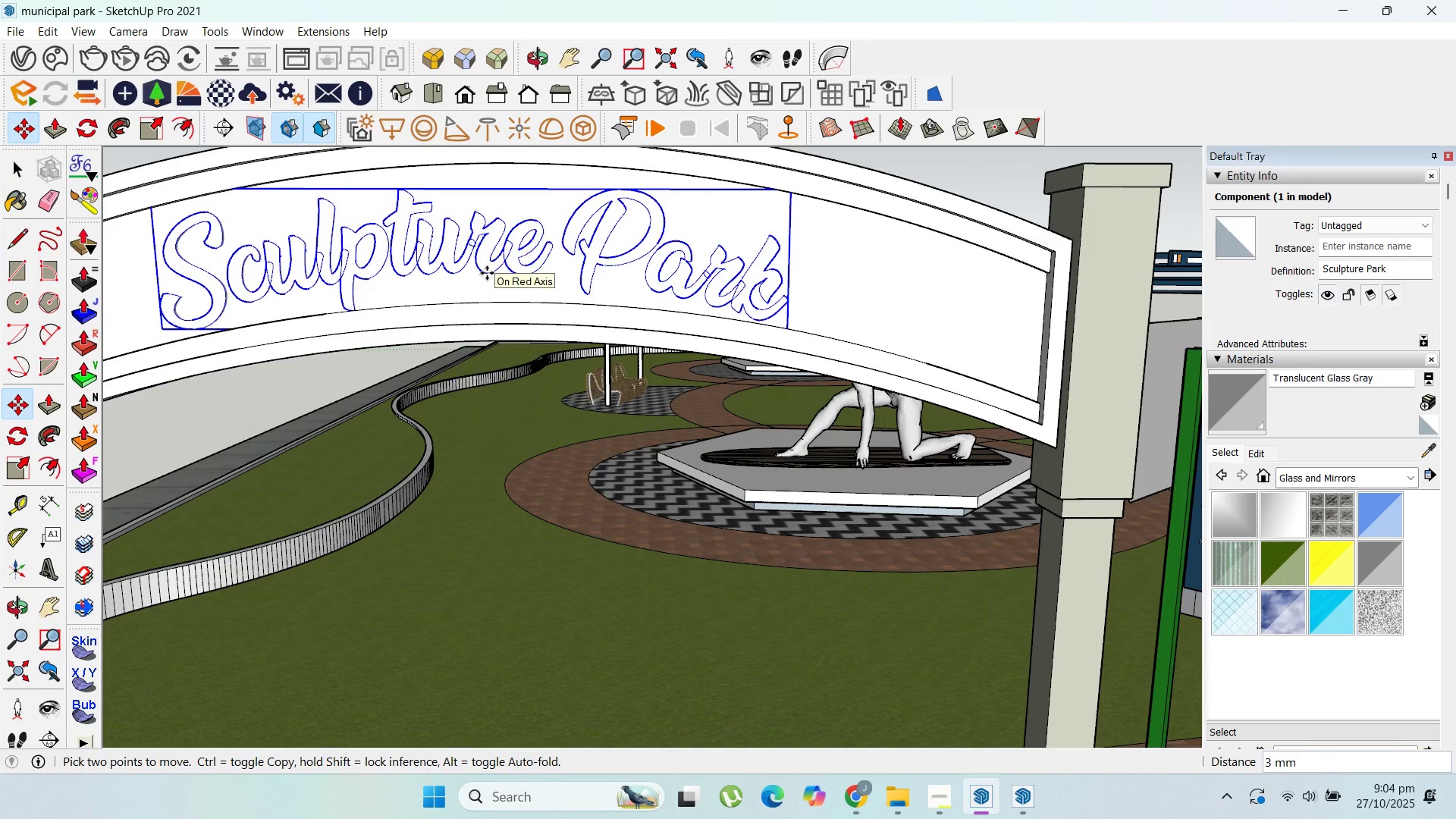 
key(Escape)
 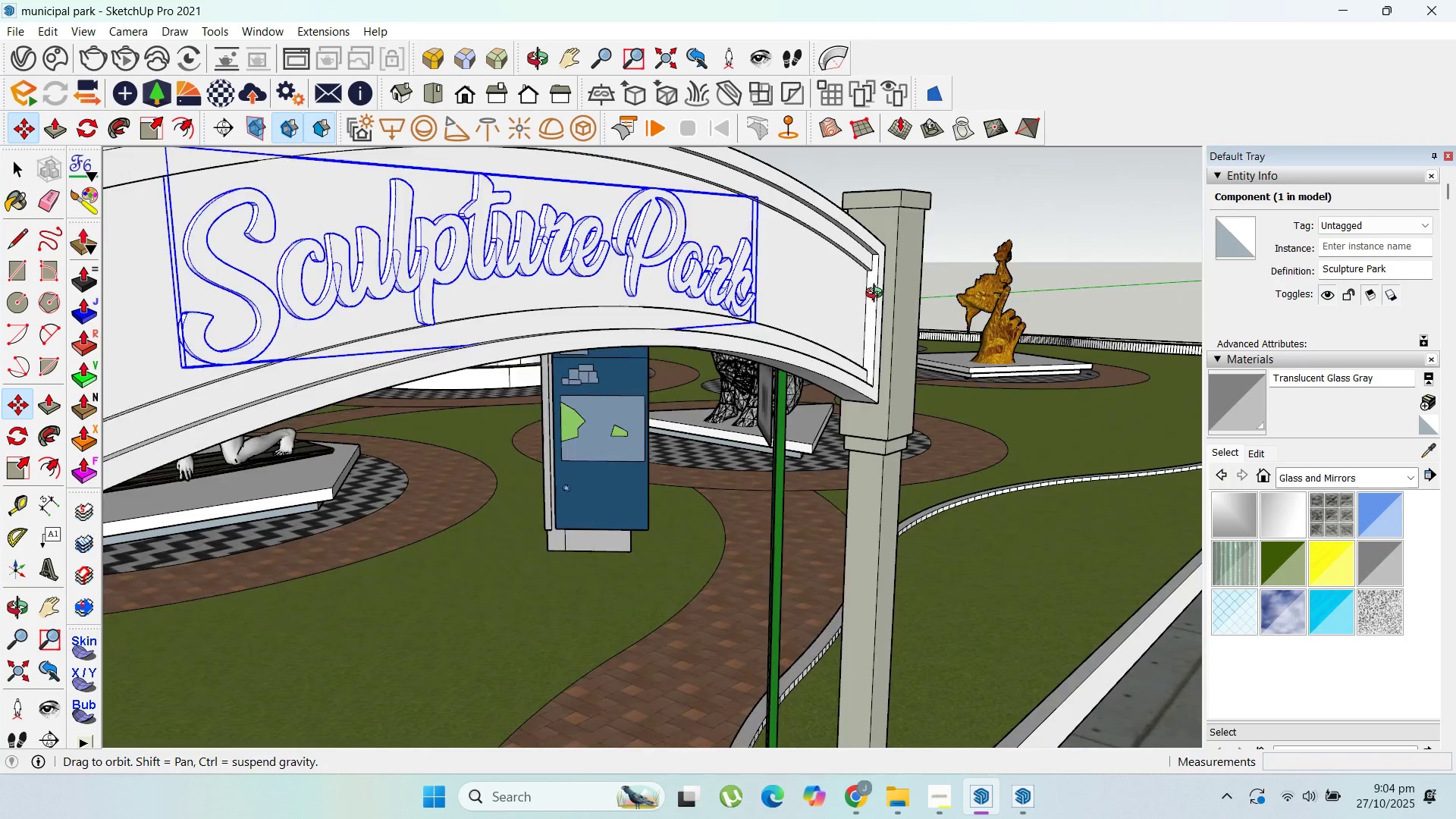 
scroll: coordinate [531, 277], scroll_direction: up, amount: 4.0
 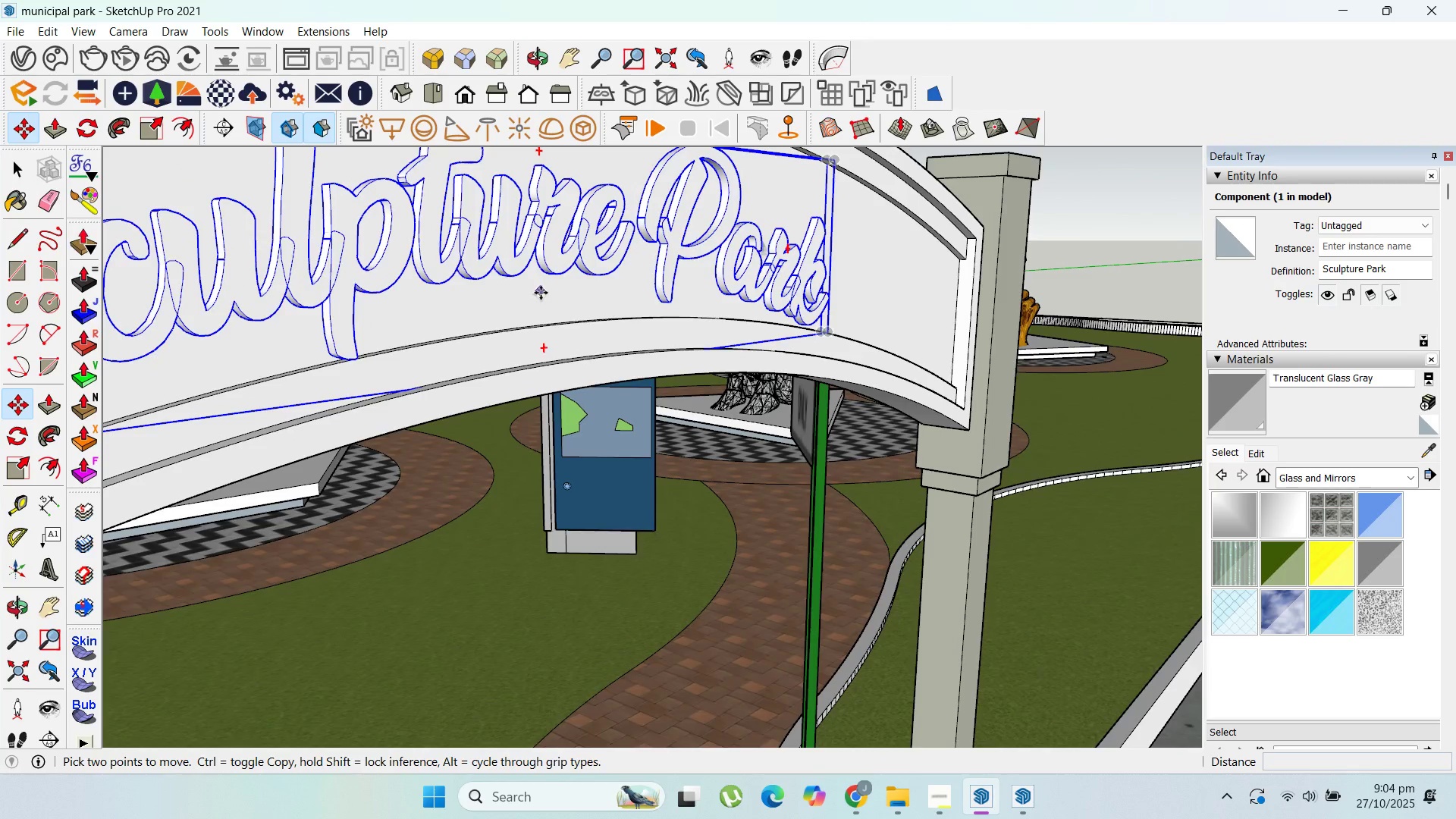 
left_click([541, 293])
 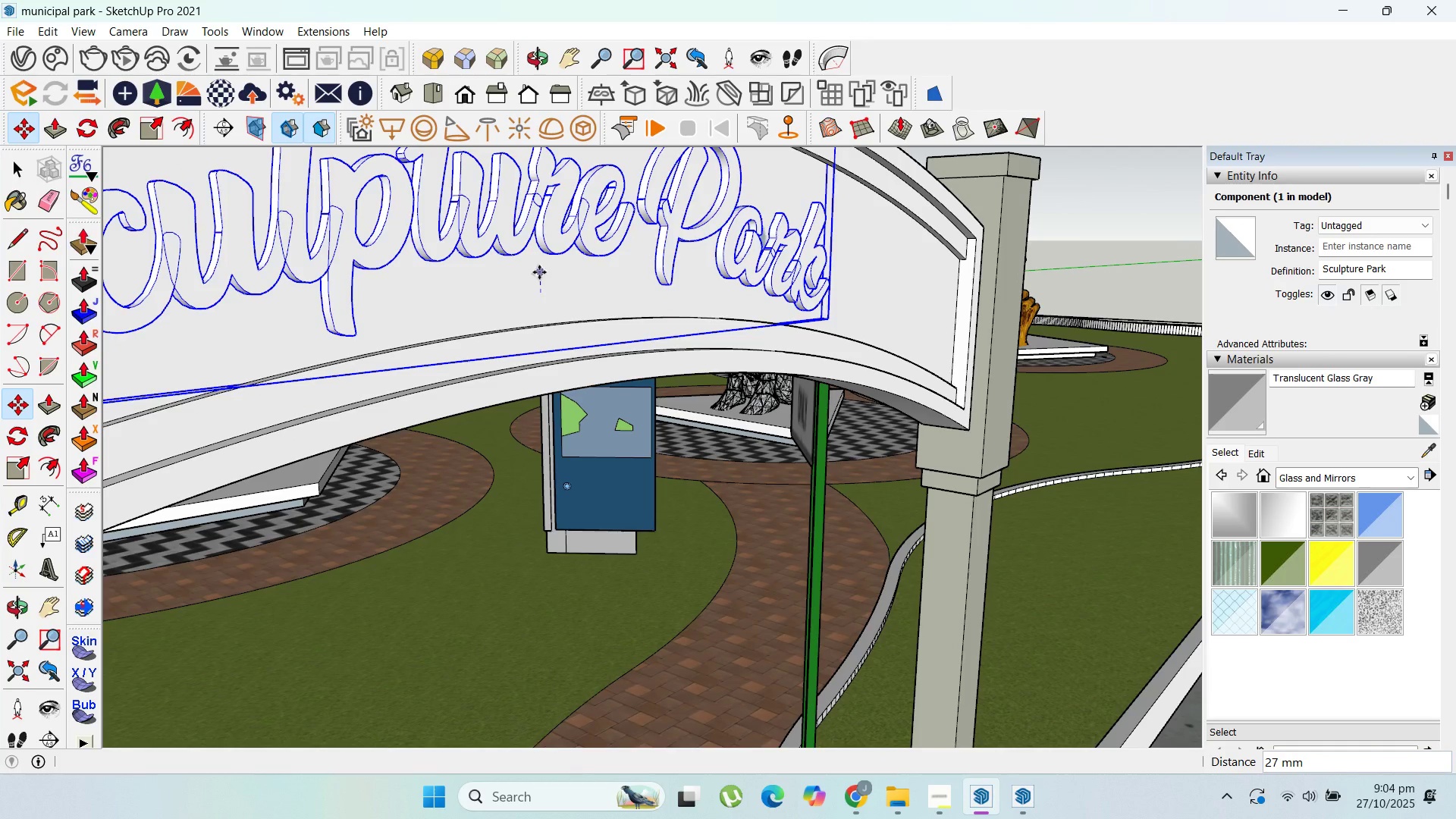 
scroll: coordinate [635, 299], scroll_direction: down, amount: 8.0
 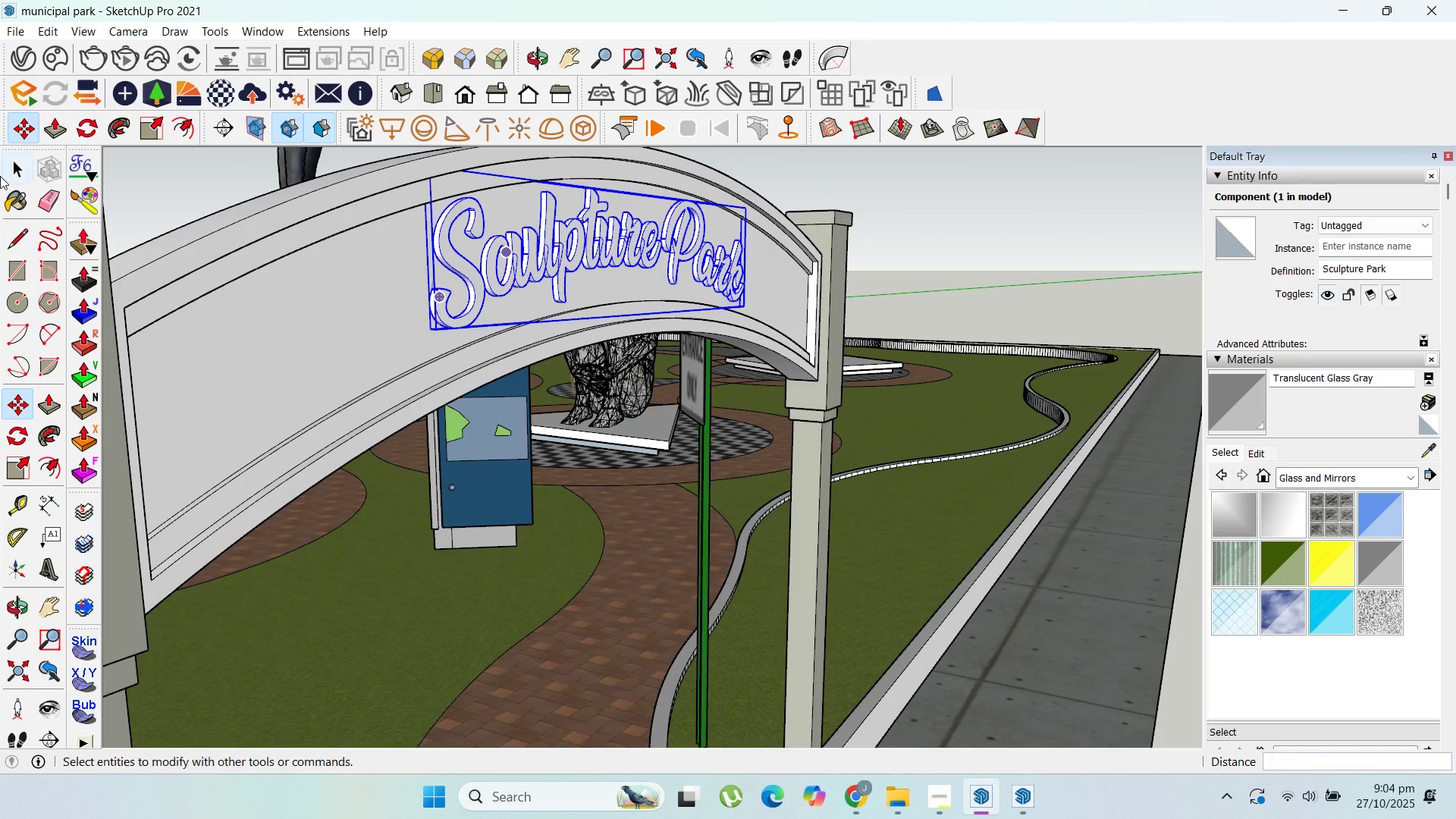 
left_click([17, 173])
 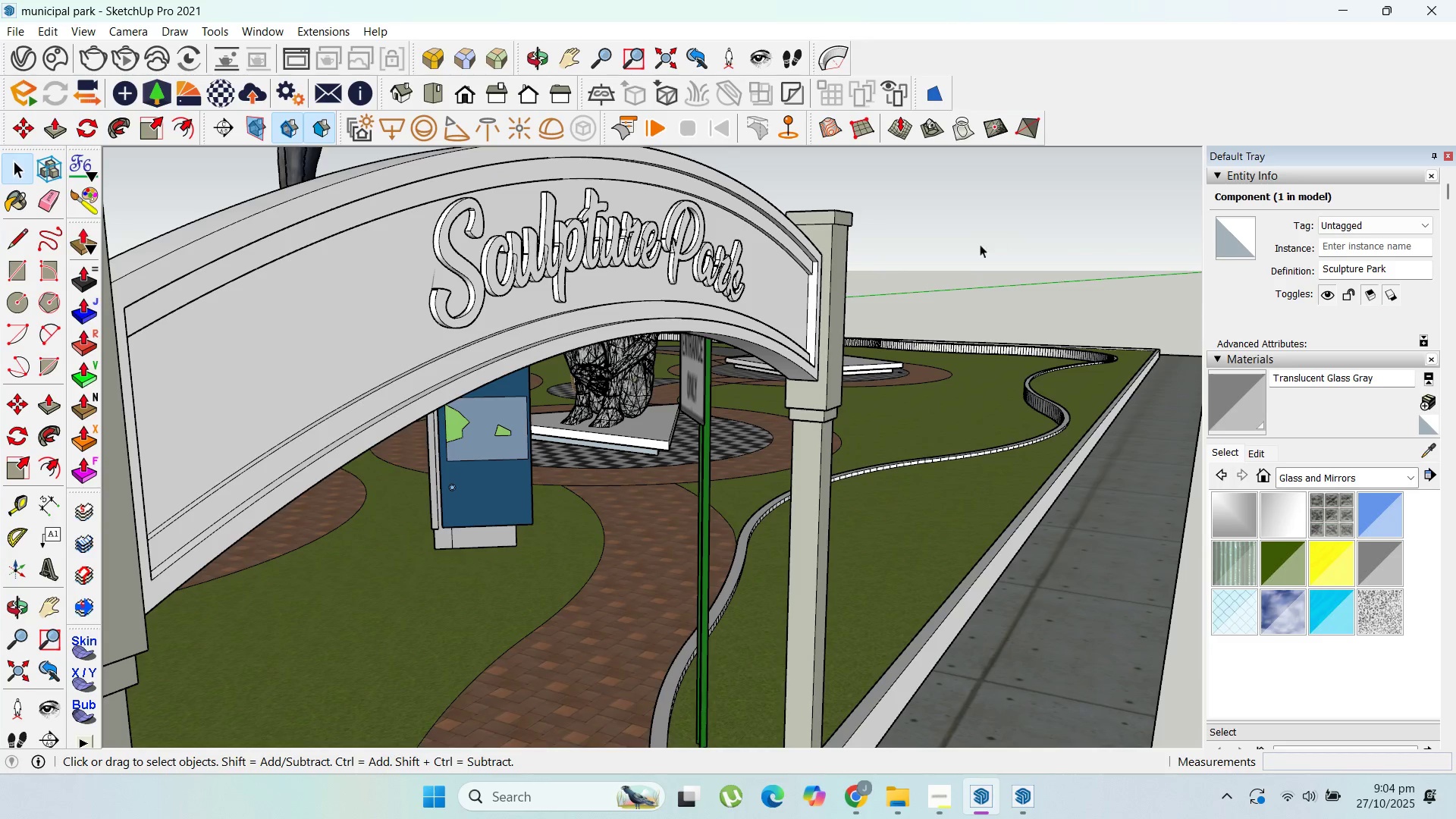 
scroll: coordinate [850, 248], scroll_direction: down, amount: 4.0
 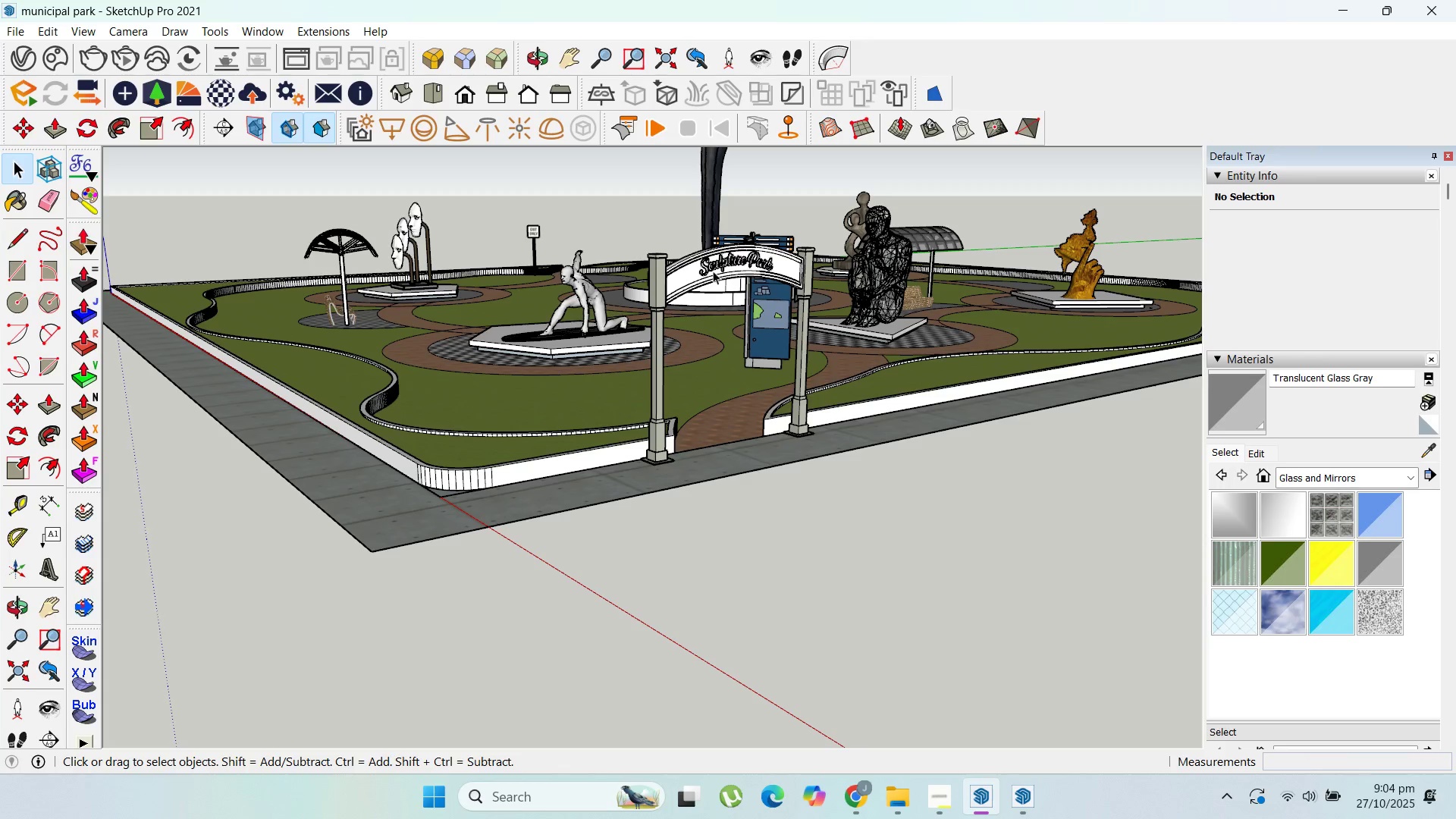 
scroll: coordinate [728, 259], scroll_direction: up, amount: 13.0
 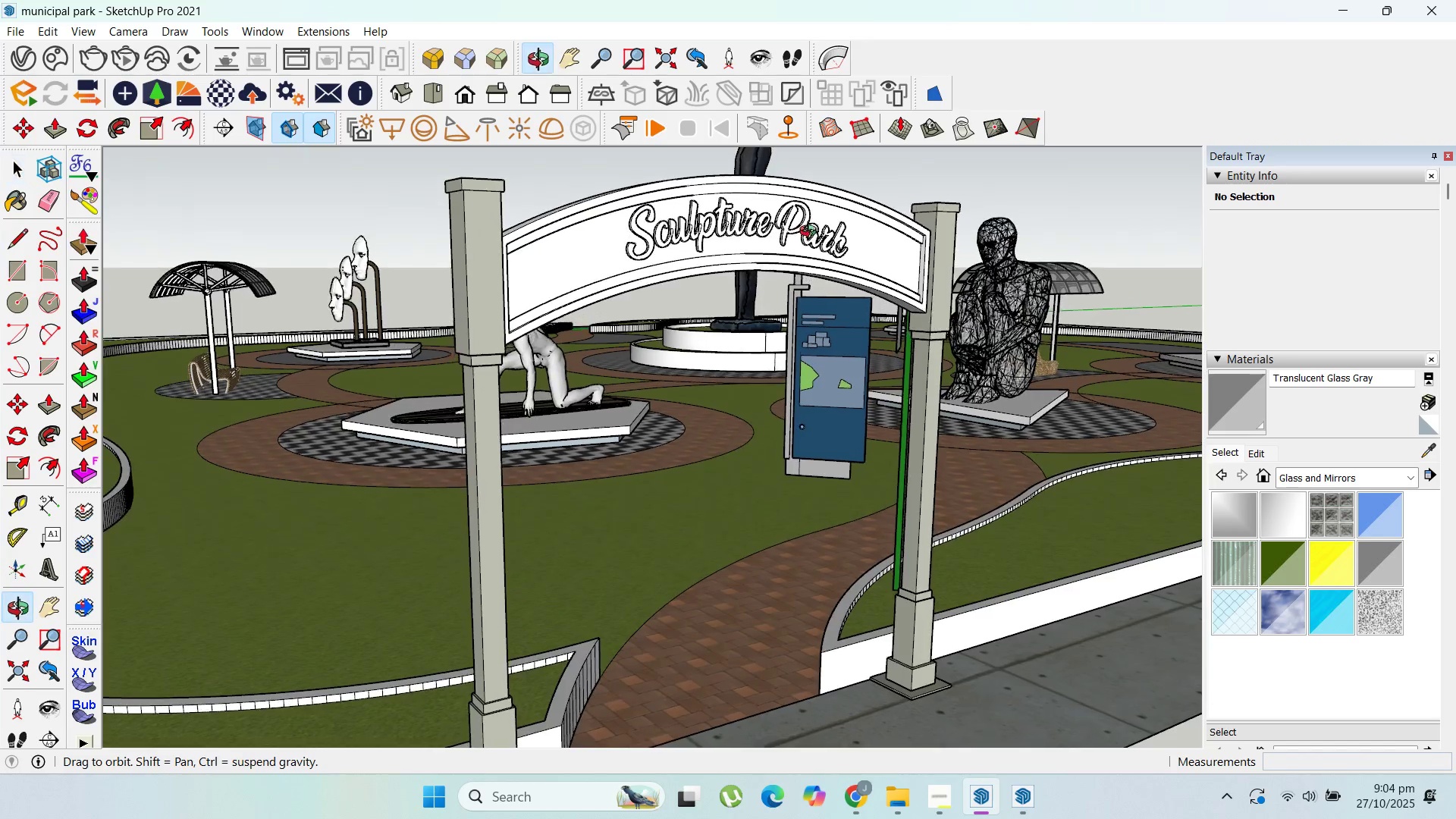 
wait(5.55)
 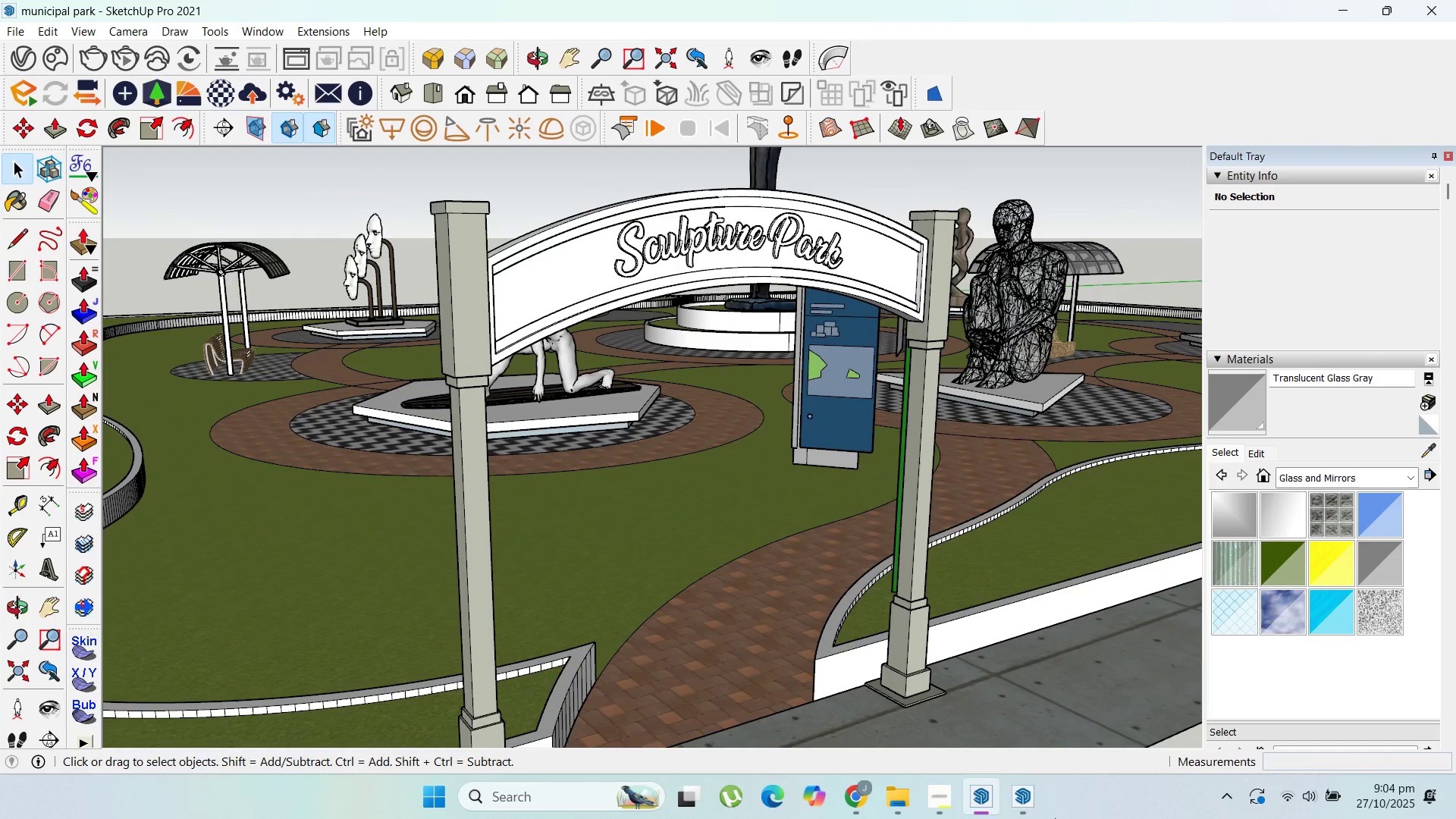 
double_click([729, 224])
 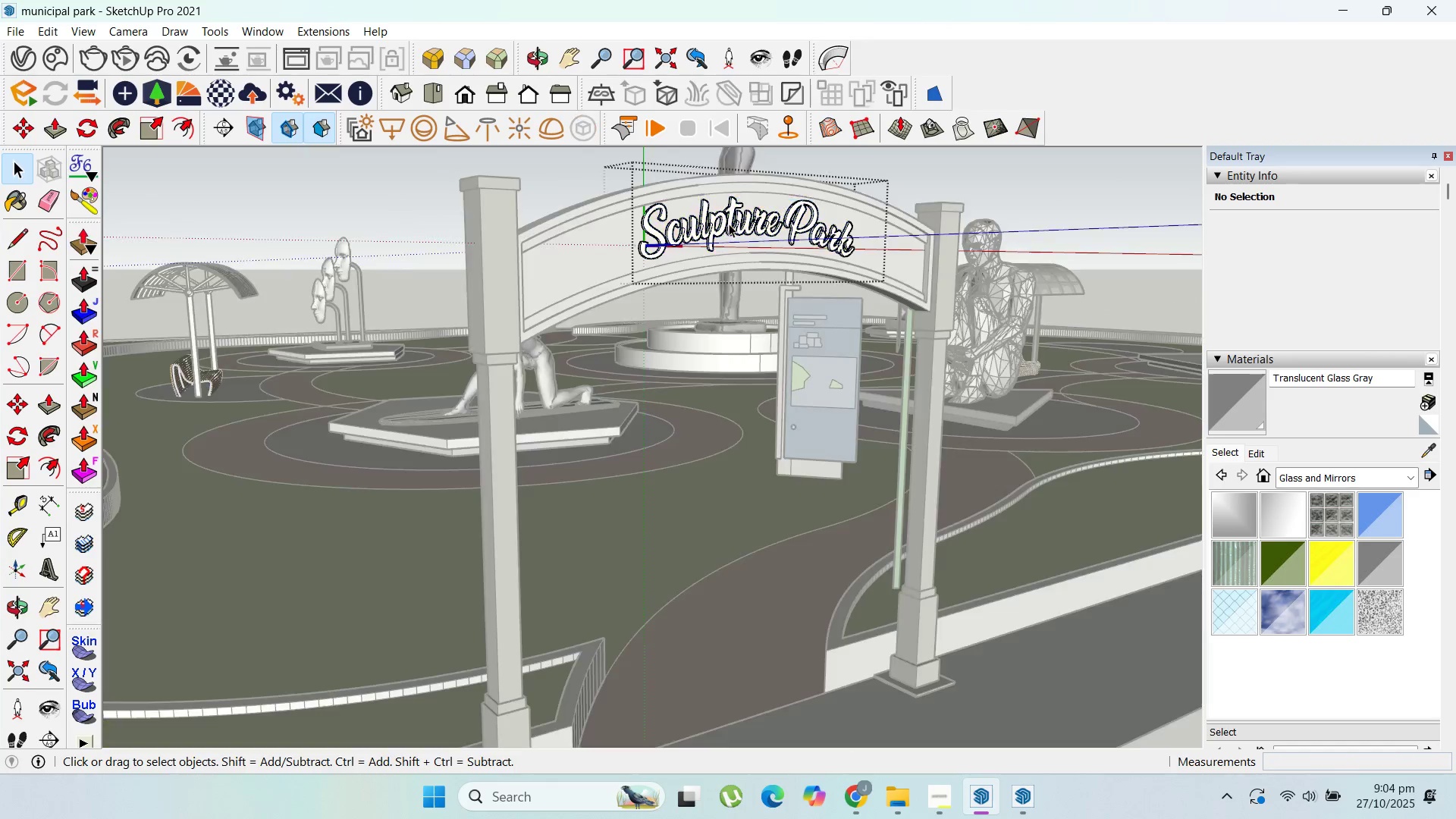 
triple_click([729, 224])
 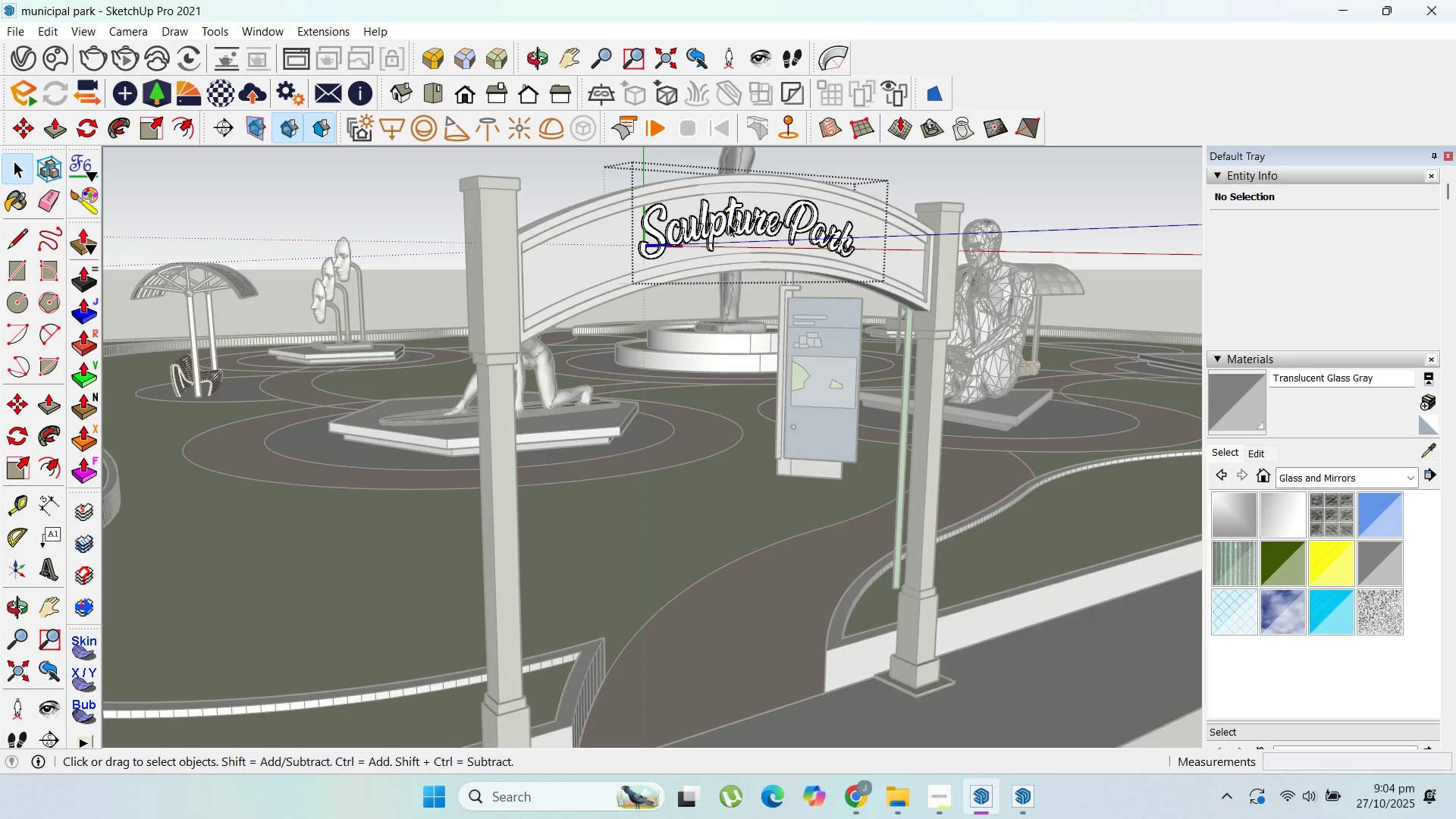 
double_click([729, 224])
 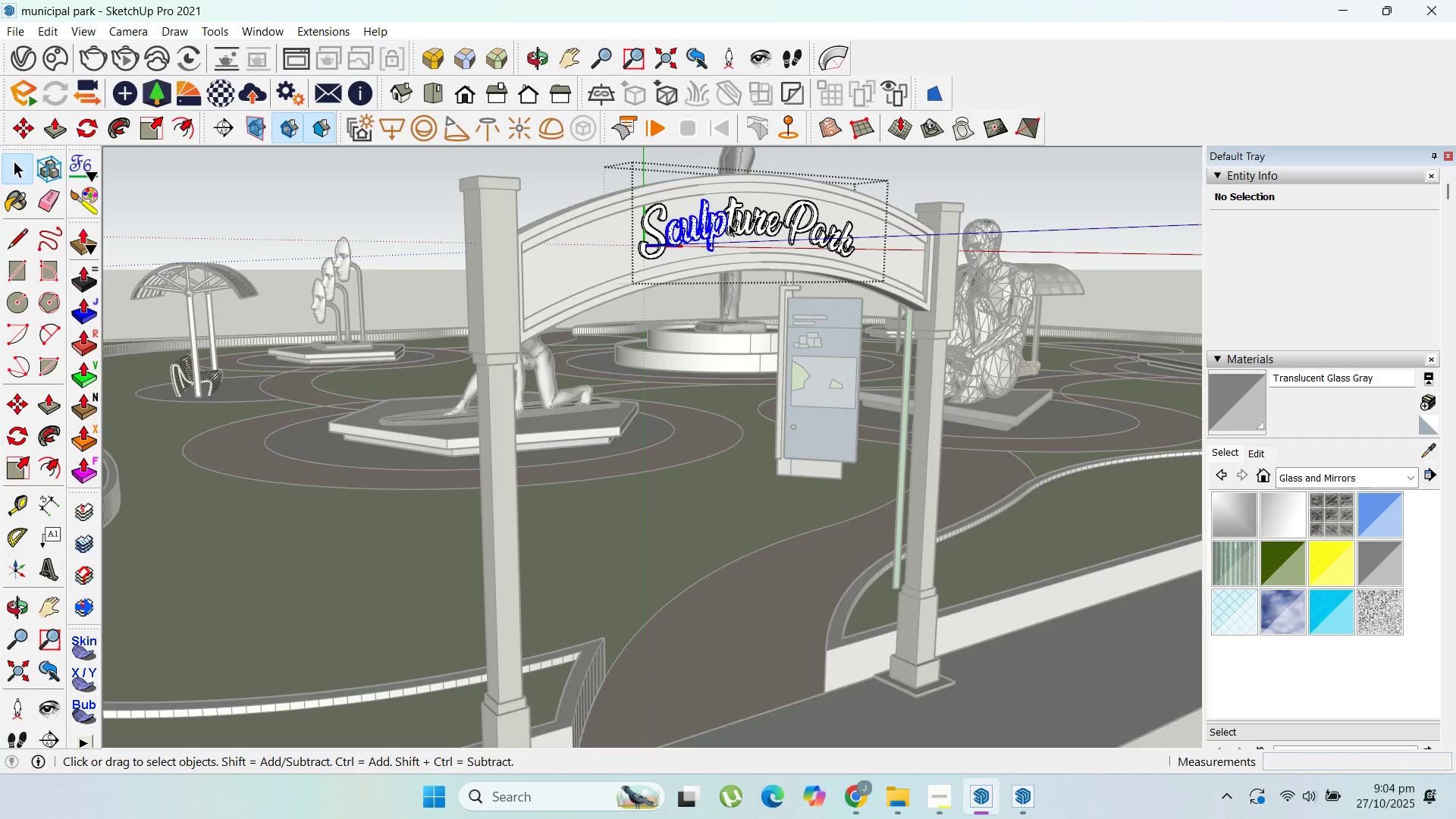 
triple_click([729, 224])
 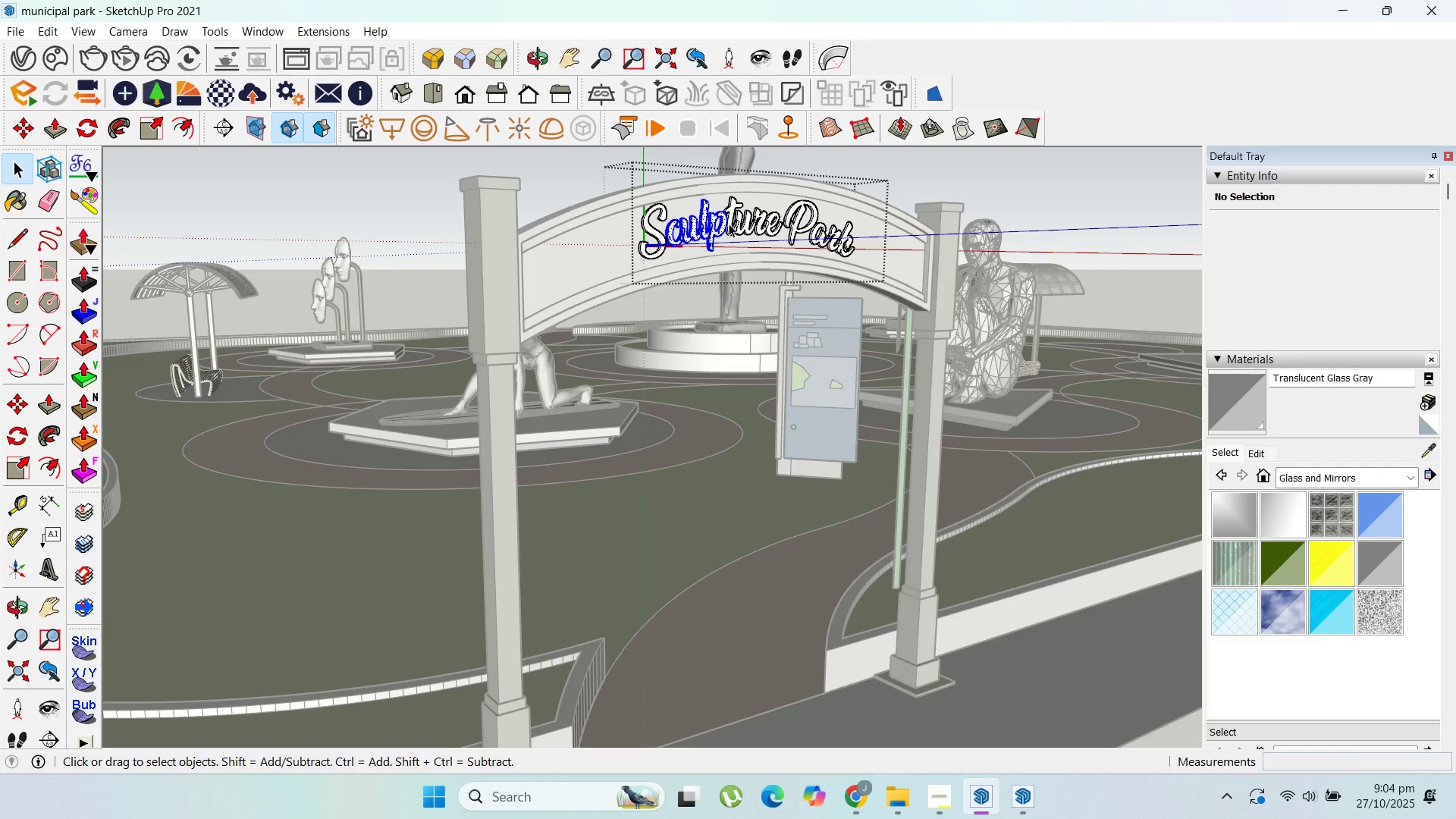 
triple_click([729, 224])
 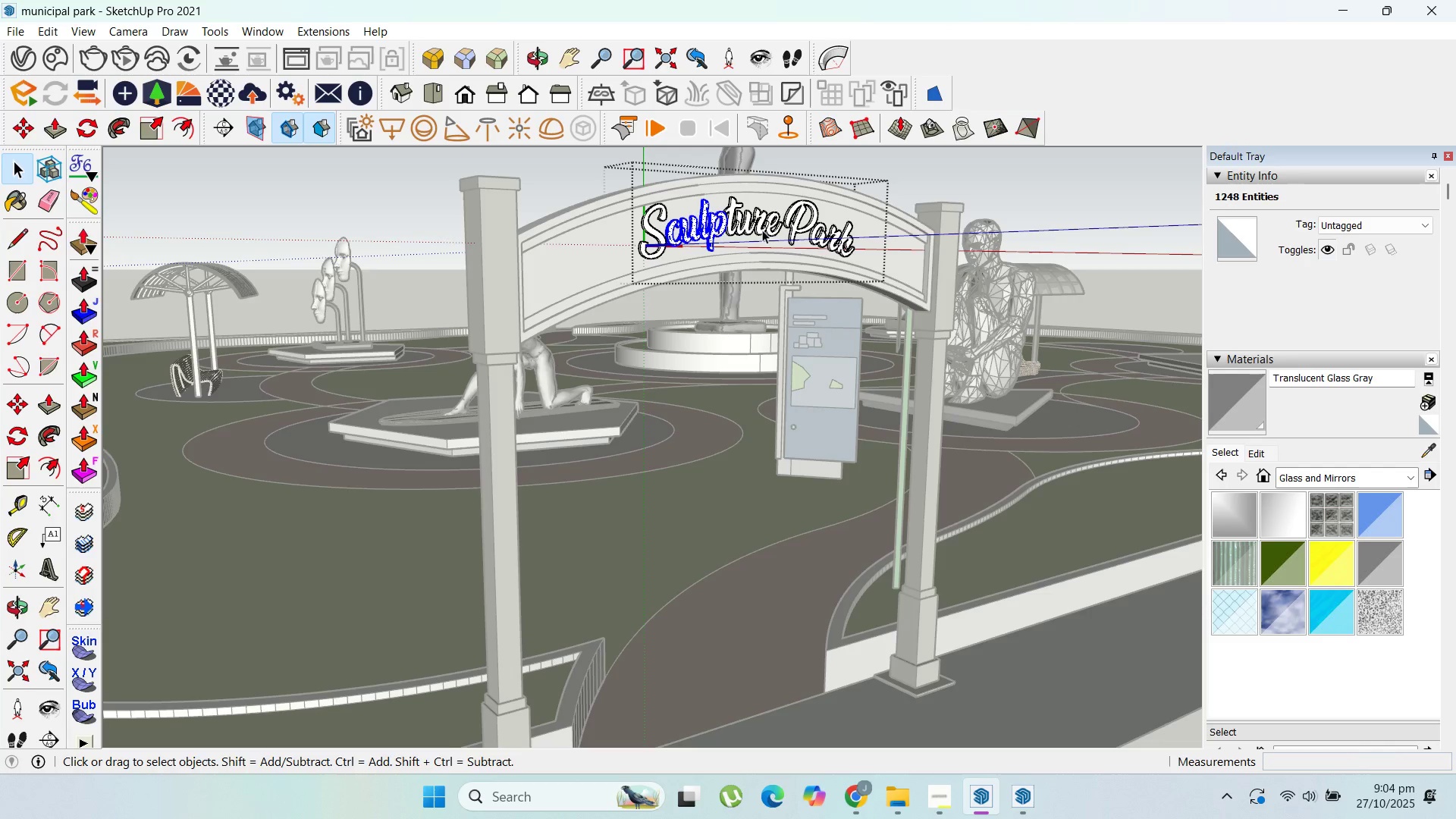 
key(Escape)
 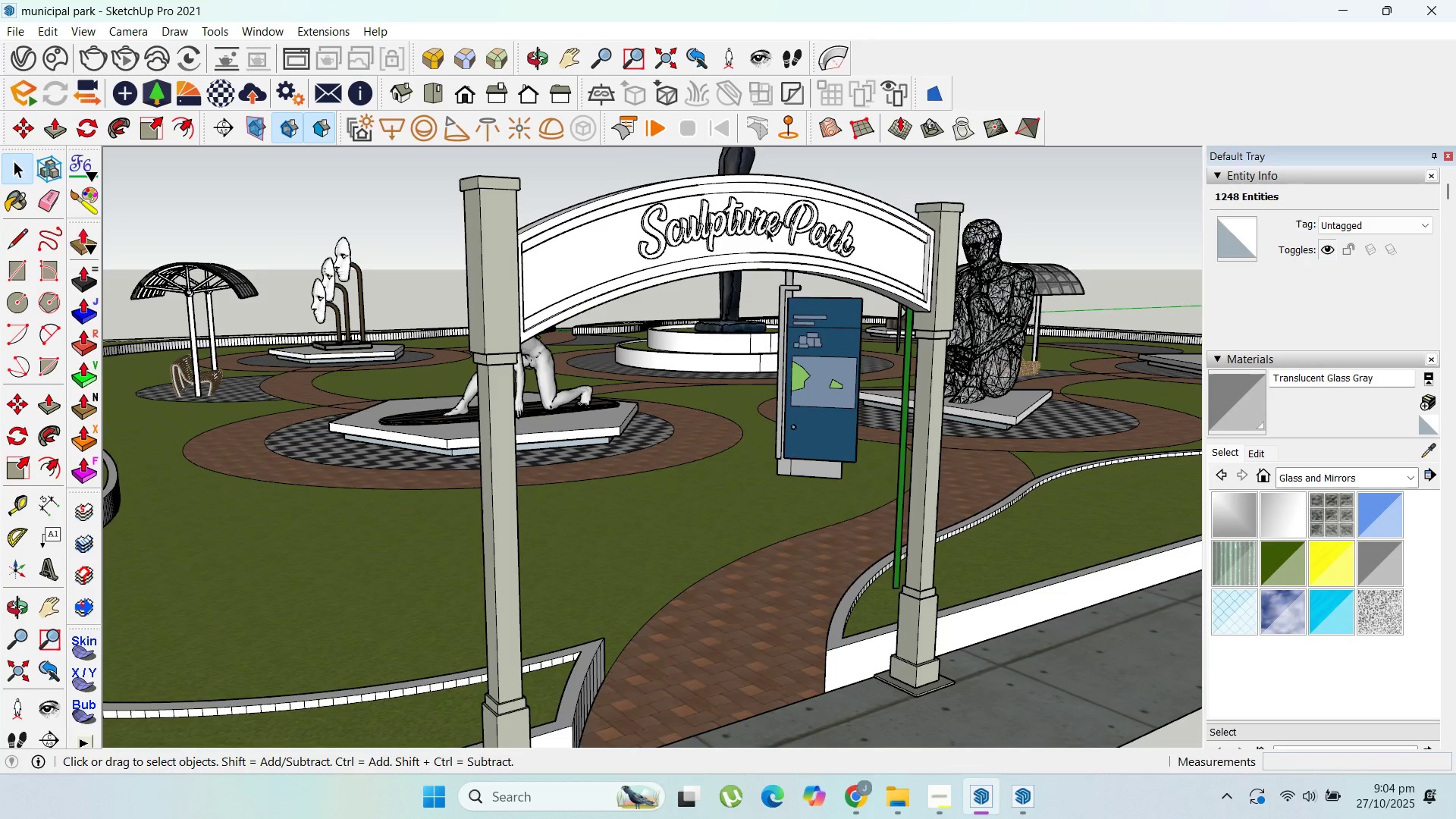 
key(Escape)
 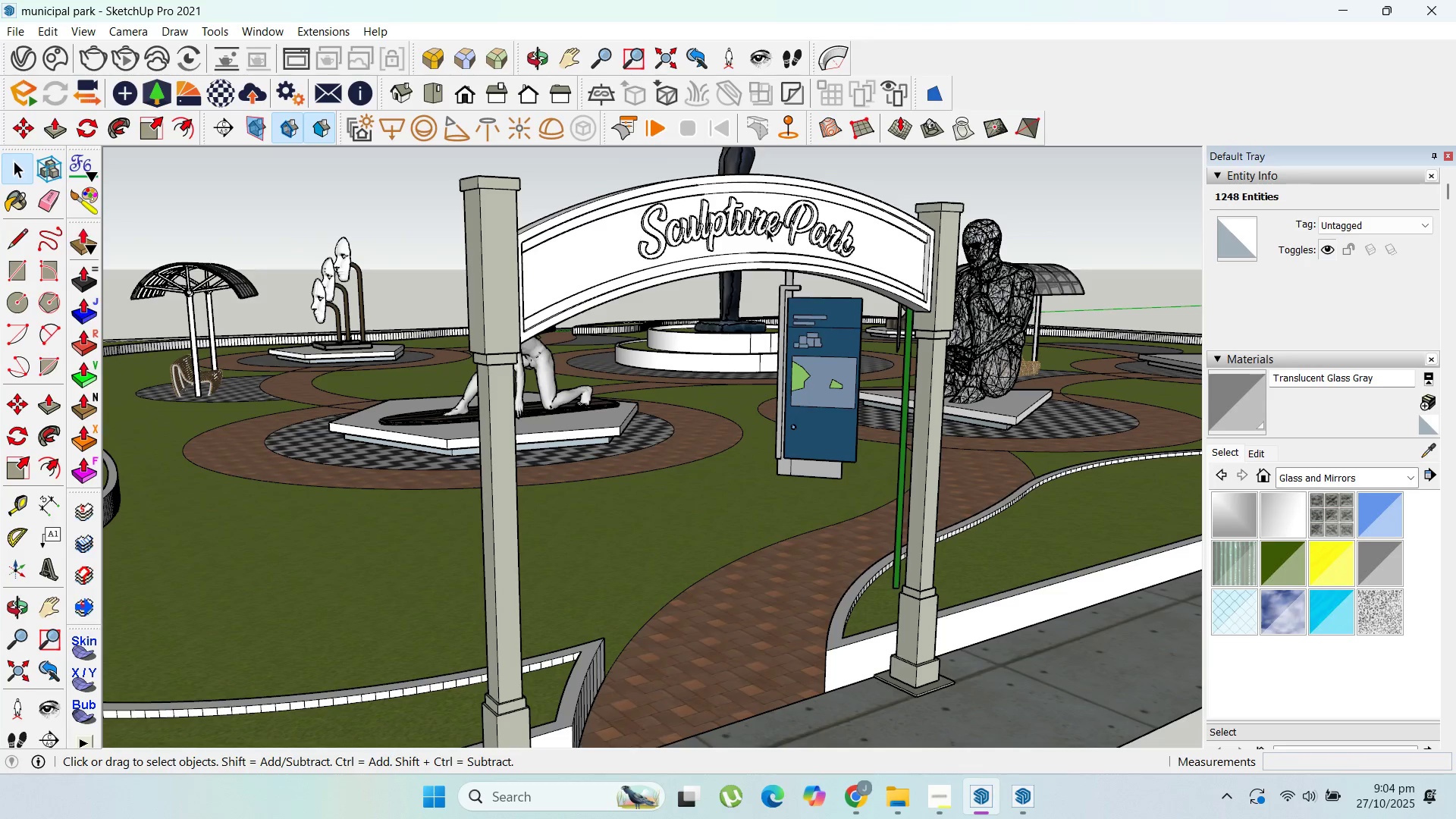 
key(Escape)
 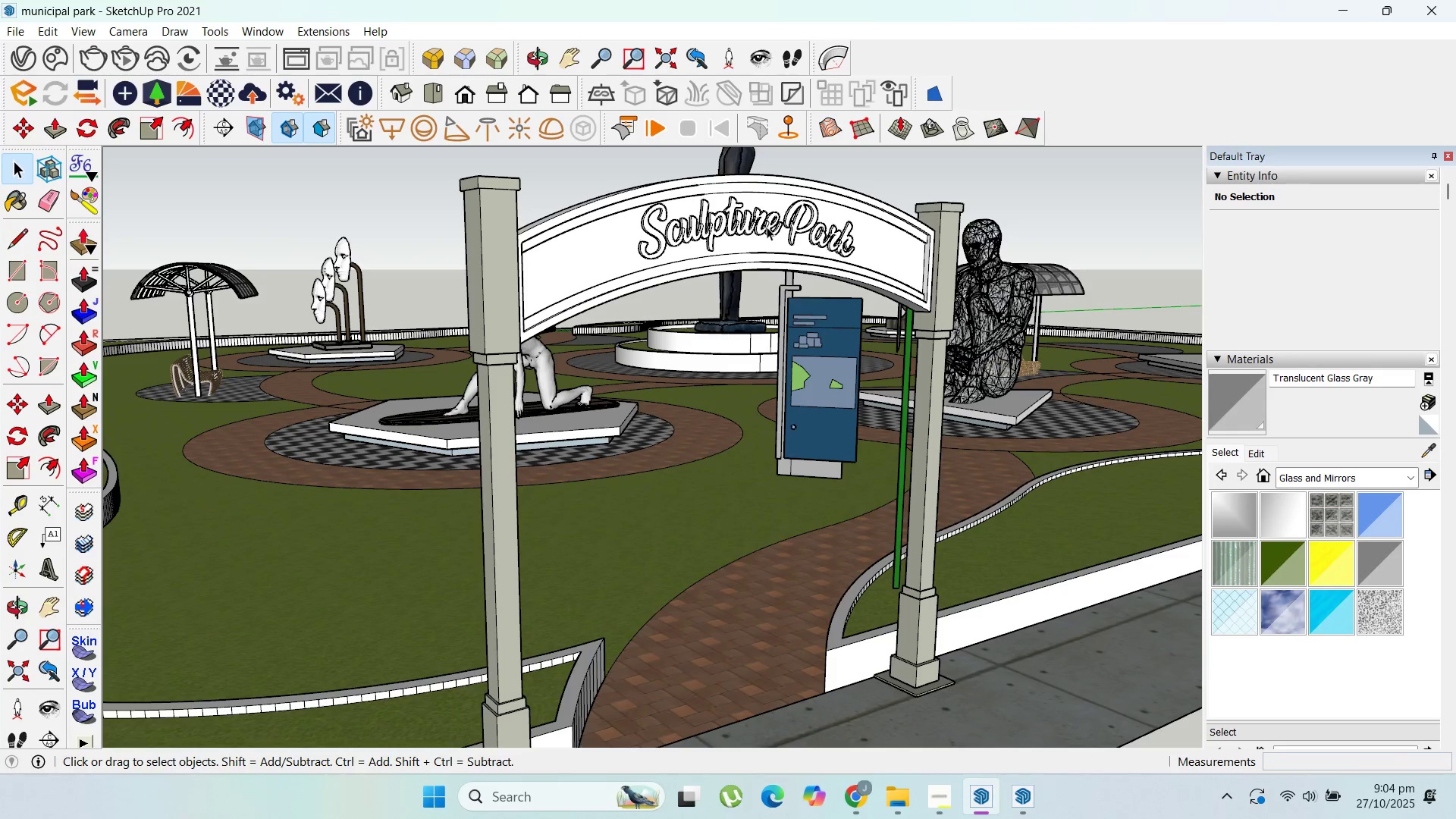 
left_click([767, 227])
 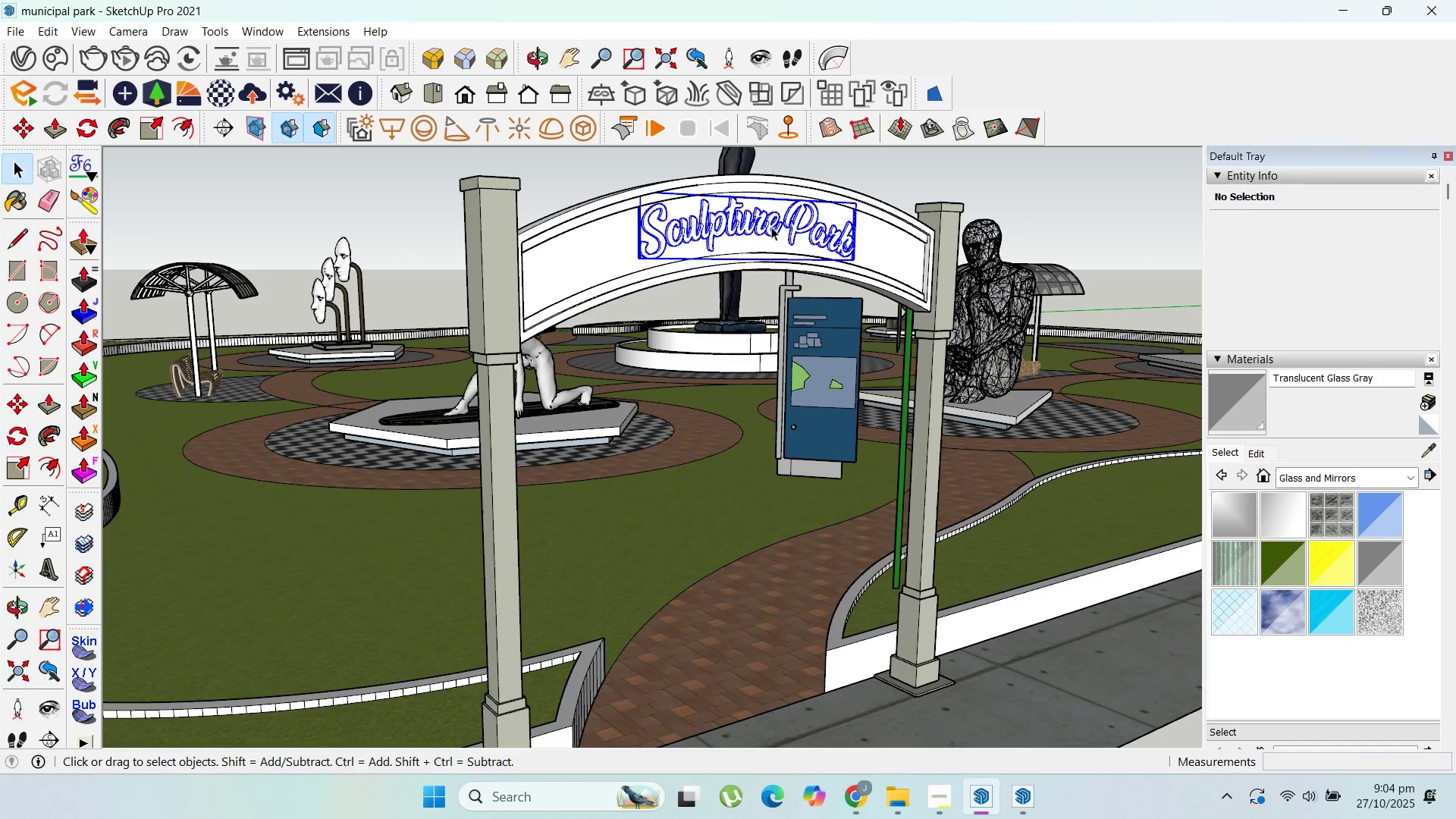 
key(Escape)
 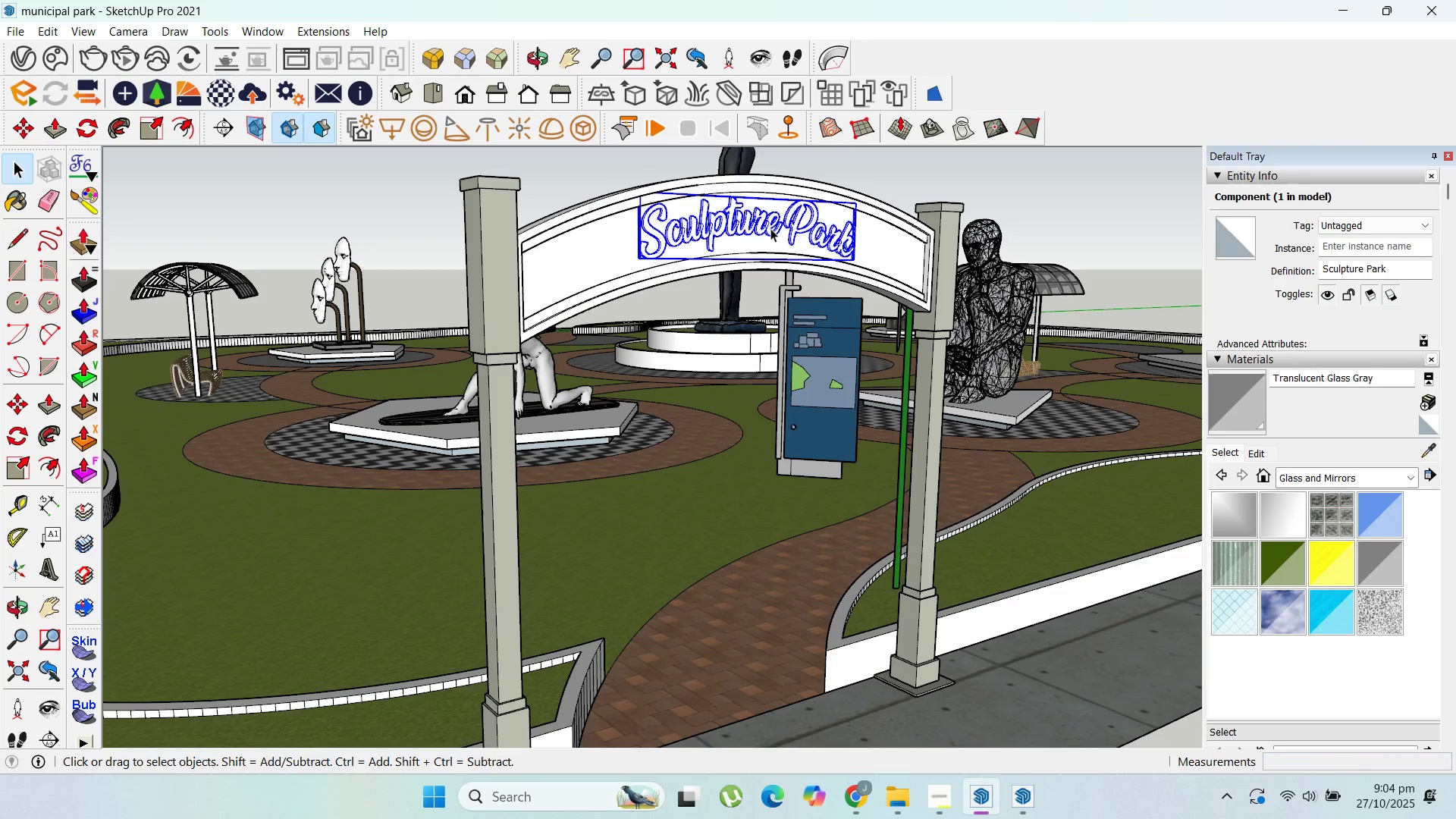 
key(Delete)
 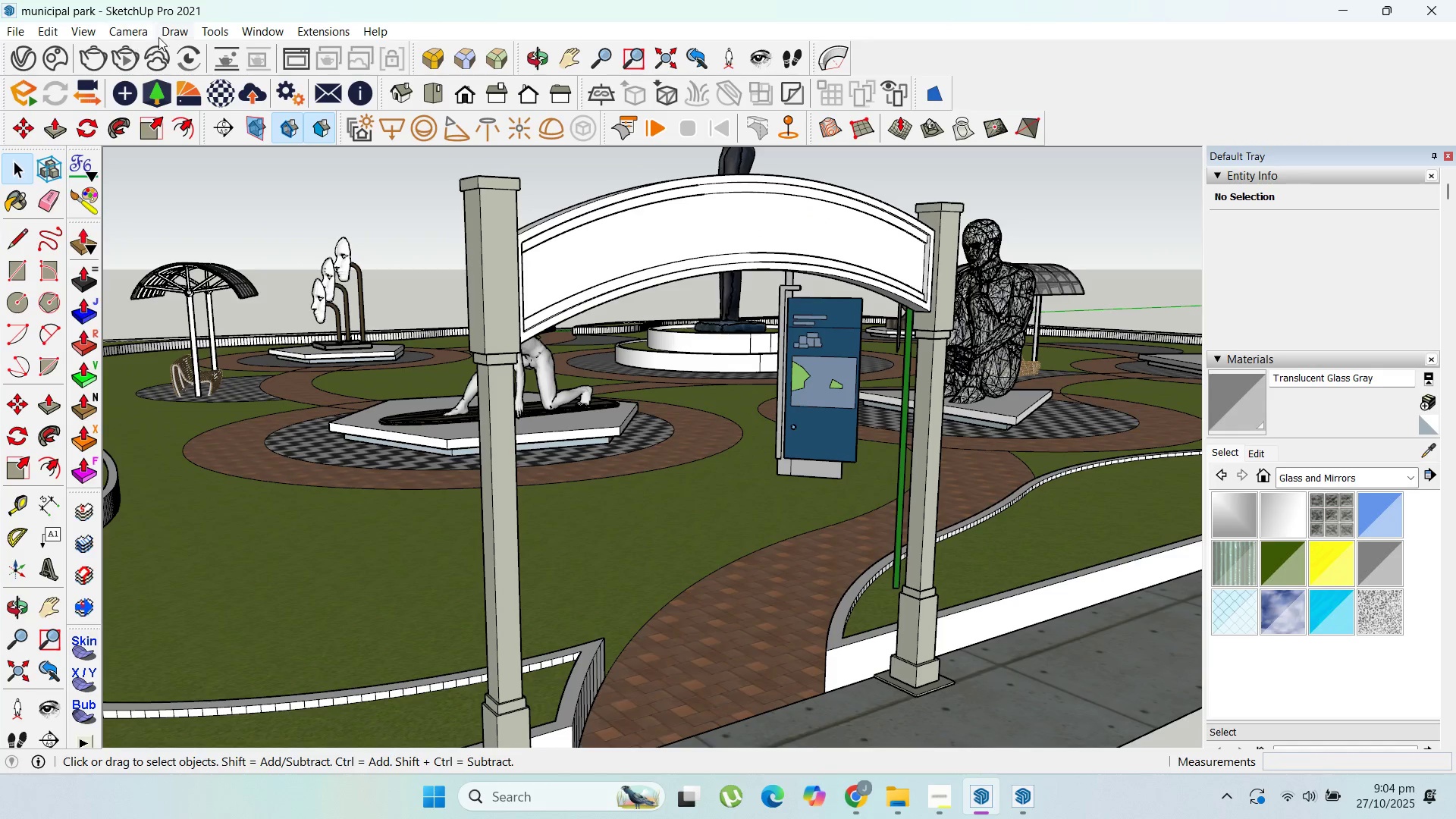 
left_click([179, 35])
 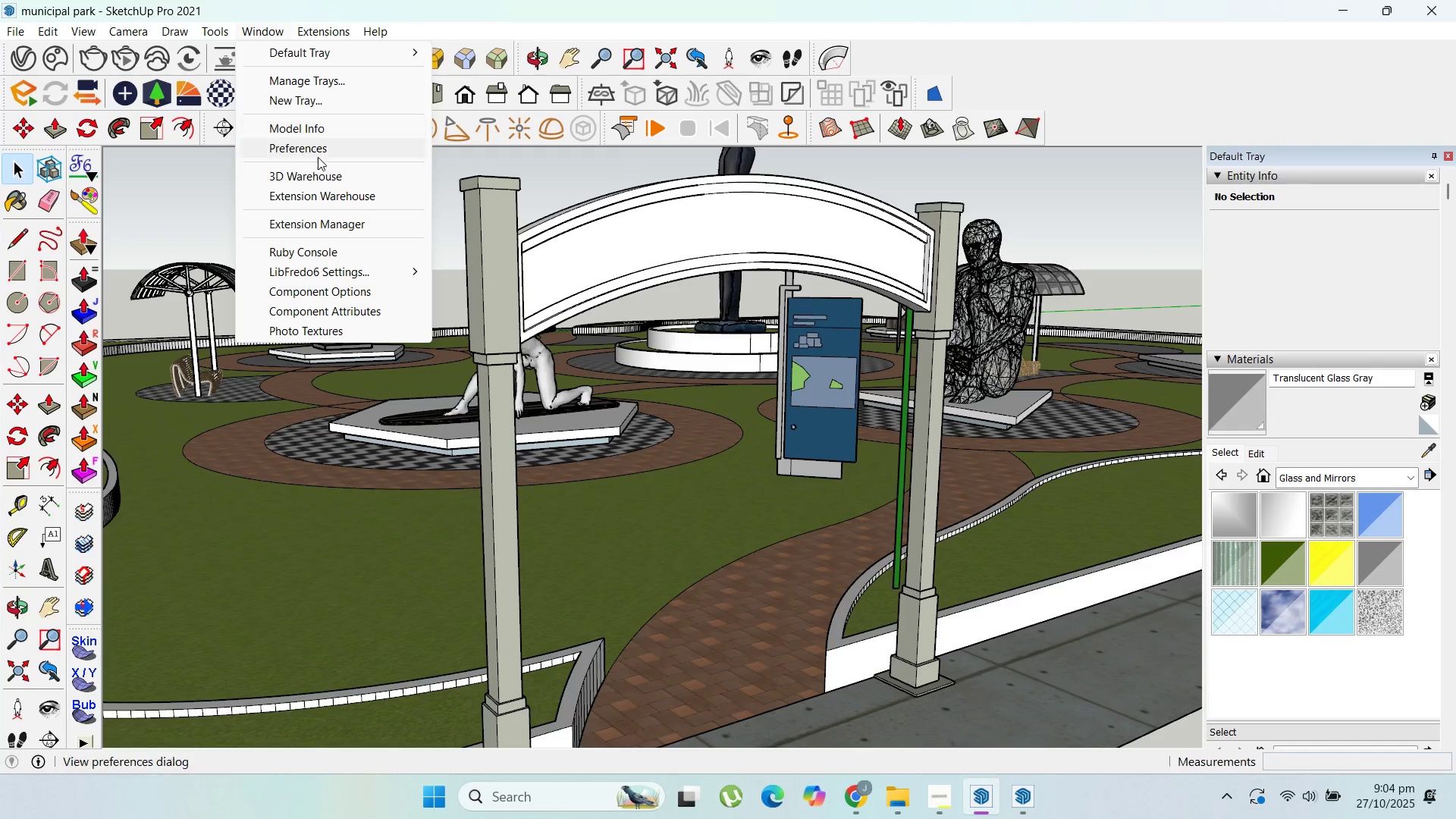 
wait(8.84)
 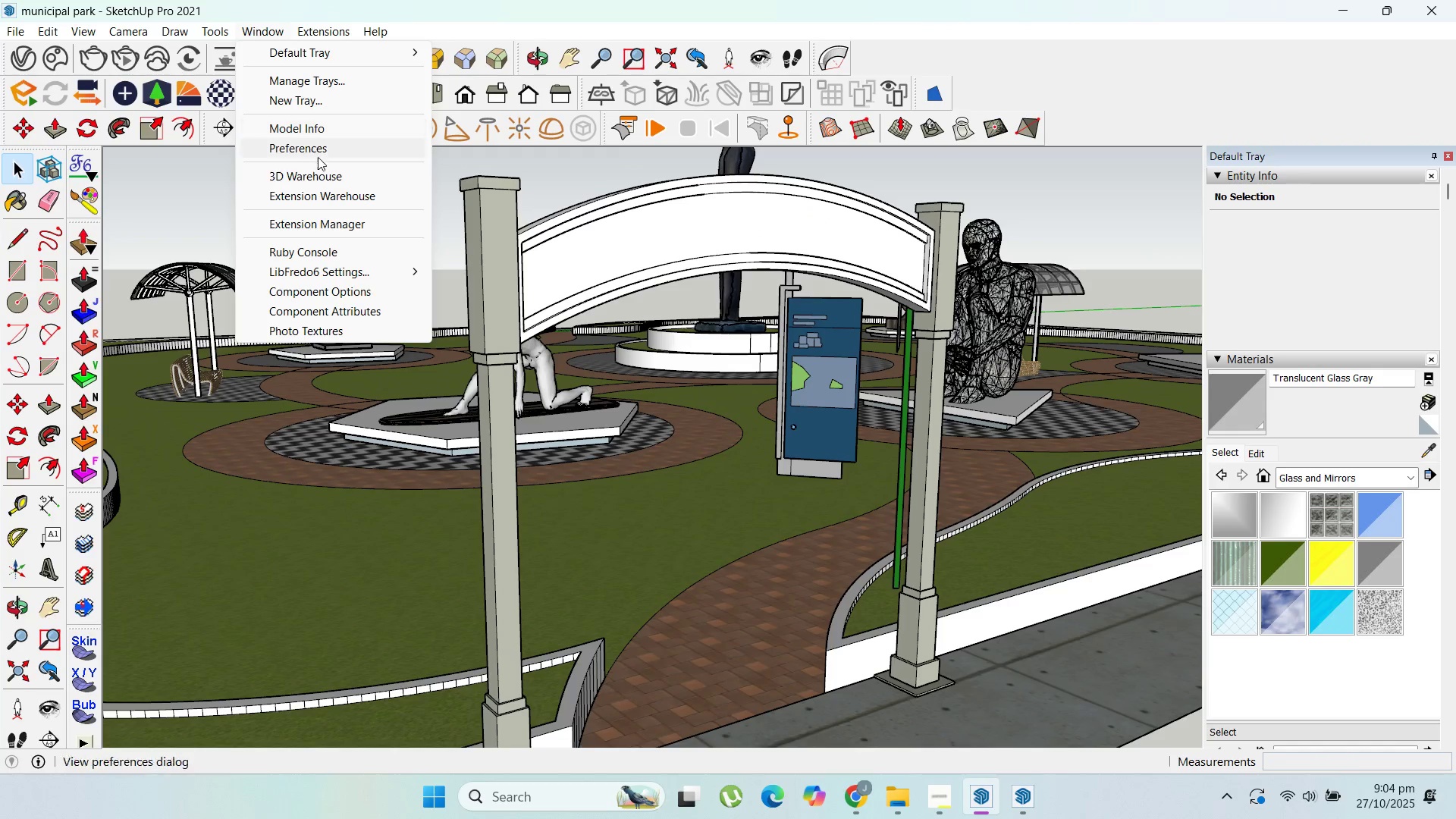 
left_click([589, 365])
 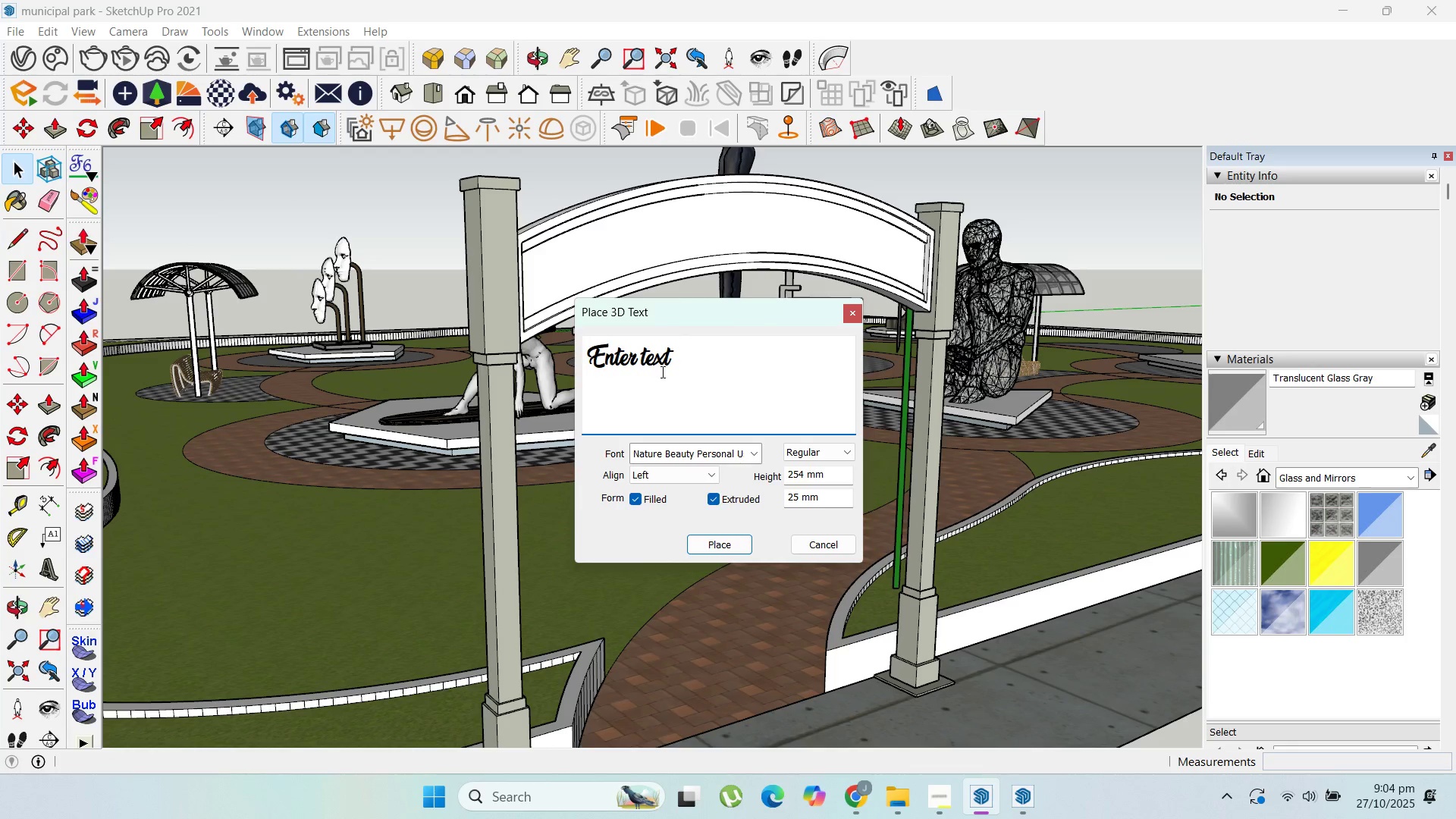 
left_click_drag(start_coordinate=[688, 367], to_coordinate=[515, 359])
 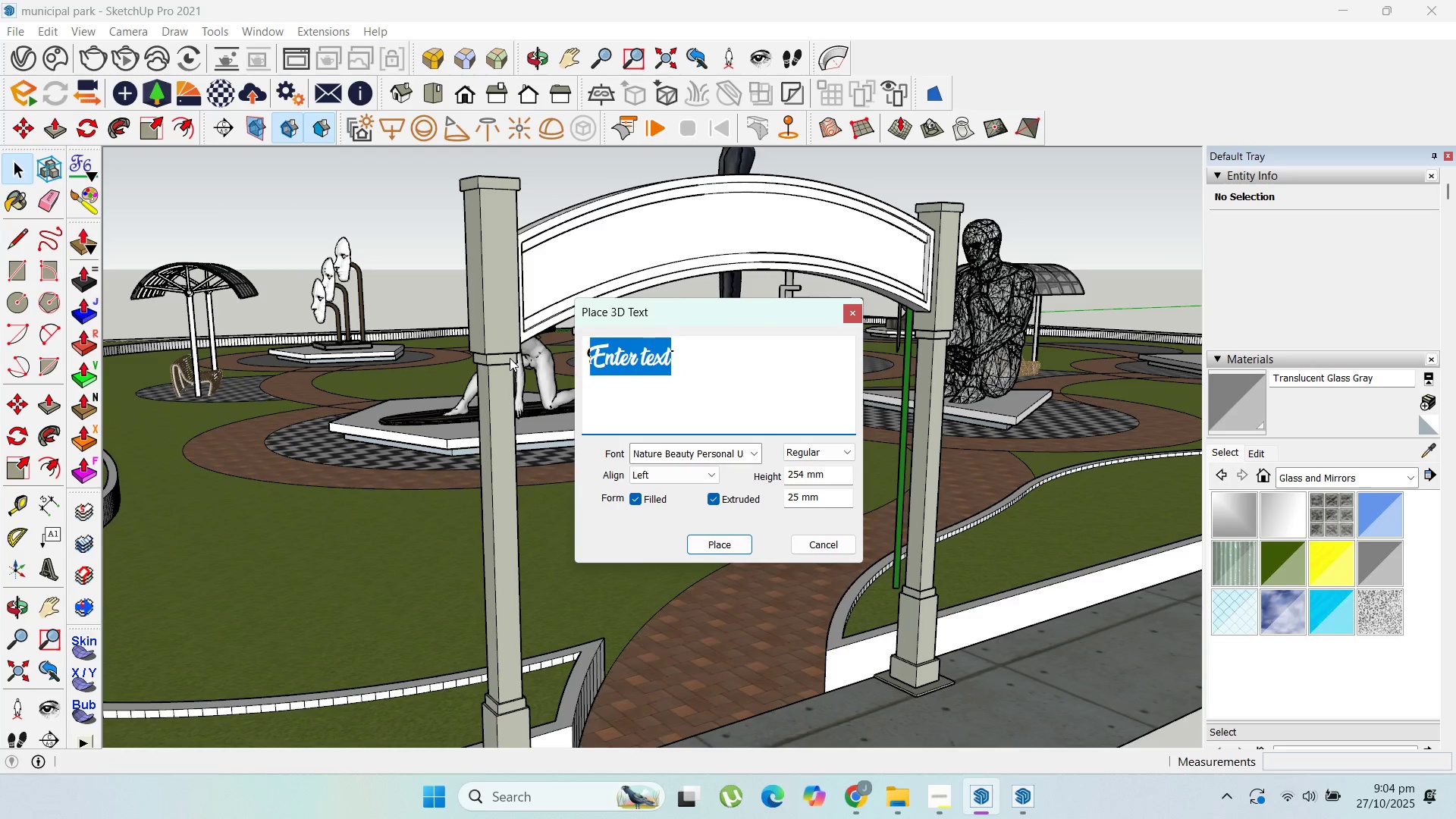 
type(Munici)
key(Backspace)
type(i)
 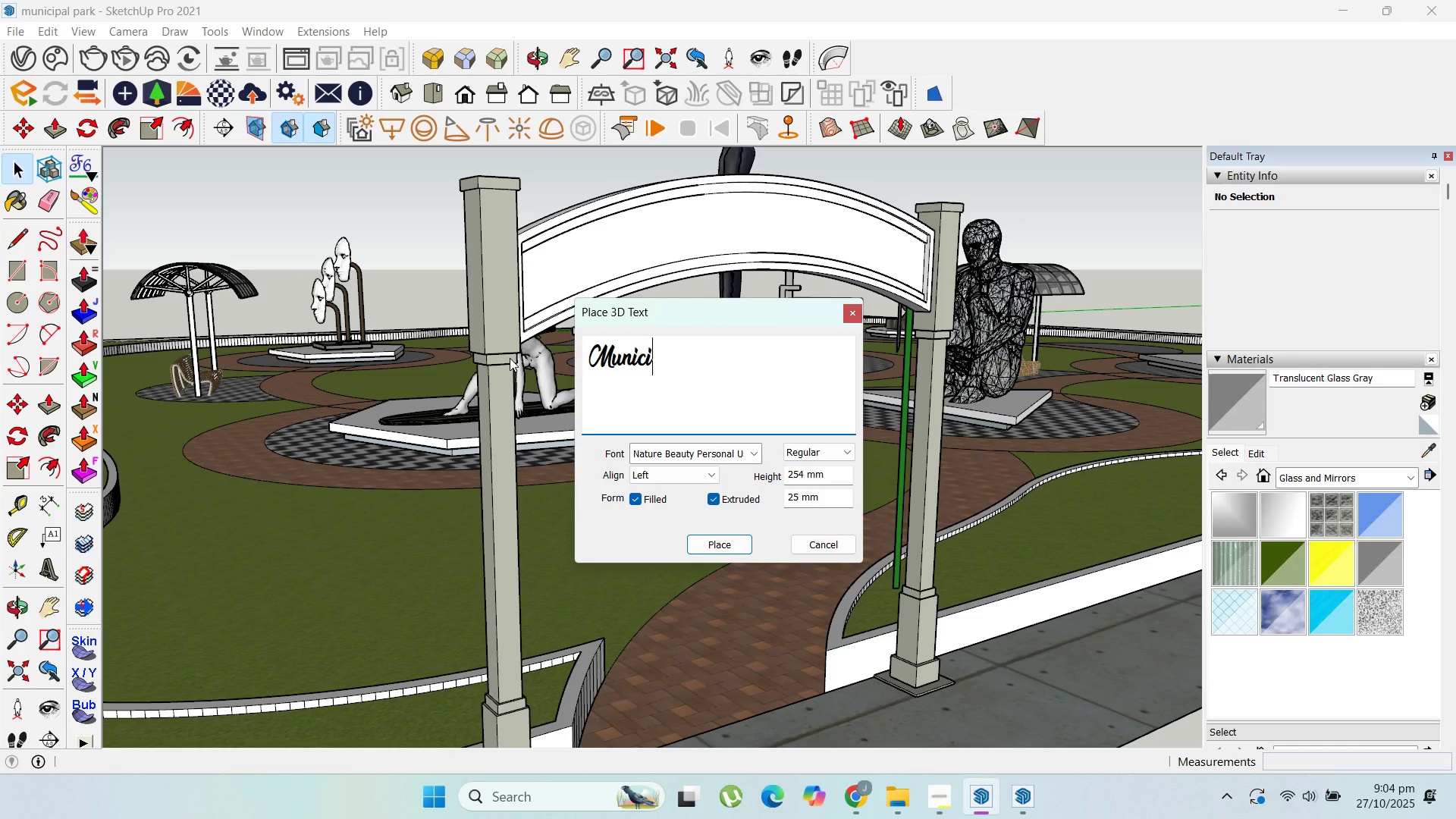 
wait(8.38)
 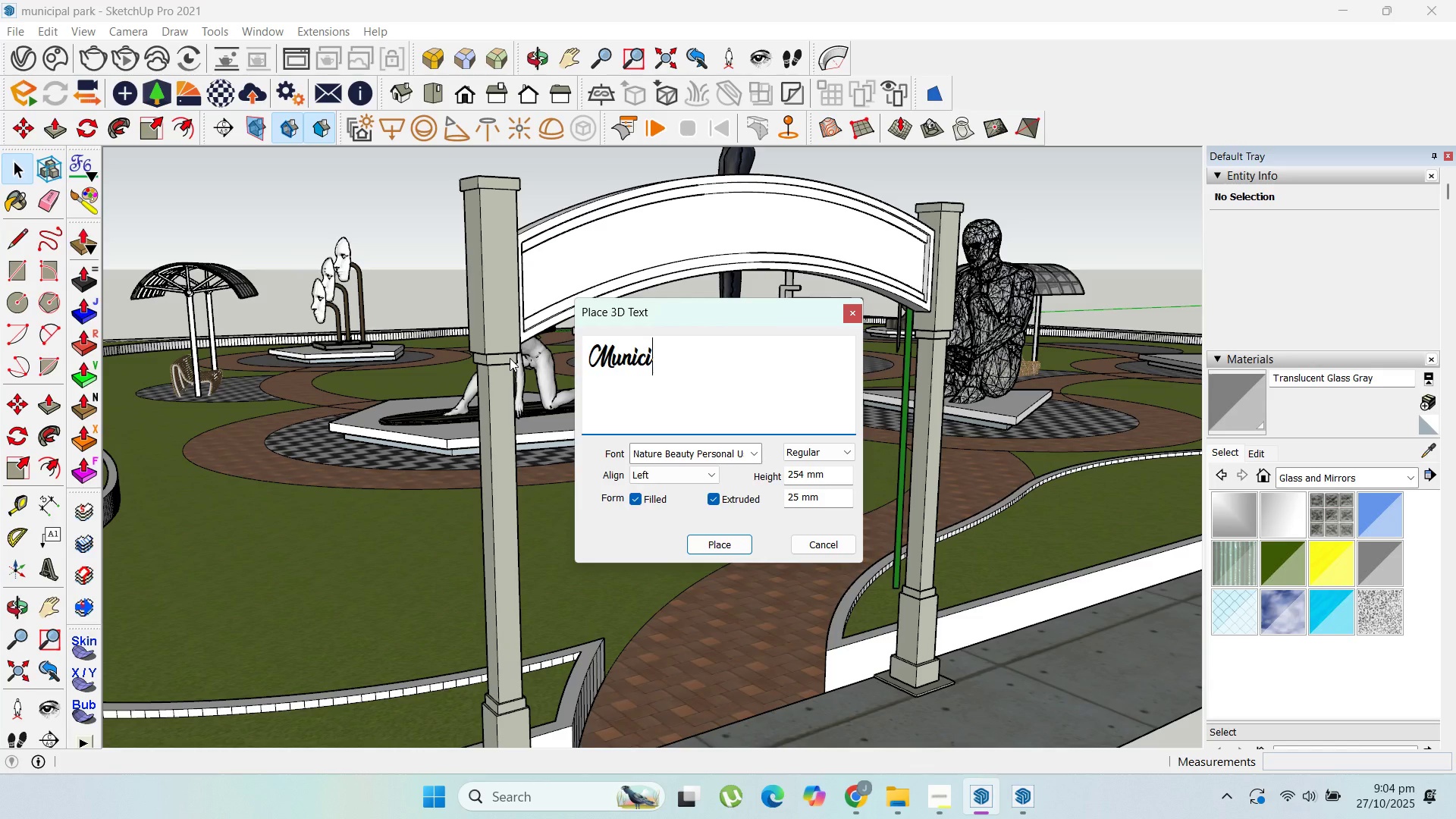 
type(pal Sculpture Park)
 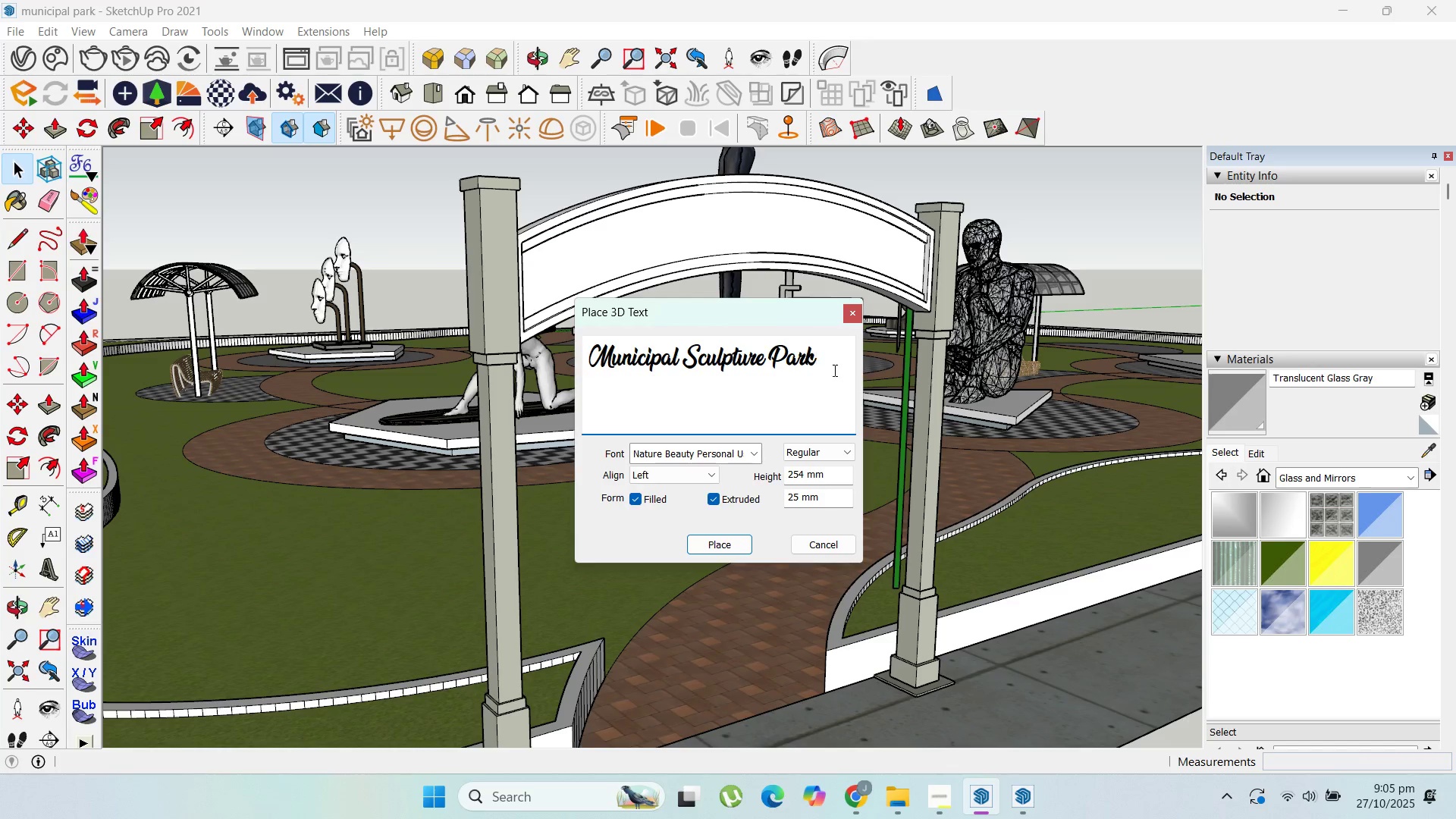 
left_click_drag(start_coordinate=[833, 369], to_coordinate=[509, 358])
 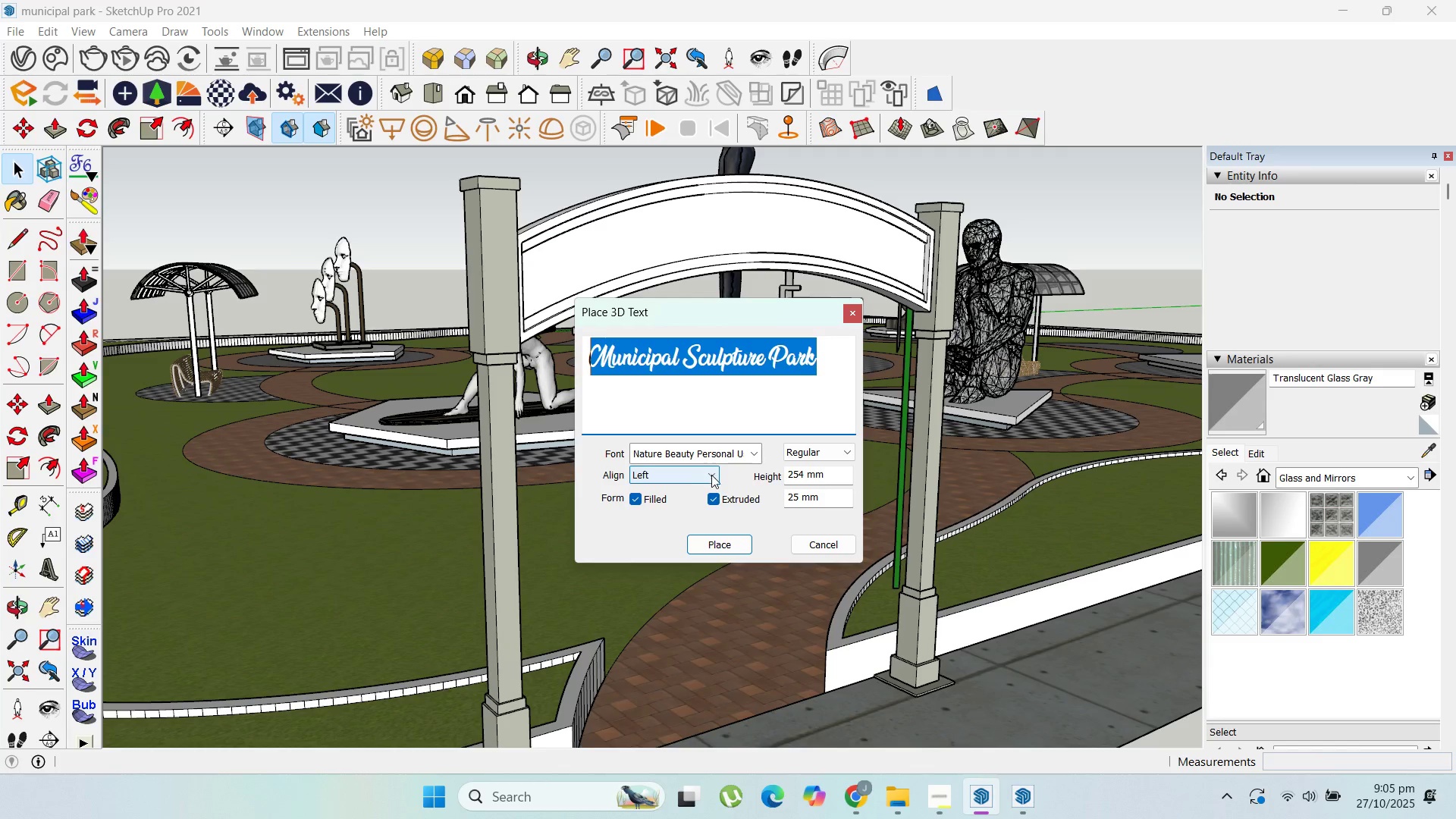 
mouse_move([748, 482])
 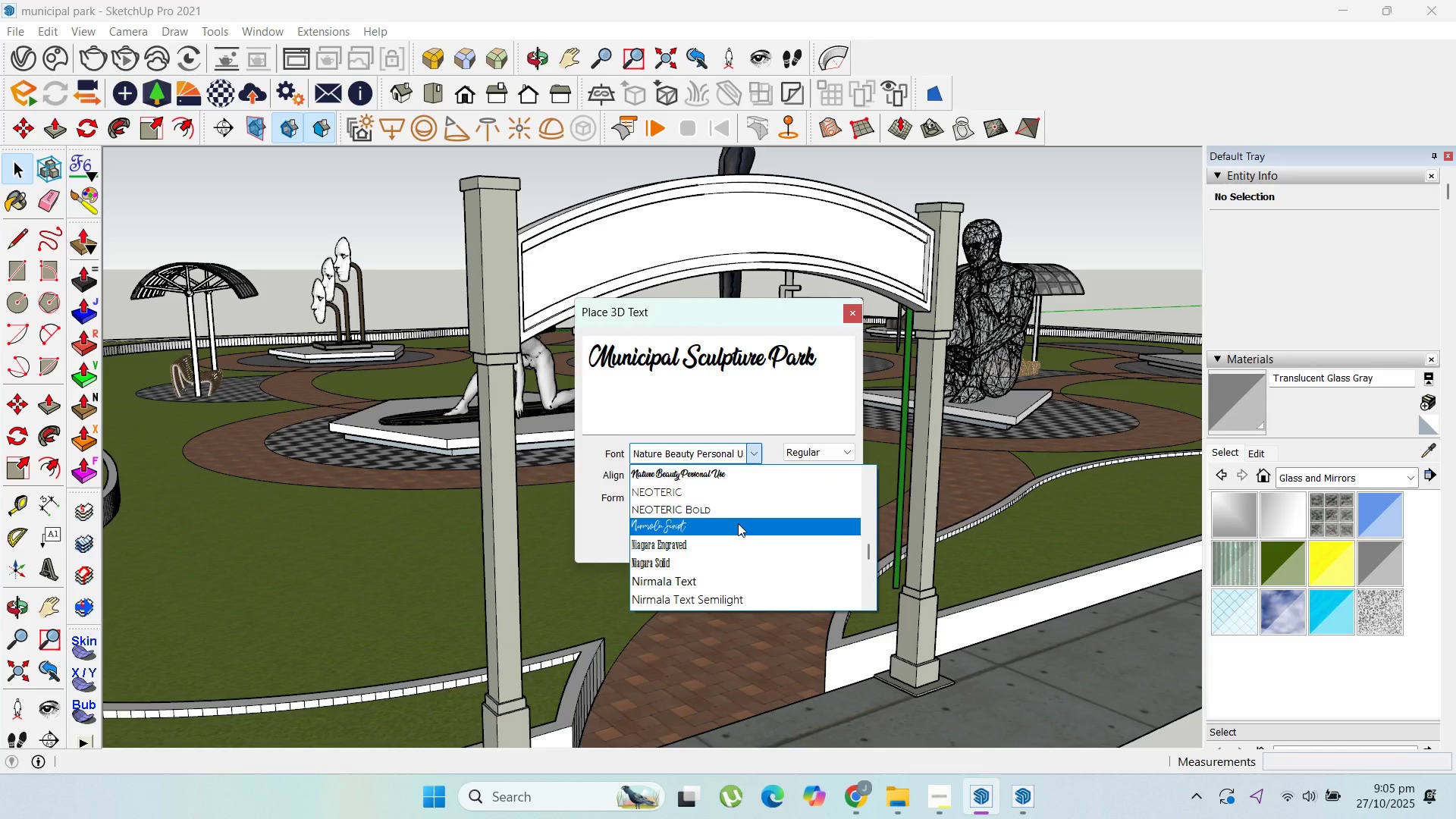 
scroll: coordinate [742, 513], scroll_direction: up, amount: 10.0
 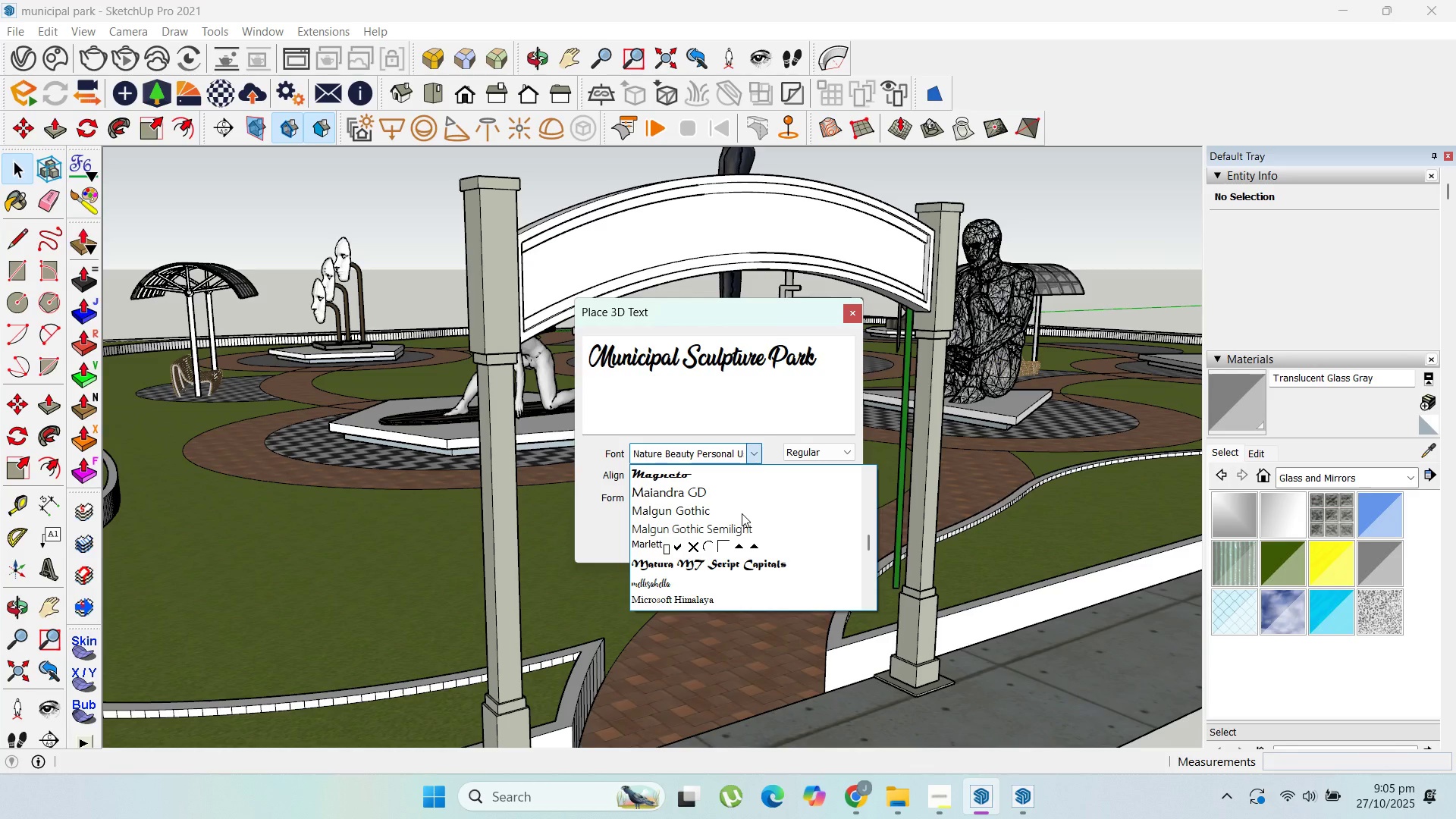 
wait(5.42)
 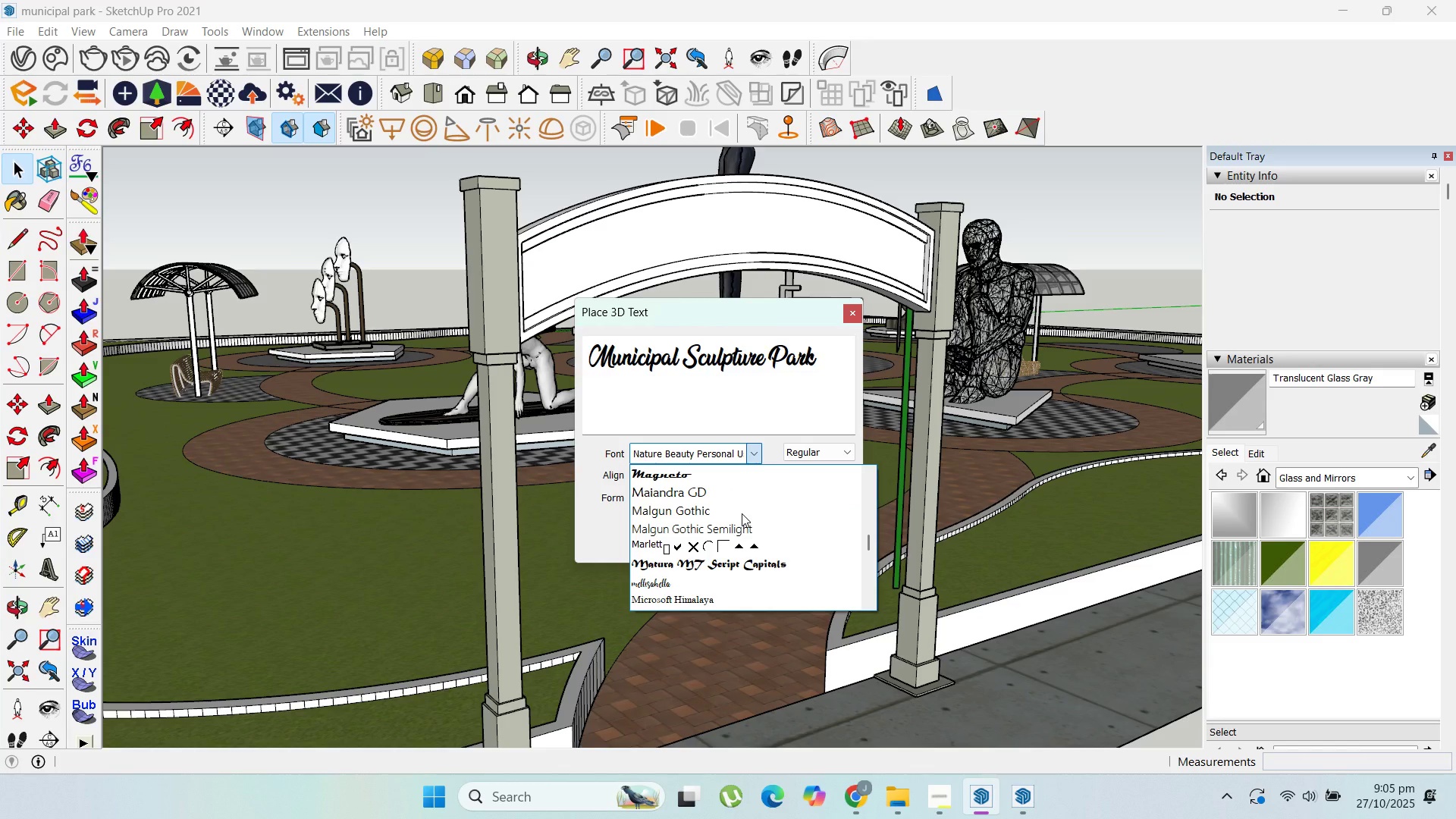 
scroll: coordinate [692, 519], scroll_direction: none, amount: 0.0
 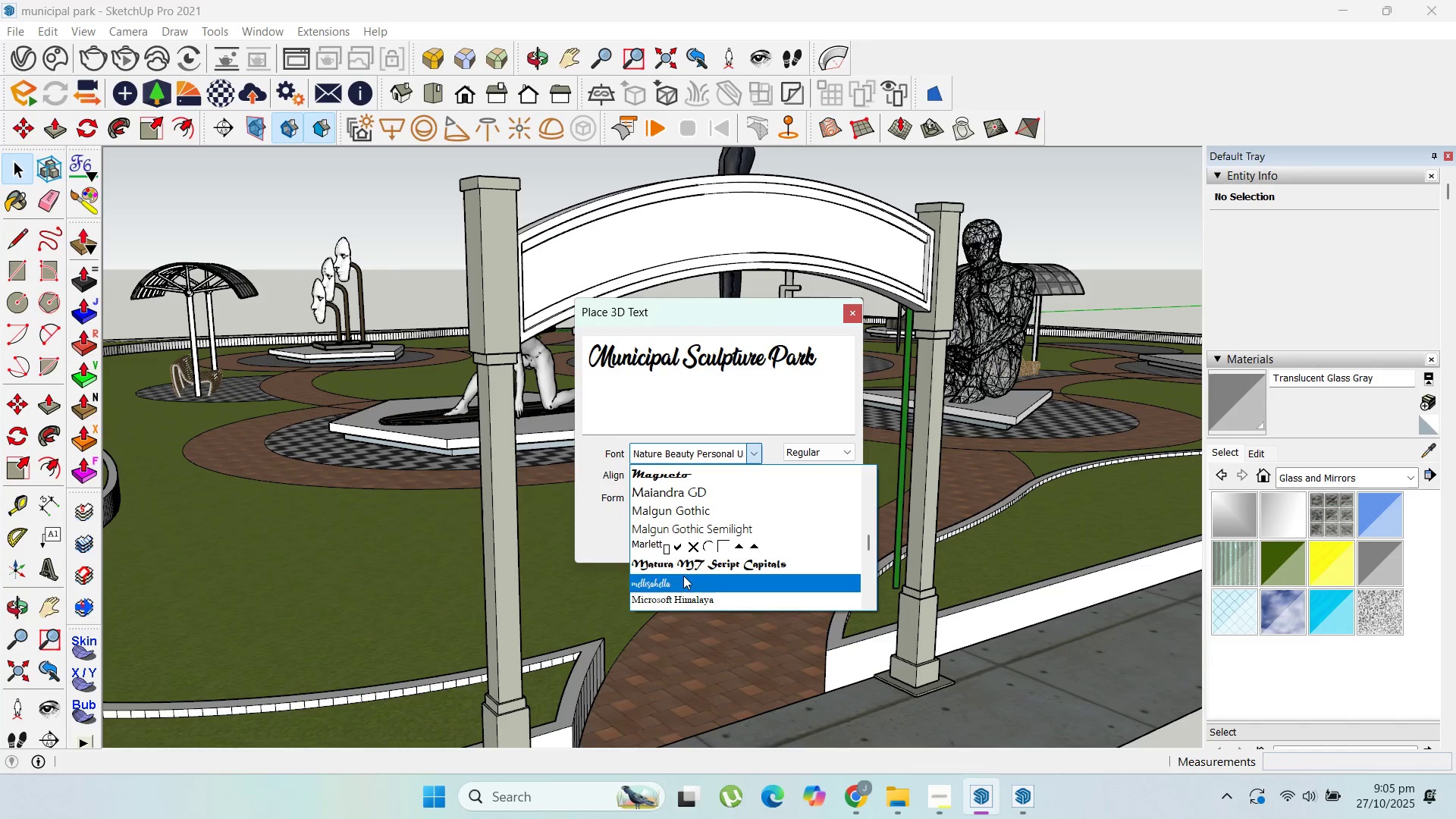 
scroll: coordinate [756, 509], scroll_direction: up, amount: 19.0
 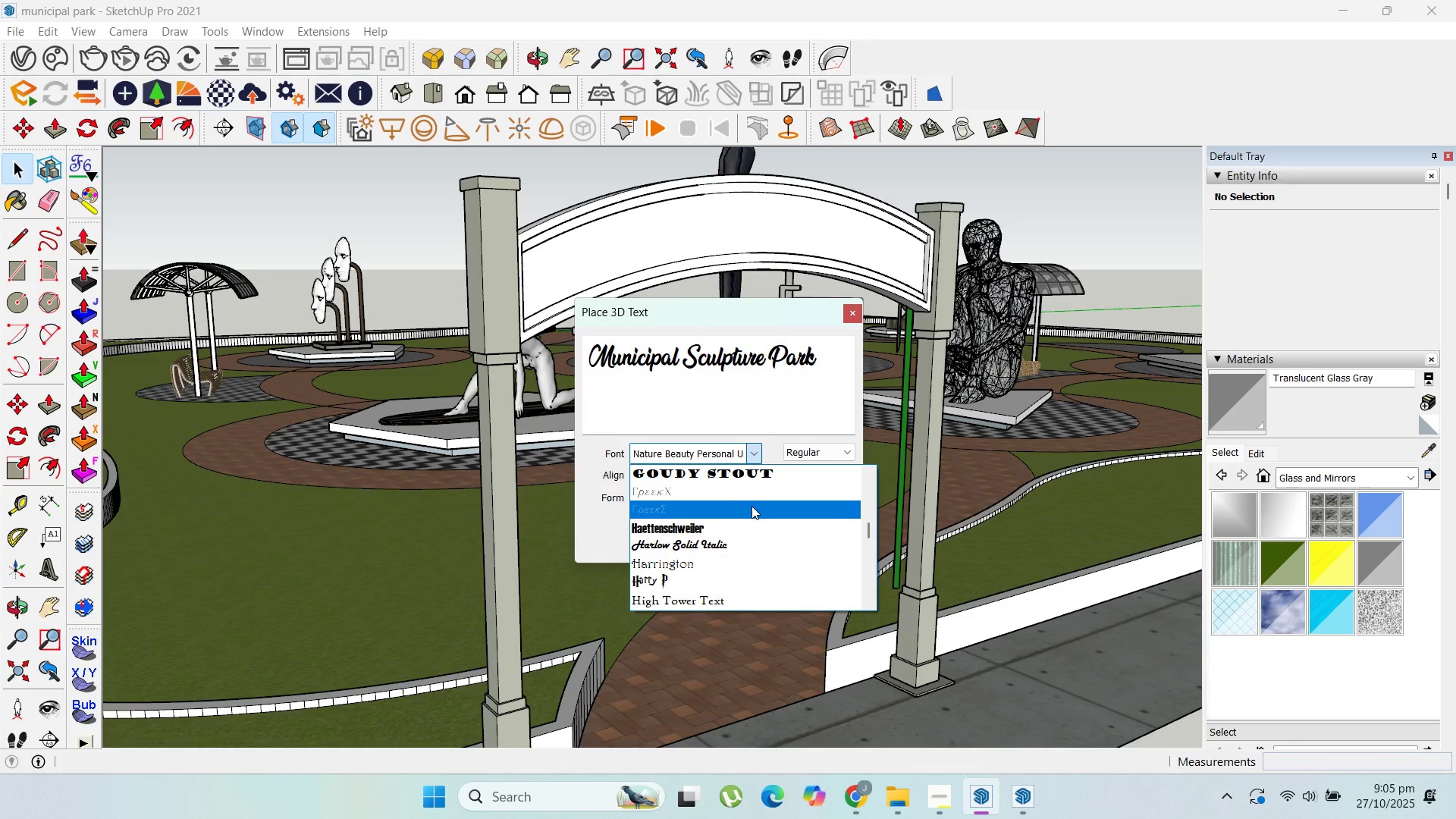 
scroll: coordinate [752, 504], scroll_direction: up, amount: 2.0
 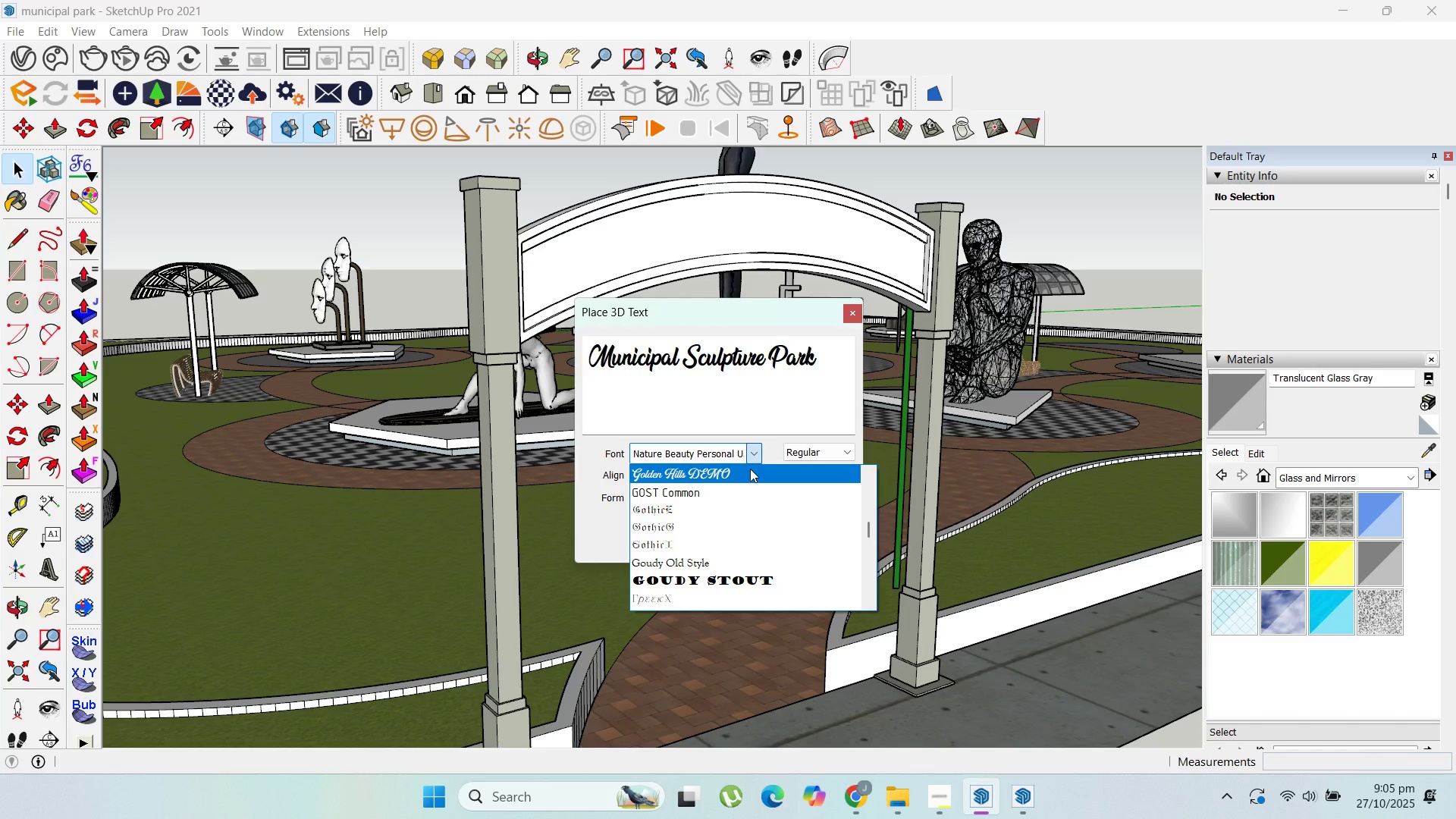 
left_click([750, 469])
 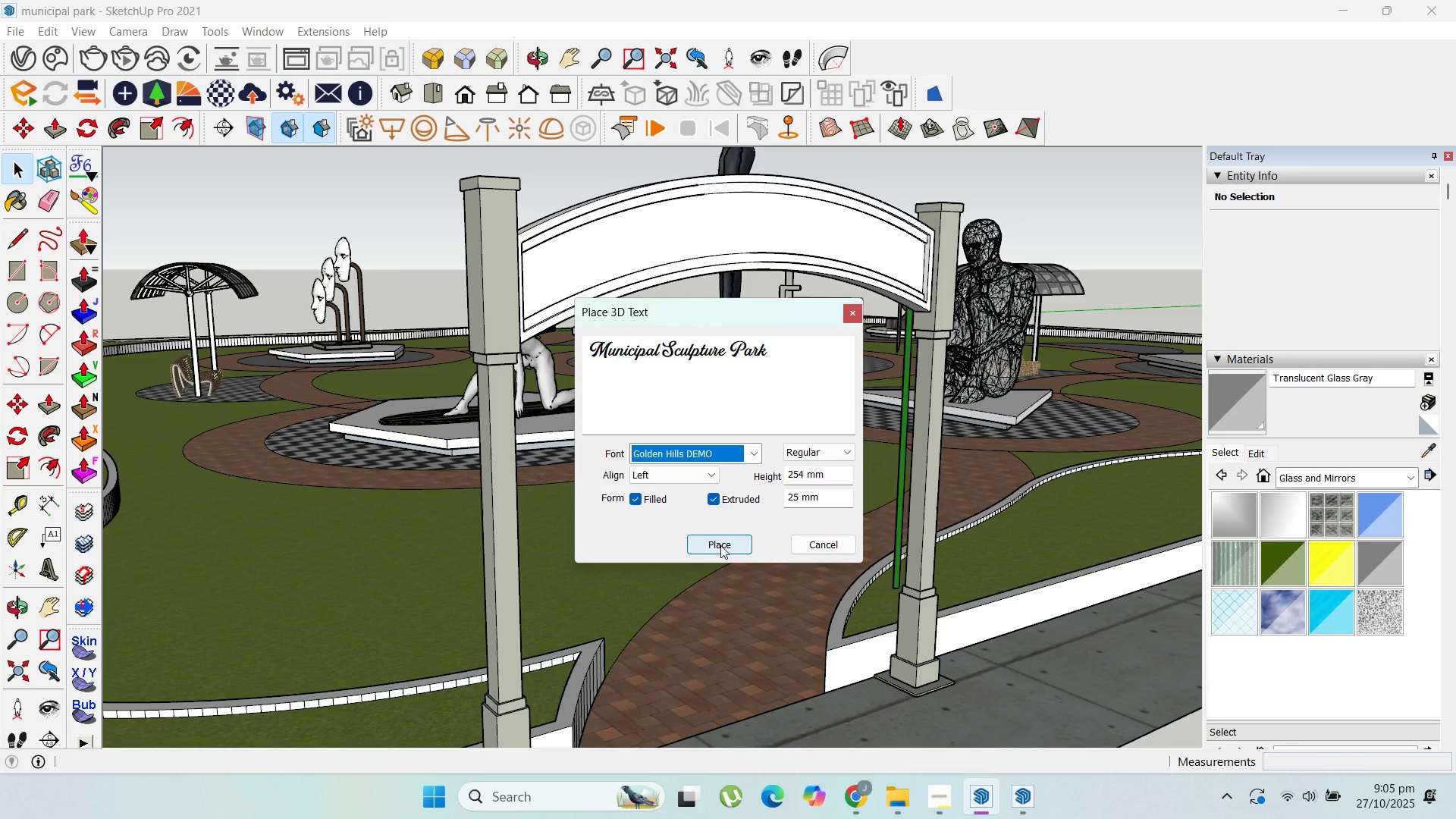 
left_click([720, 545])
 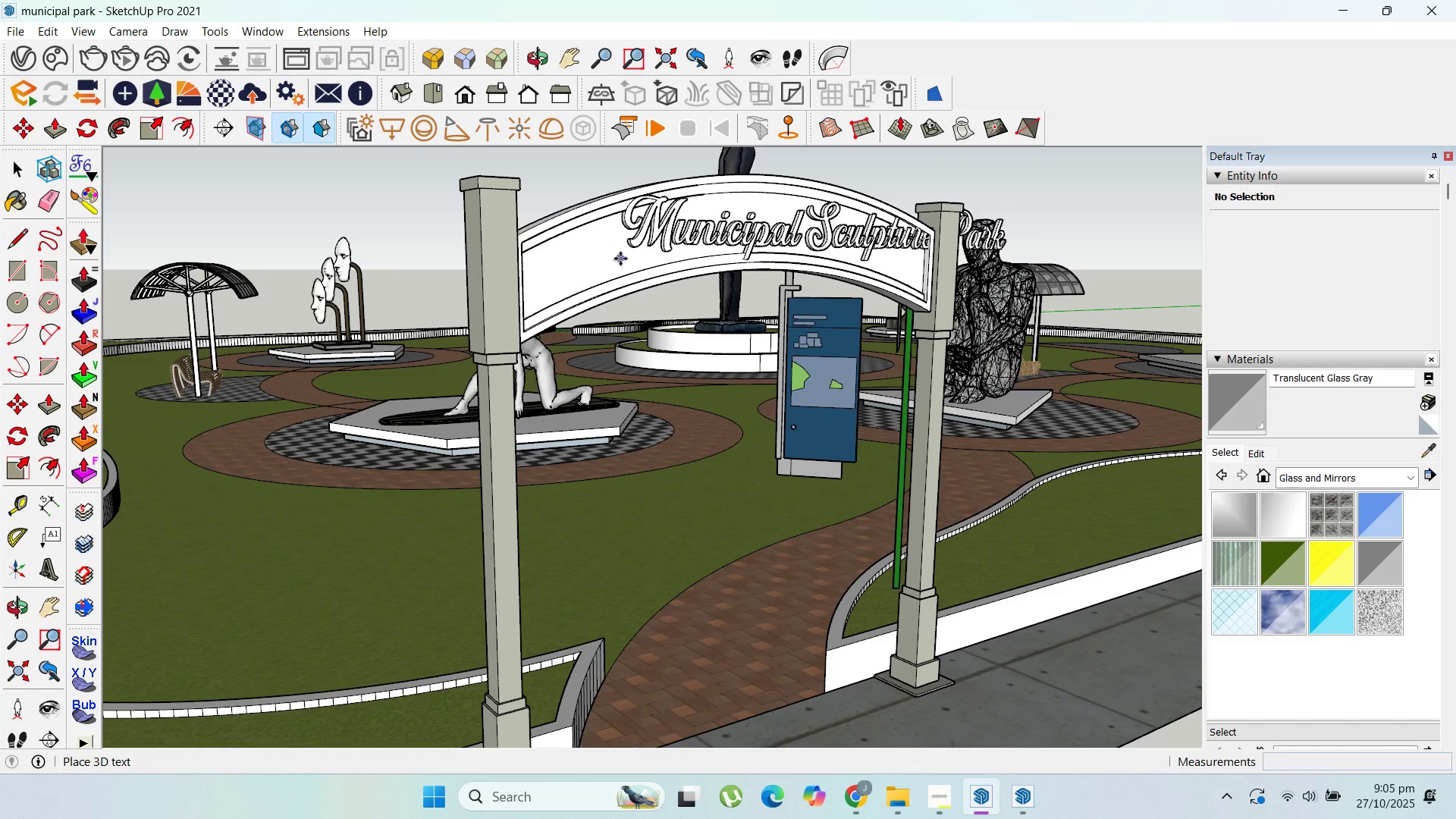 
left_click([617, 262])
 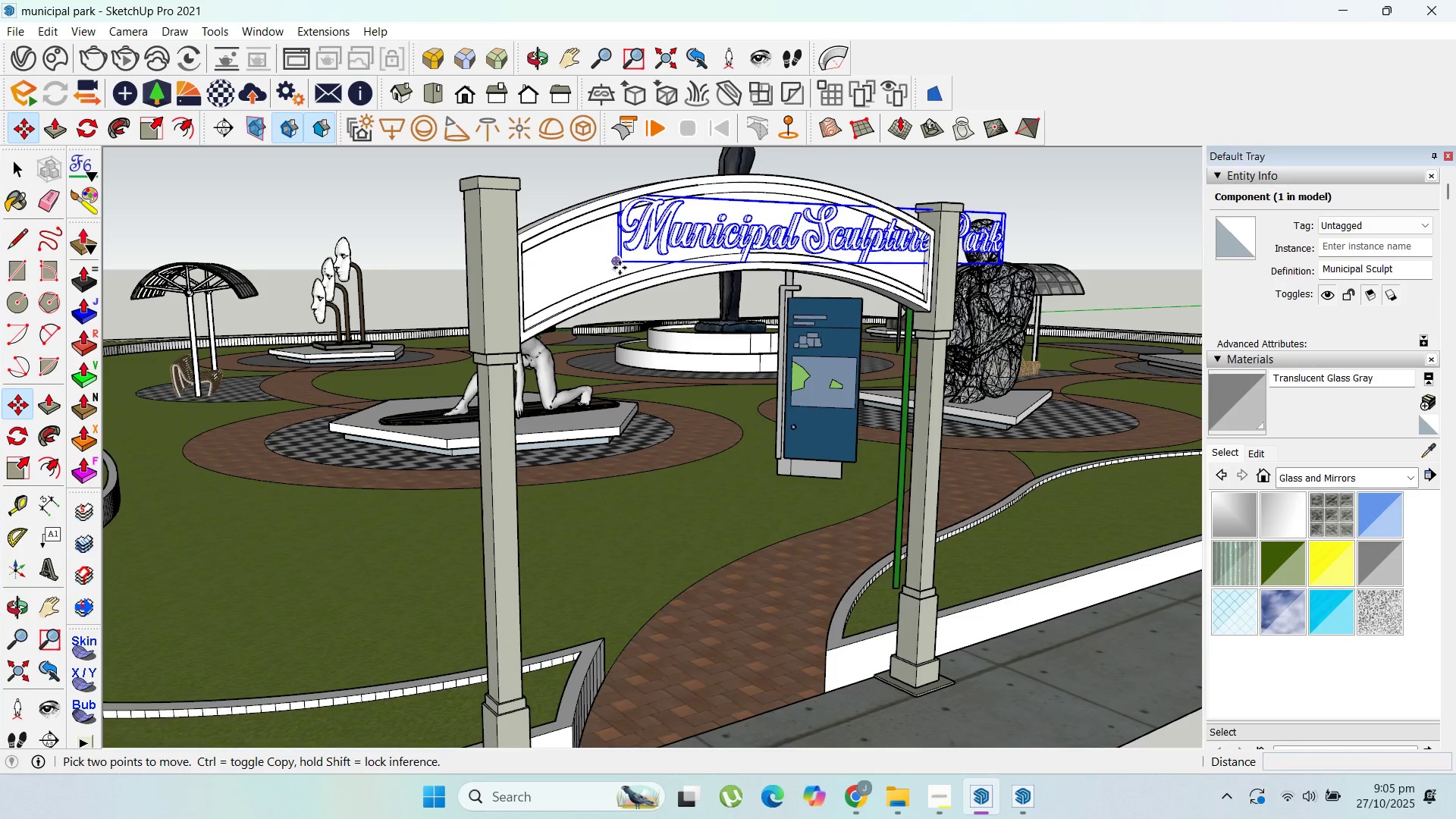 
key(Control+ControlLeft)
 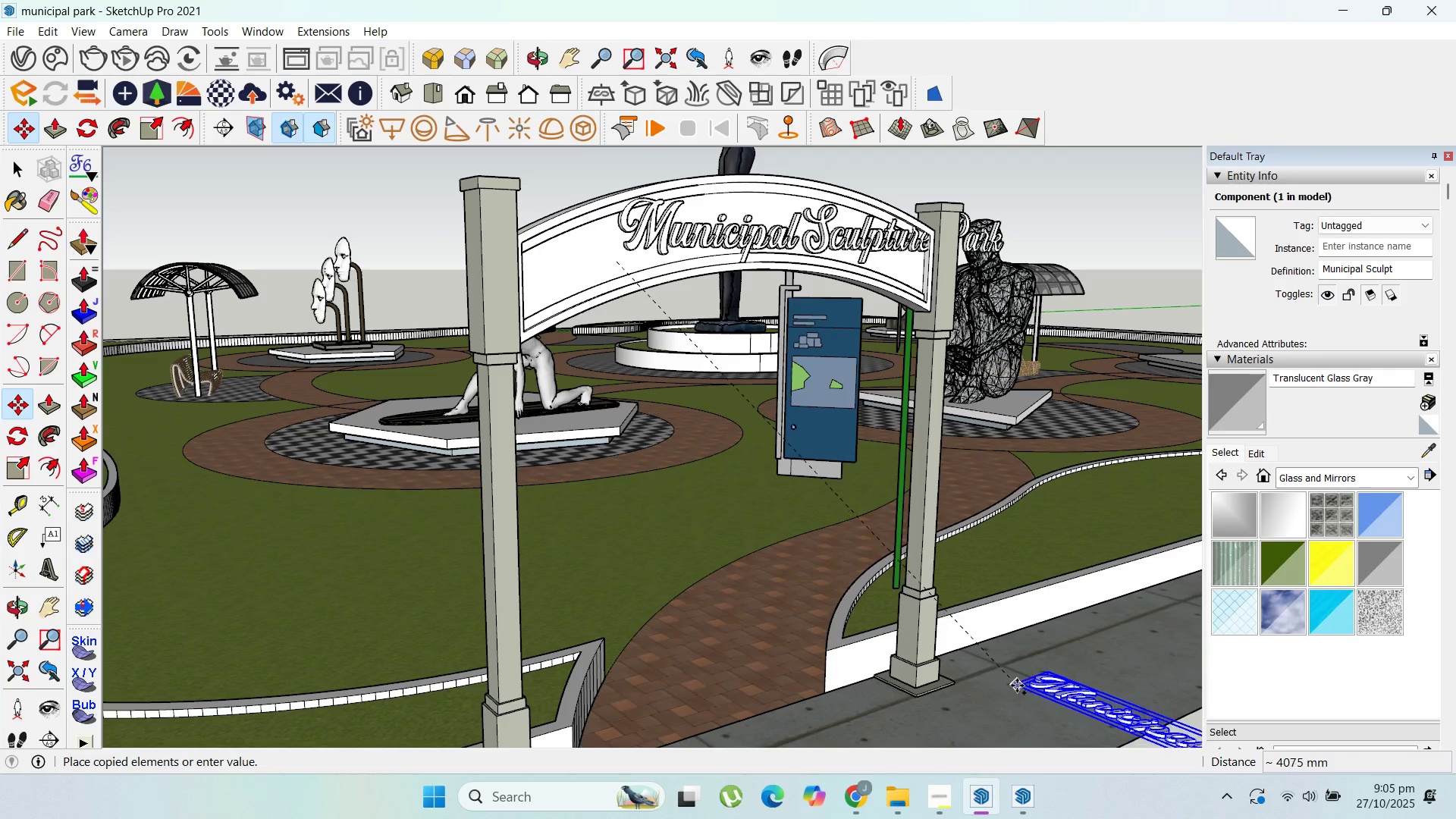 
left_click([1018, 685])
 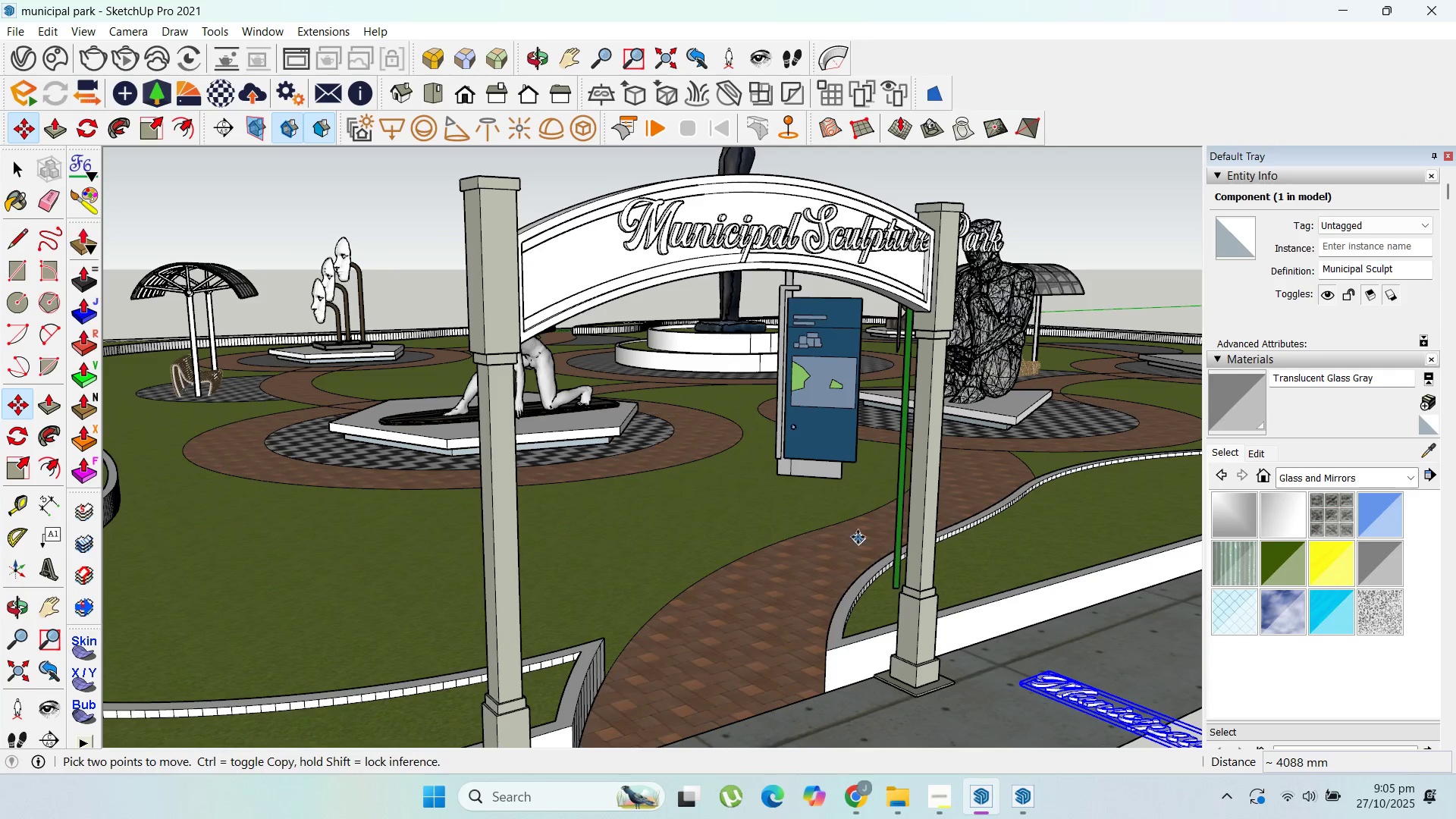 
scroll: coordinate [877, 535], scroll_direction: down, amount: 2.0
 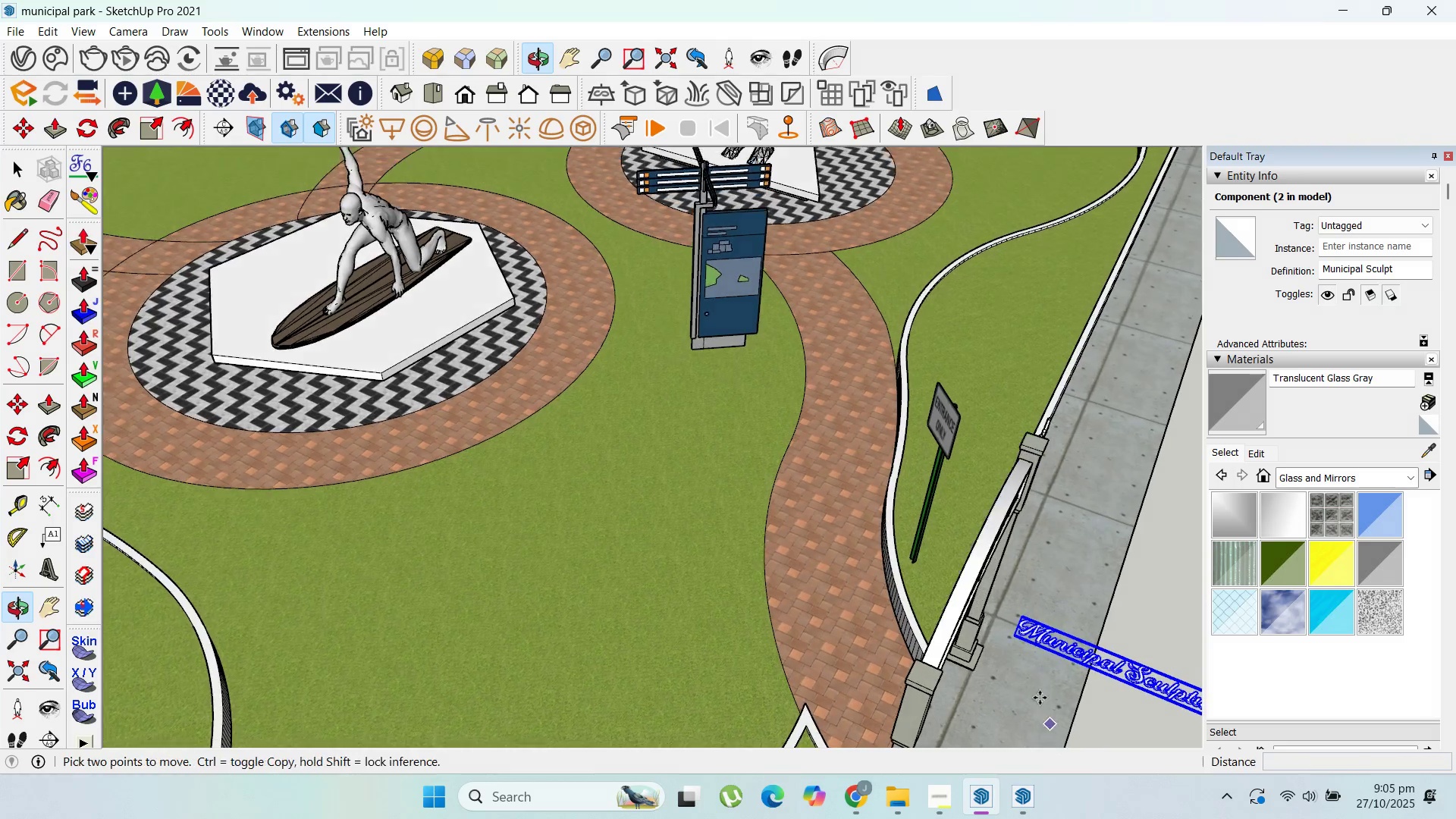 
scroll: coordinate [962, 573], scroll_direction: up, amount: 12.0
 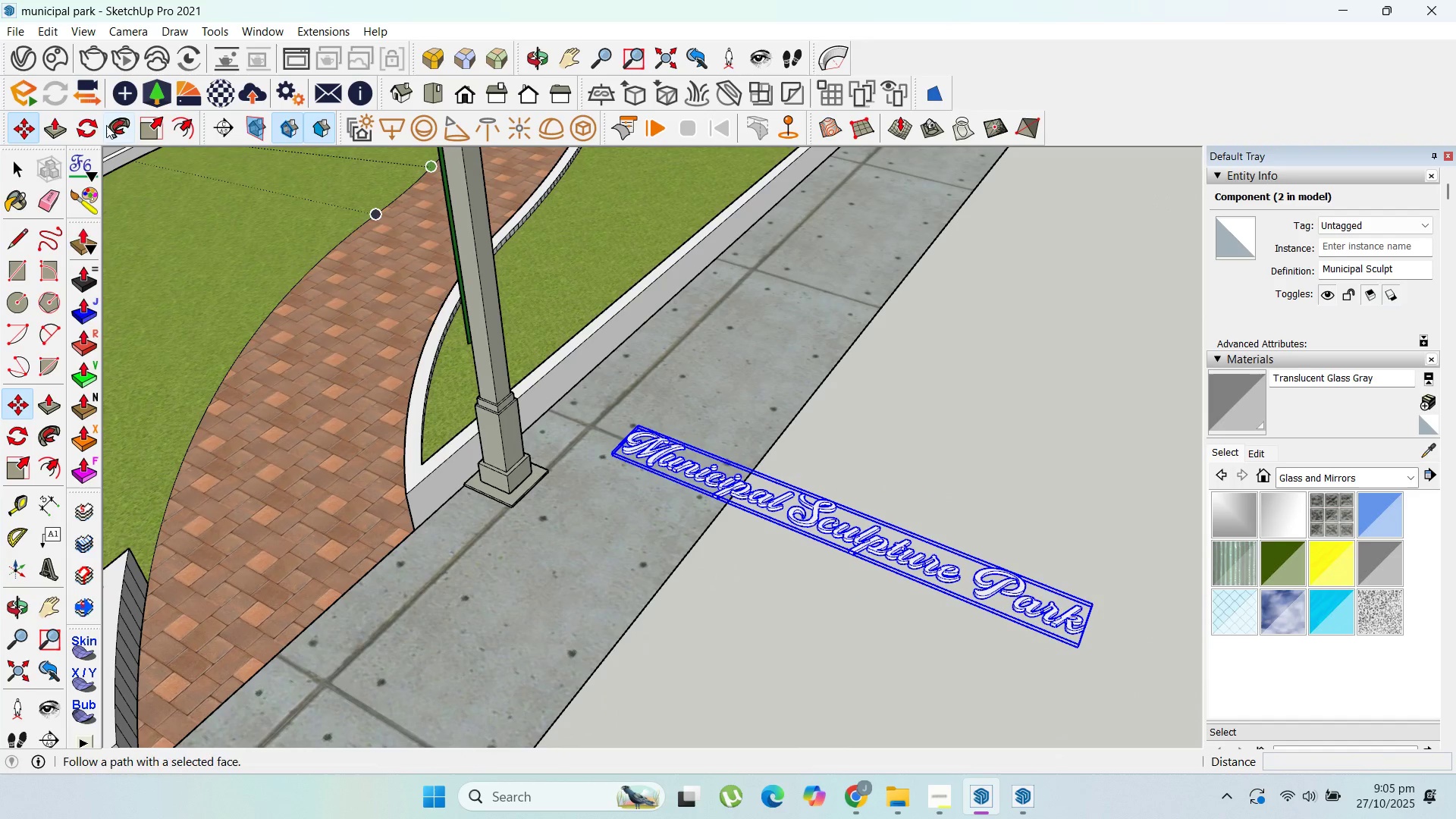 
left_click([88, 125])
 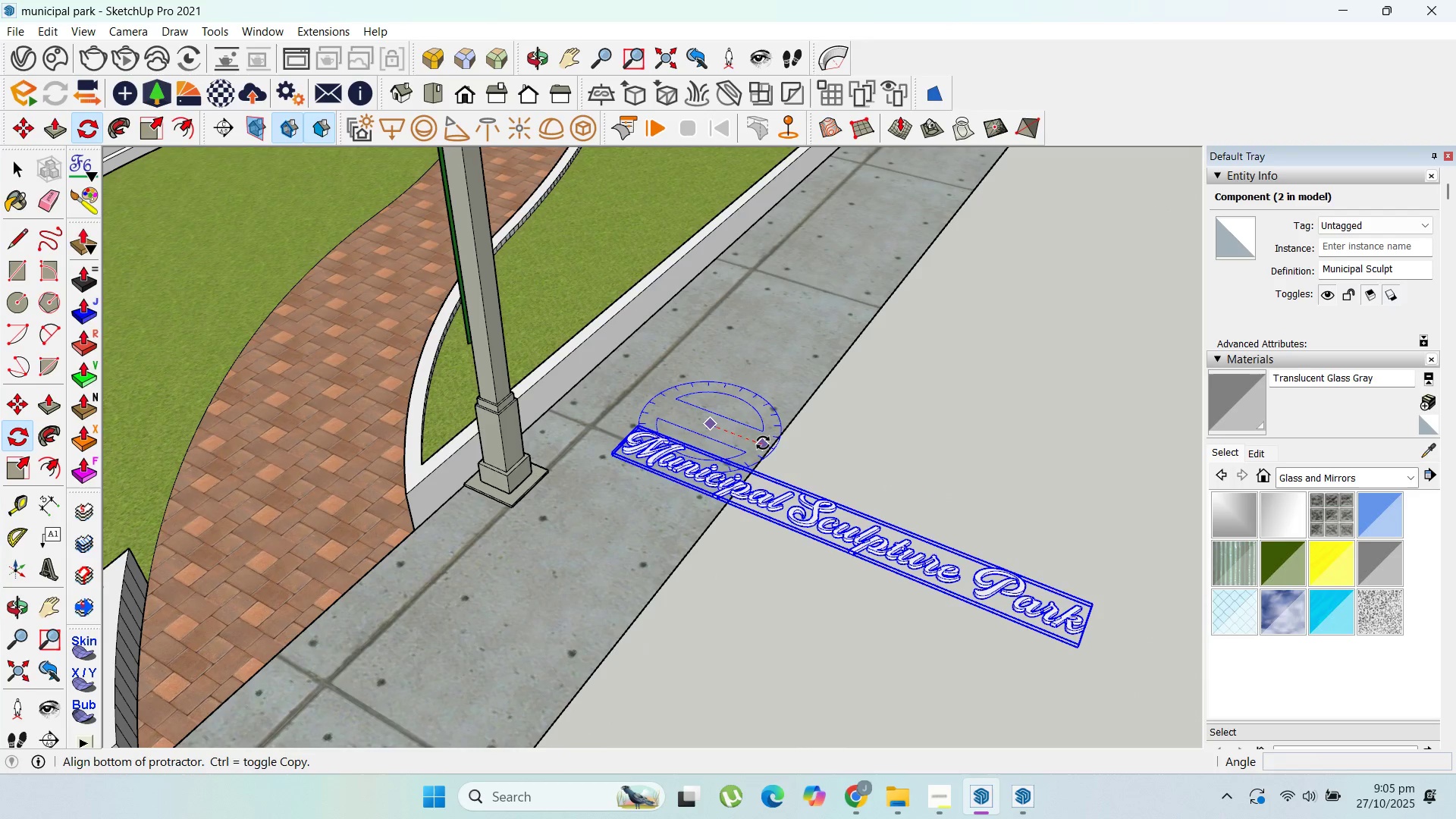 
left_click_drag(start_coordinate=[763, 443], to_coordinate=[767, 443])
 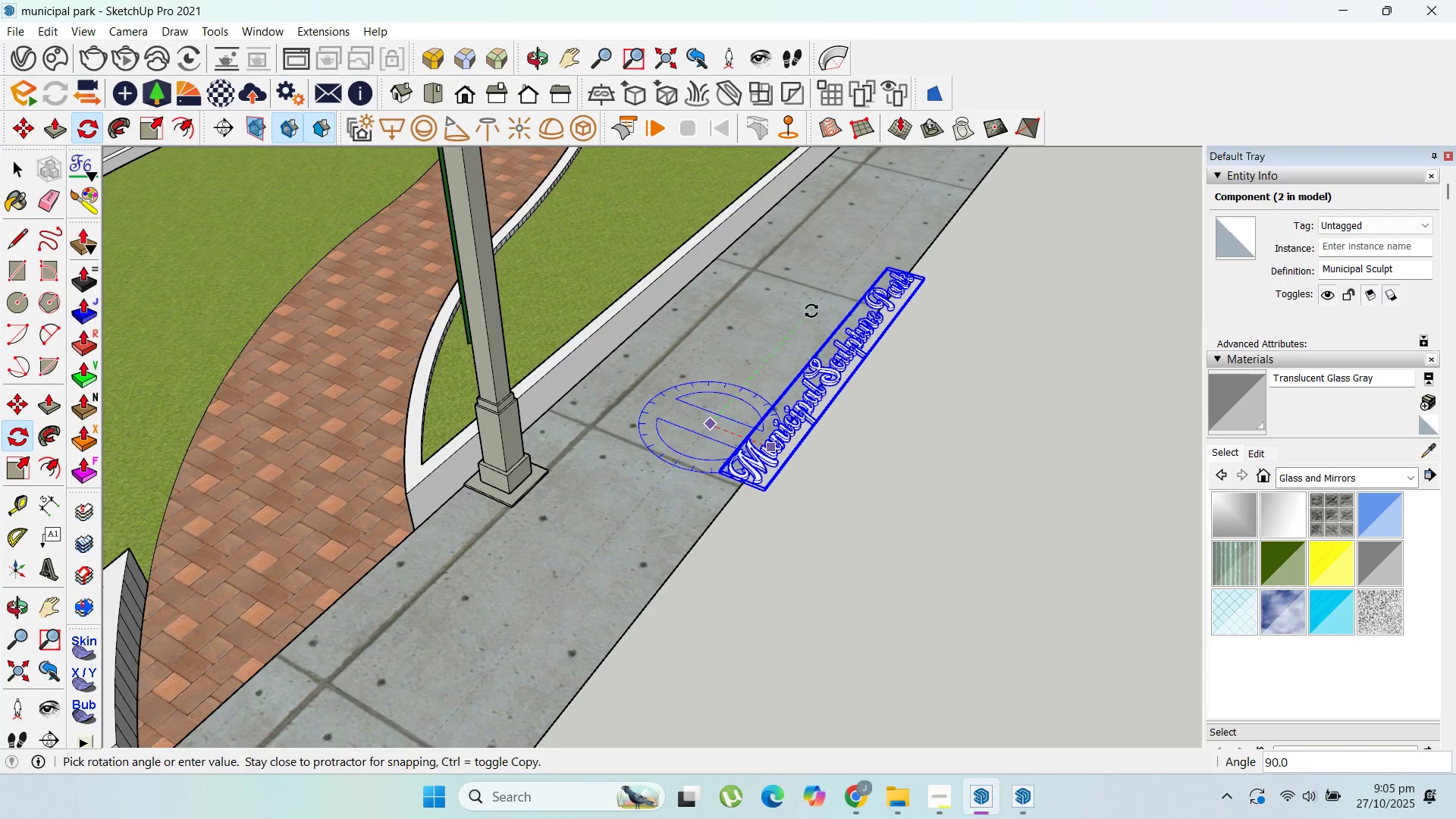 
left_click([811, 311])
 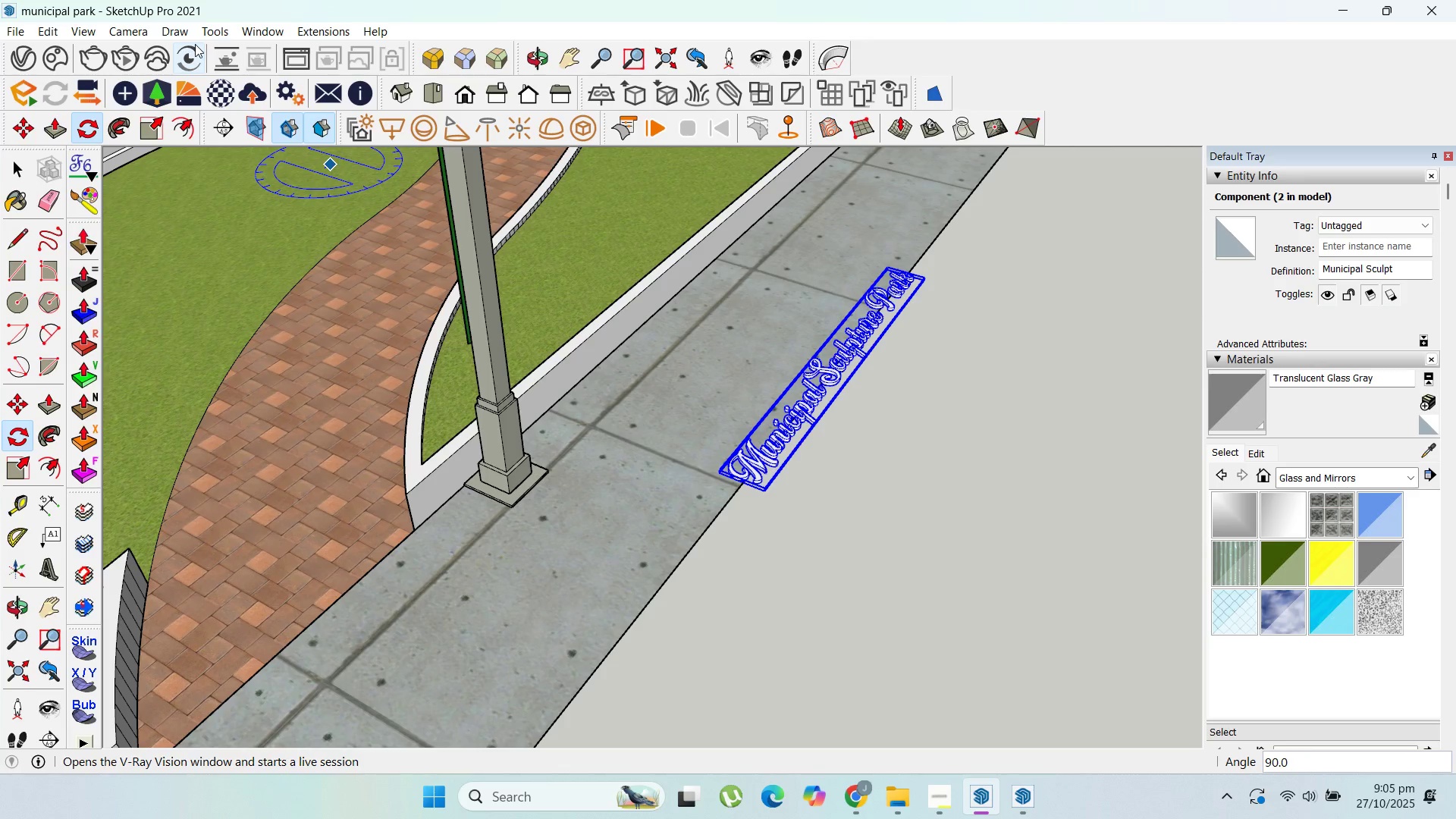 
left_click([186, 34])
 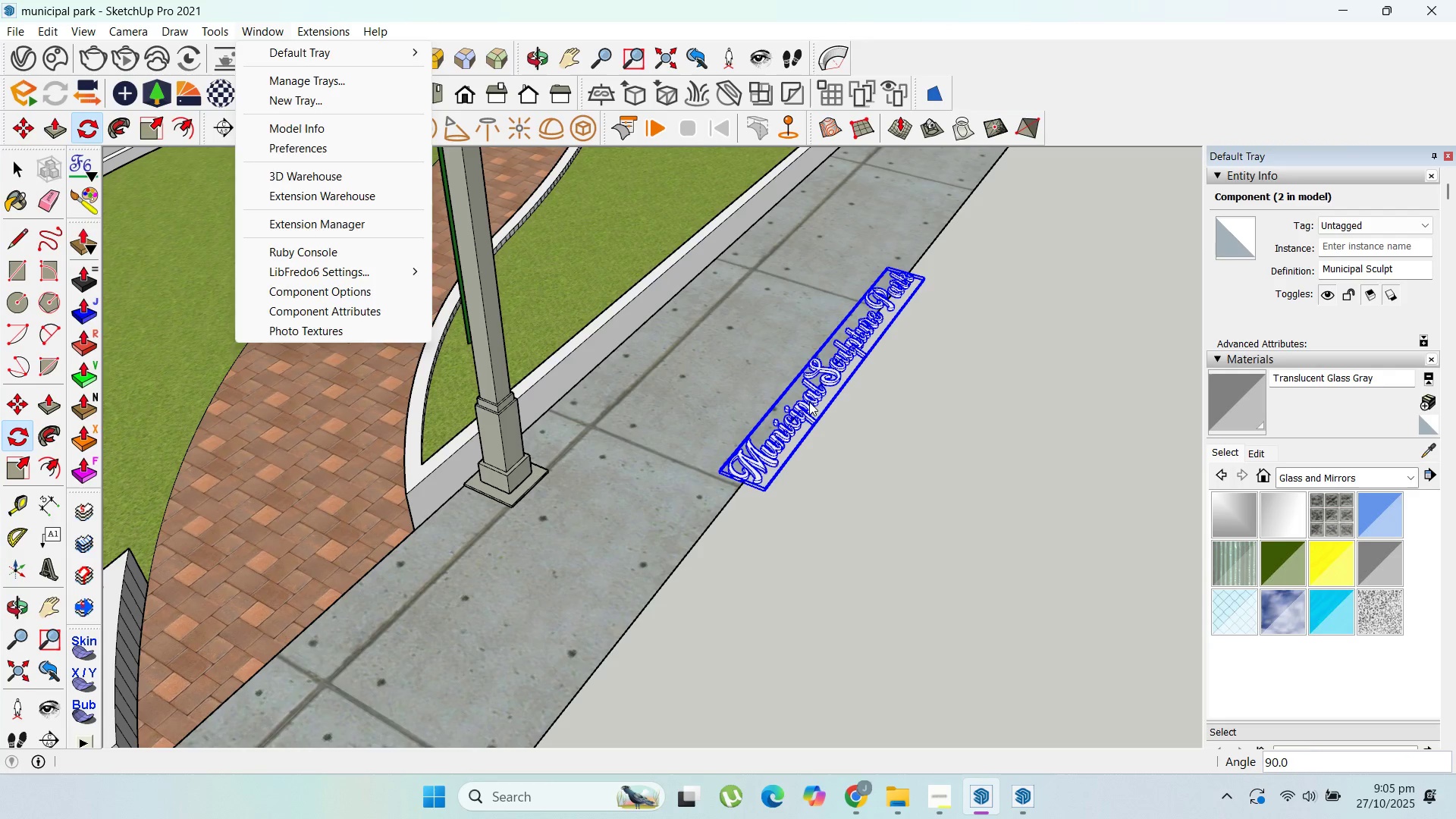 
left_click([855, 347])
 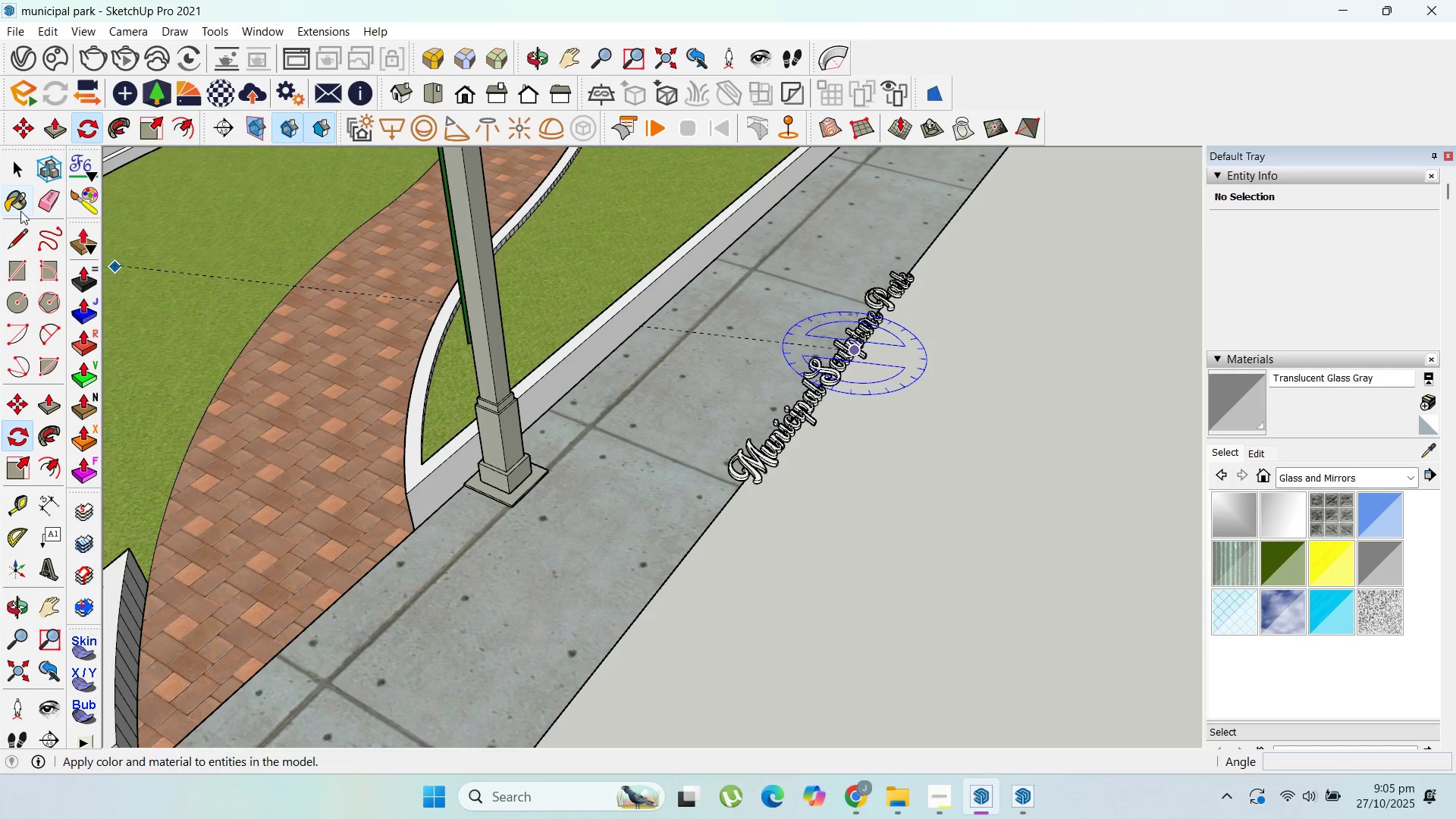 
left_click([19, 169])
 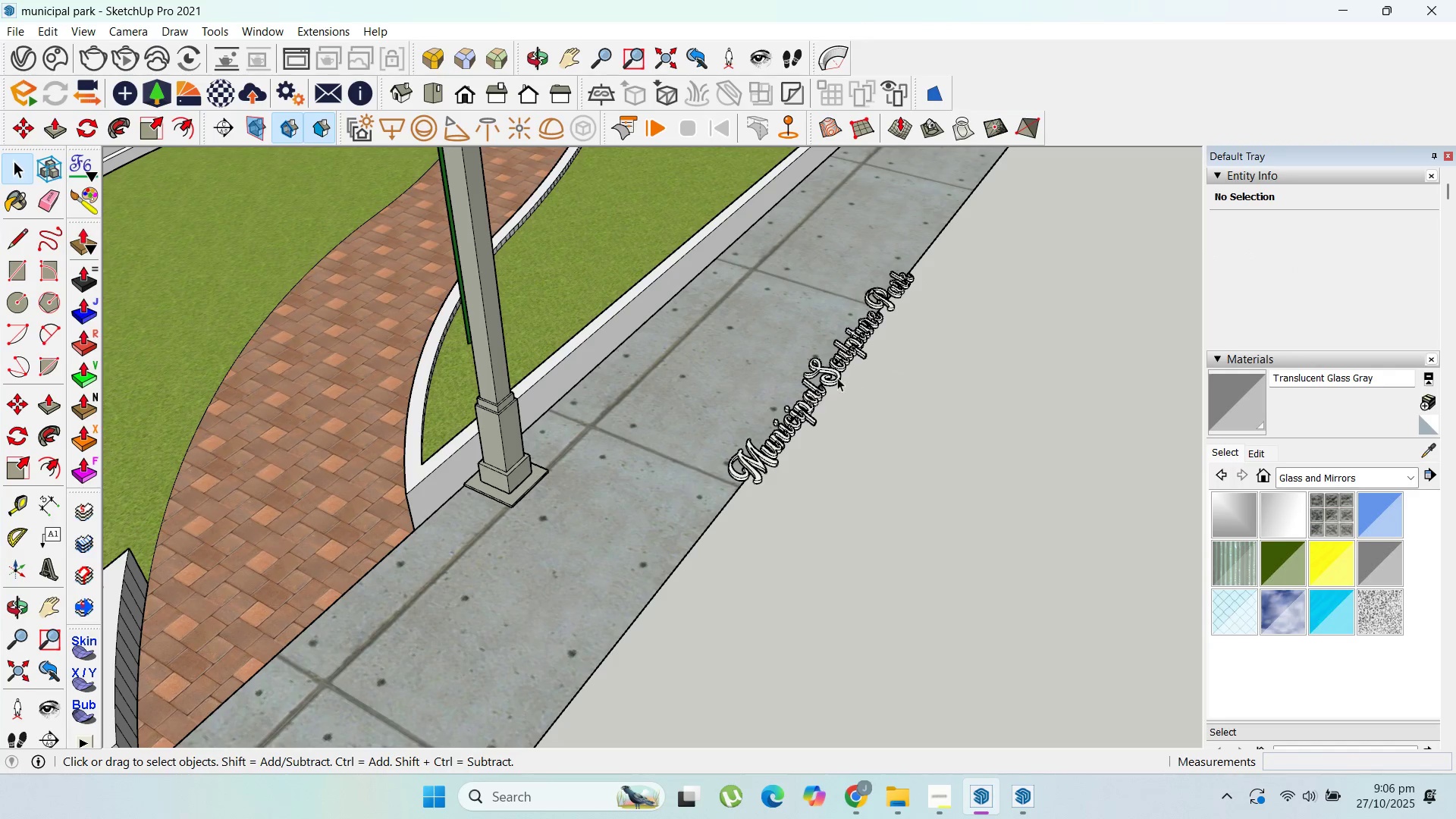 
left_click([832, 377])
 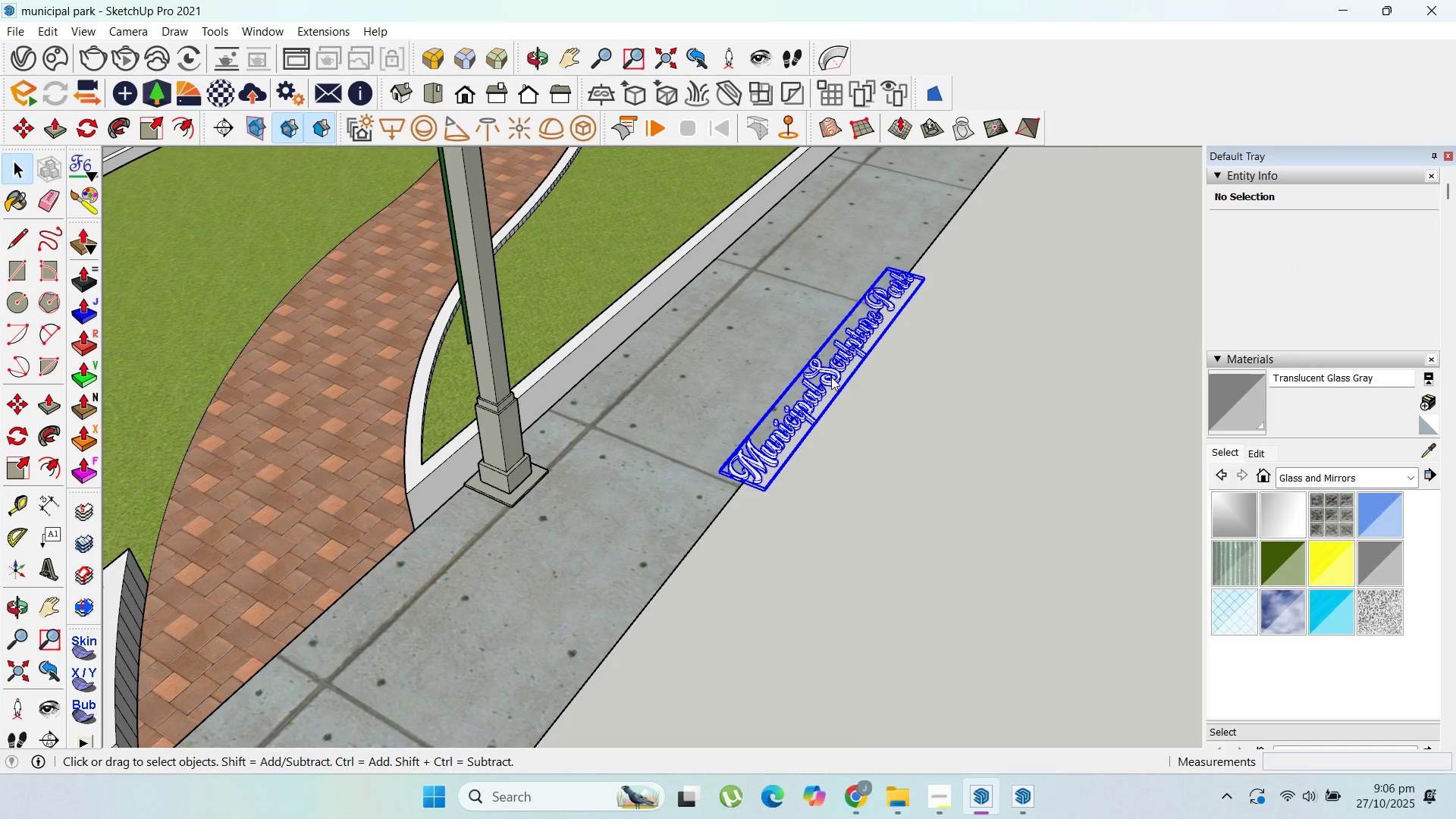 
right_click([831, 377])
 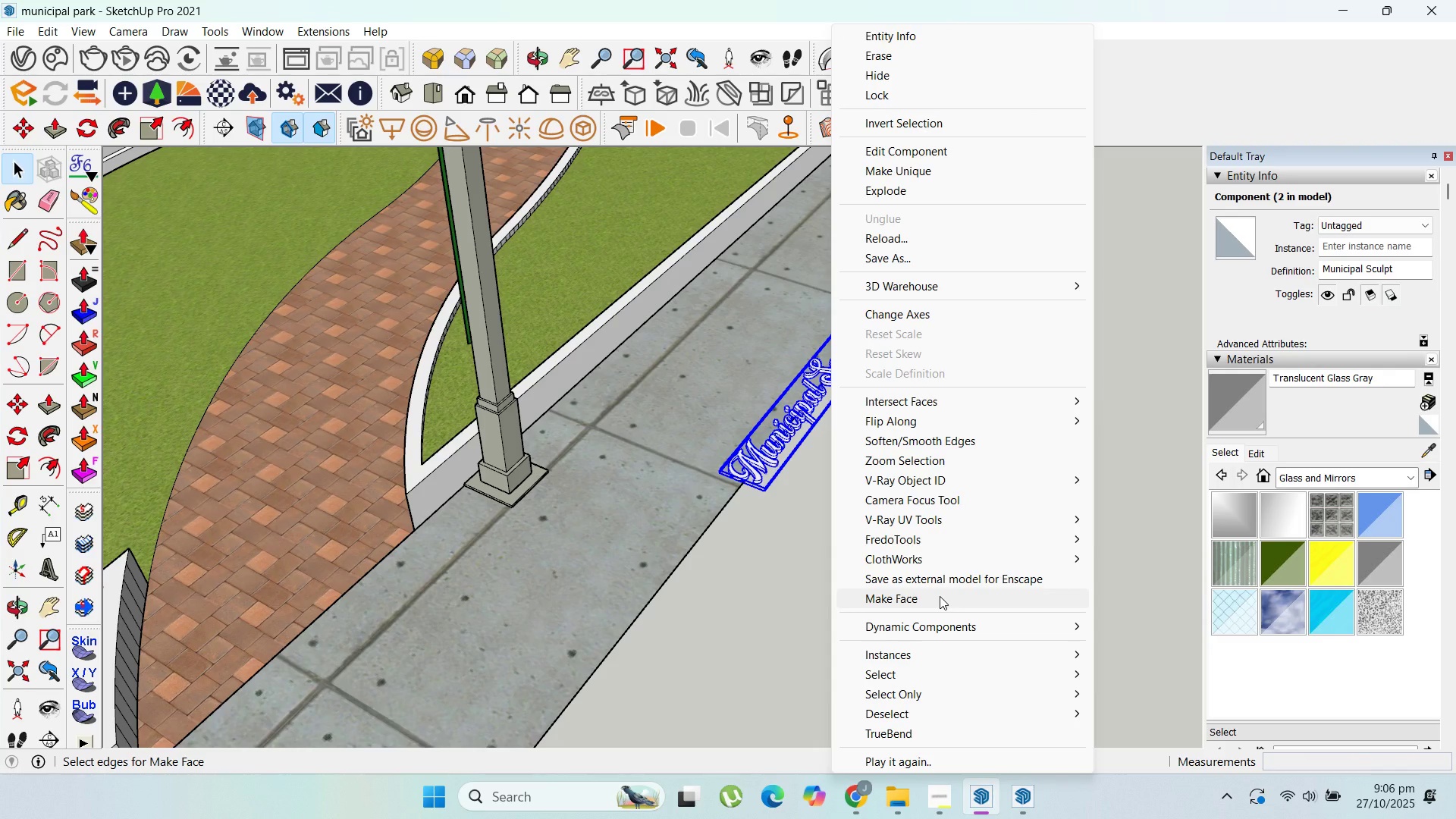 
left_click([940, 596])
 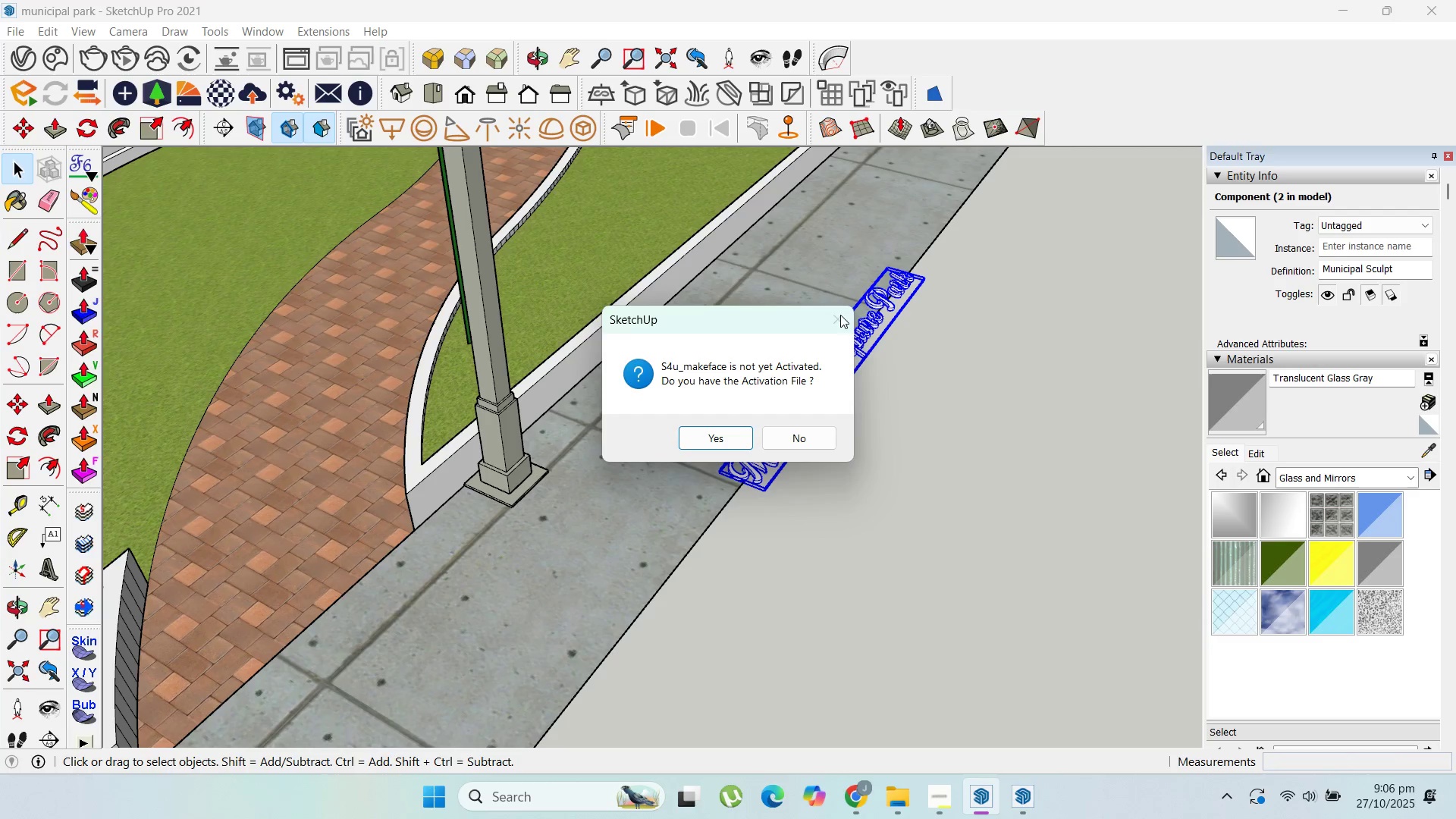 
left_click([832, 444])
 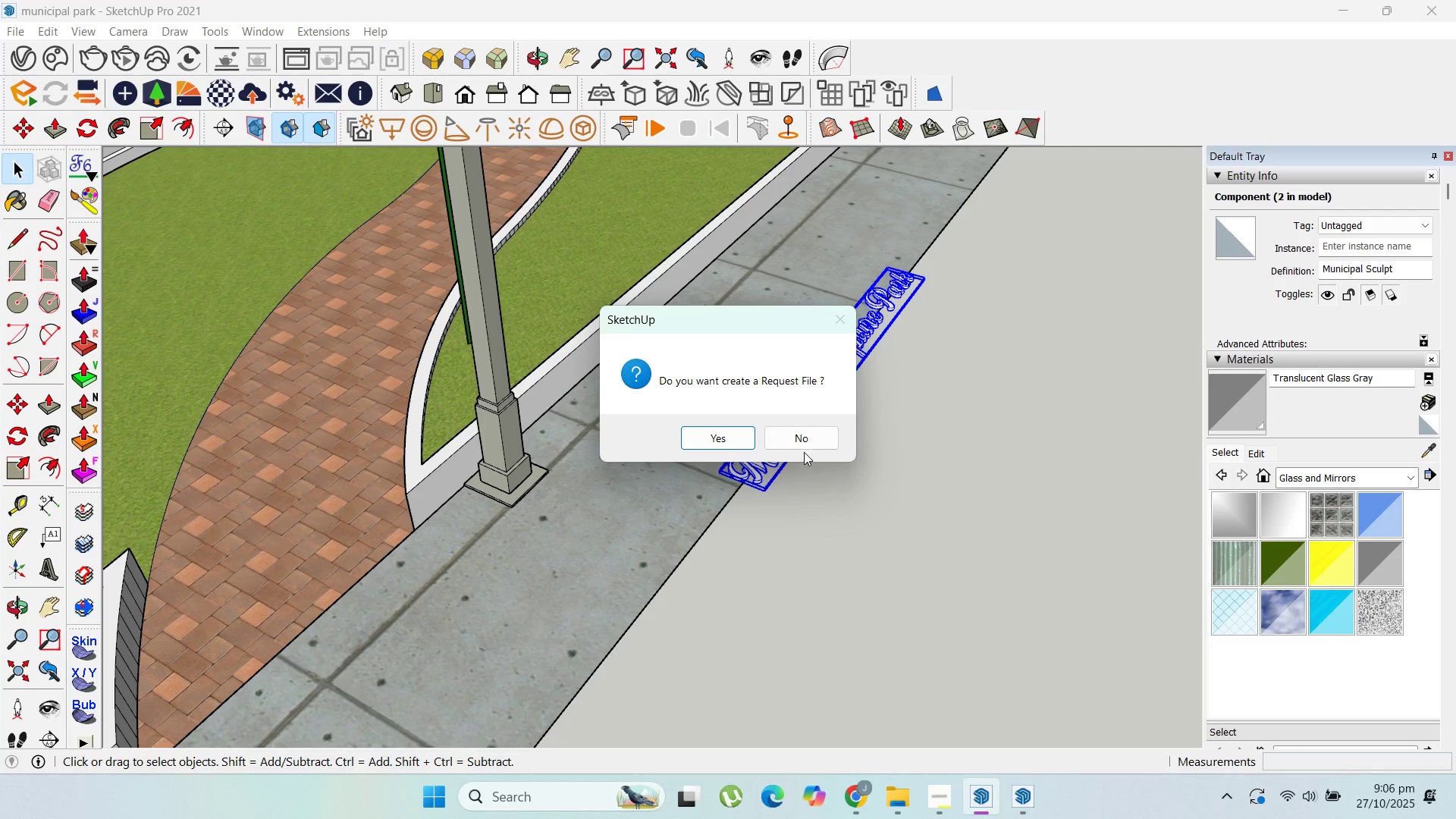 
double_click([809, 441])
 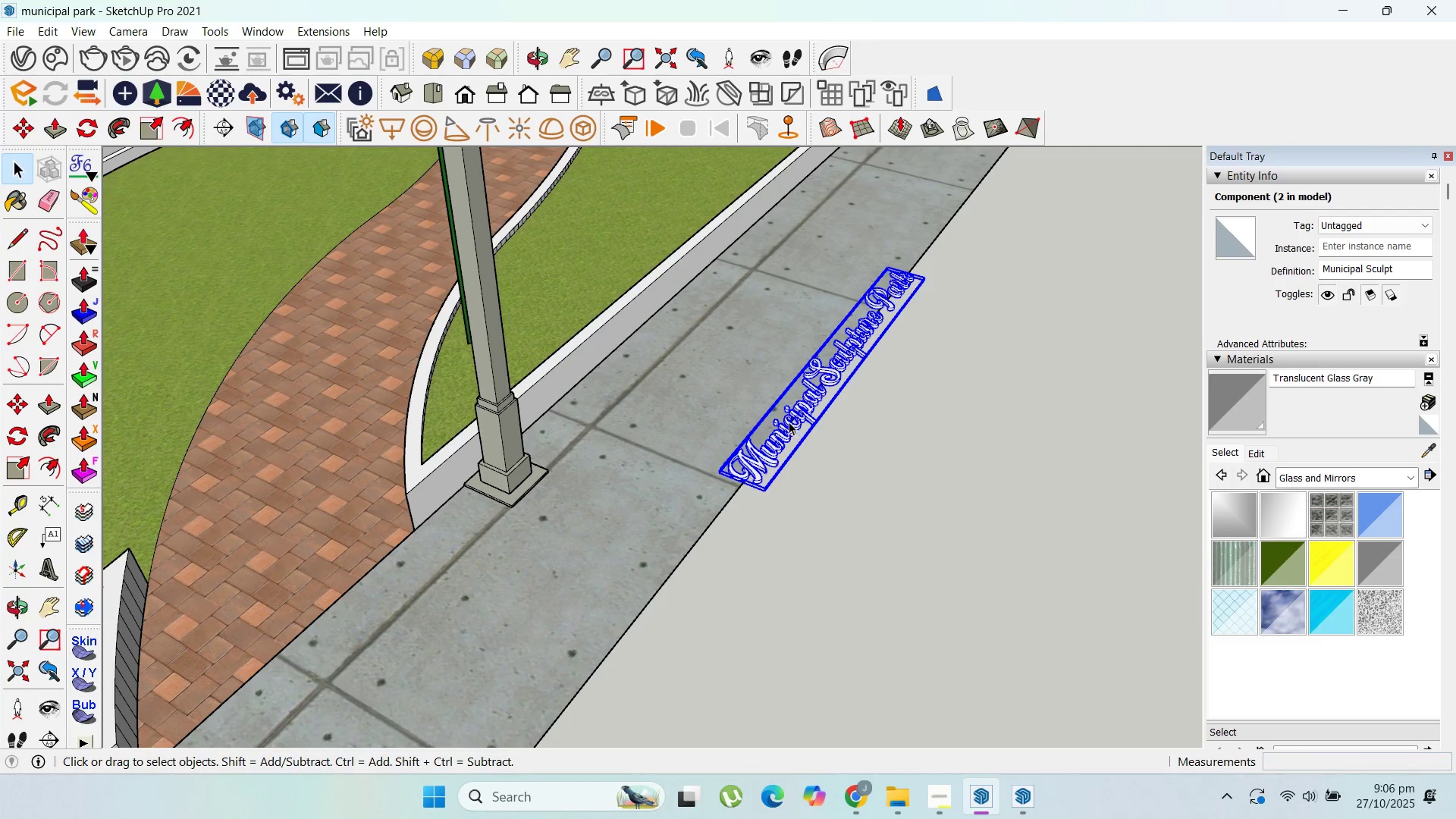 
right_click([789, 422])
 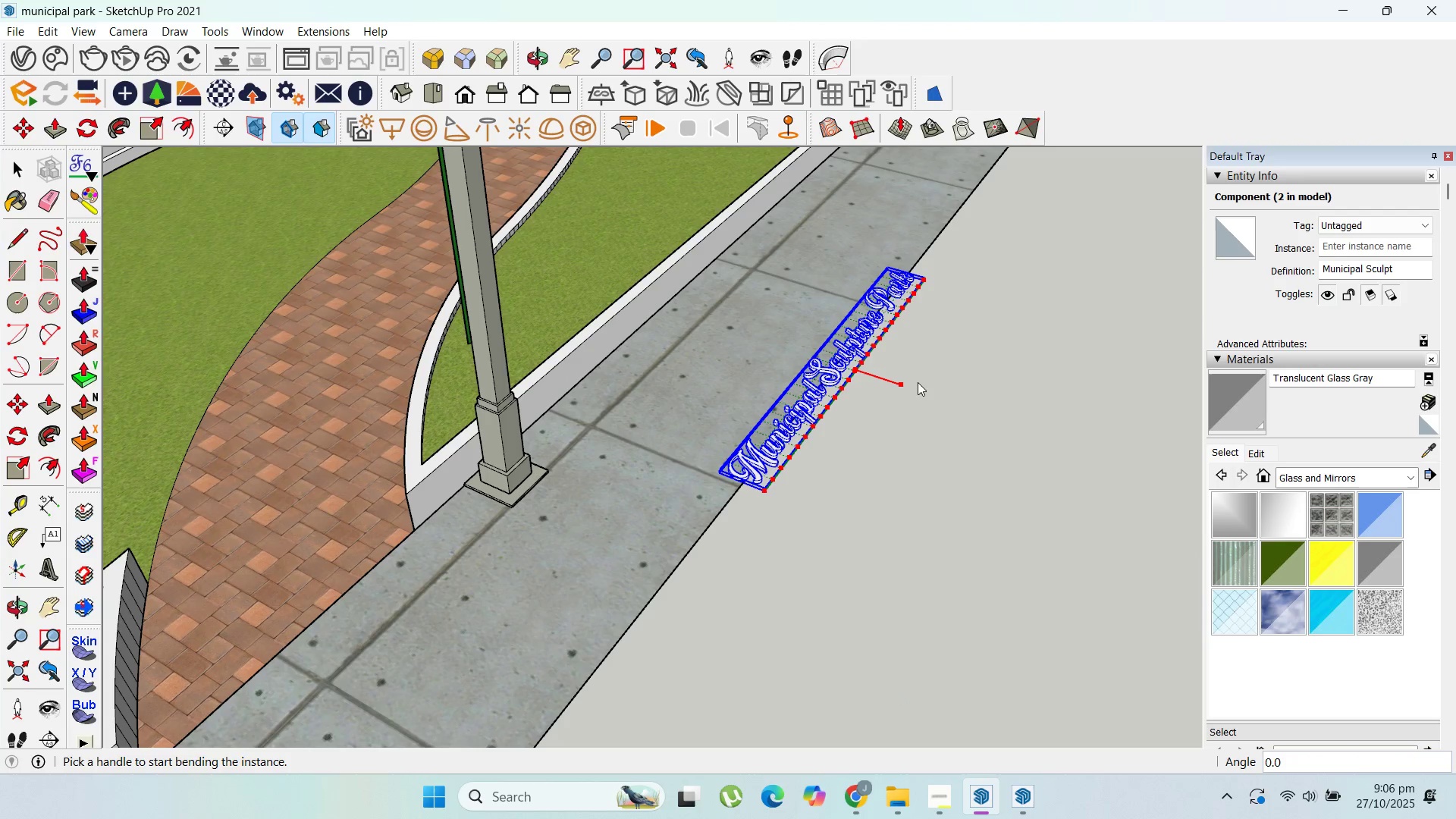 
left_click_drag(start_coordinate=[898, 384], to_coordinate=[912, 394])
 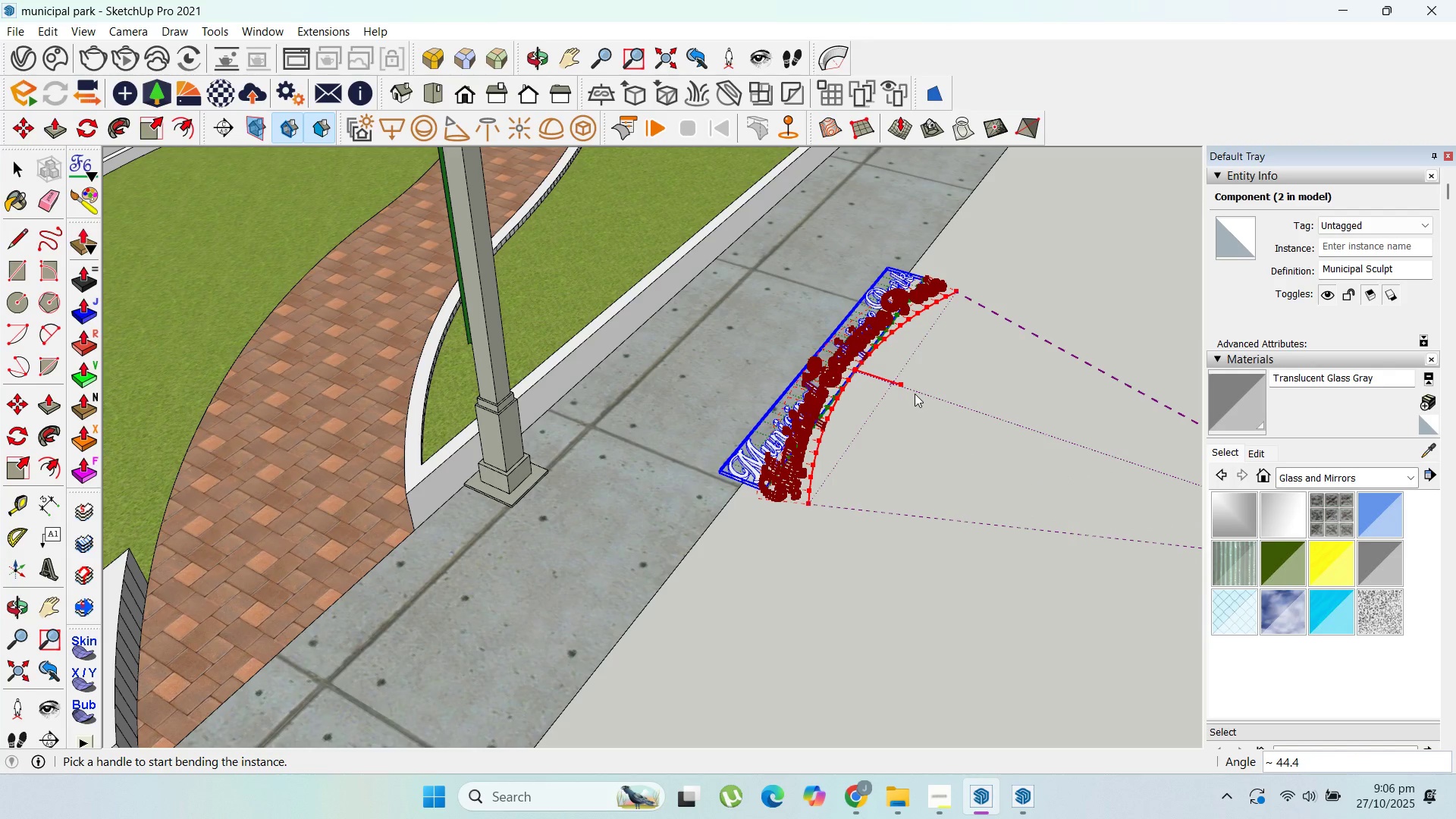 
left_click([915, 394])
 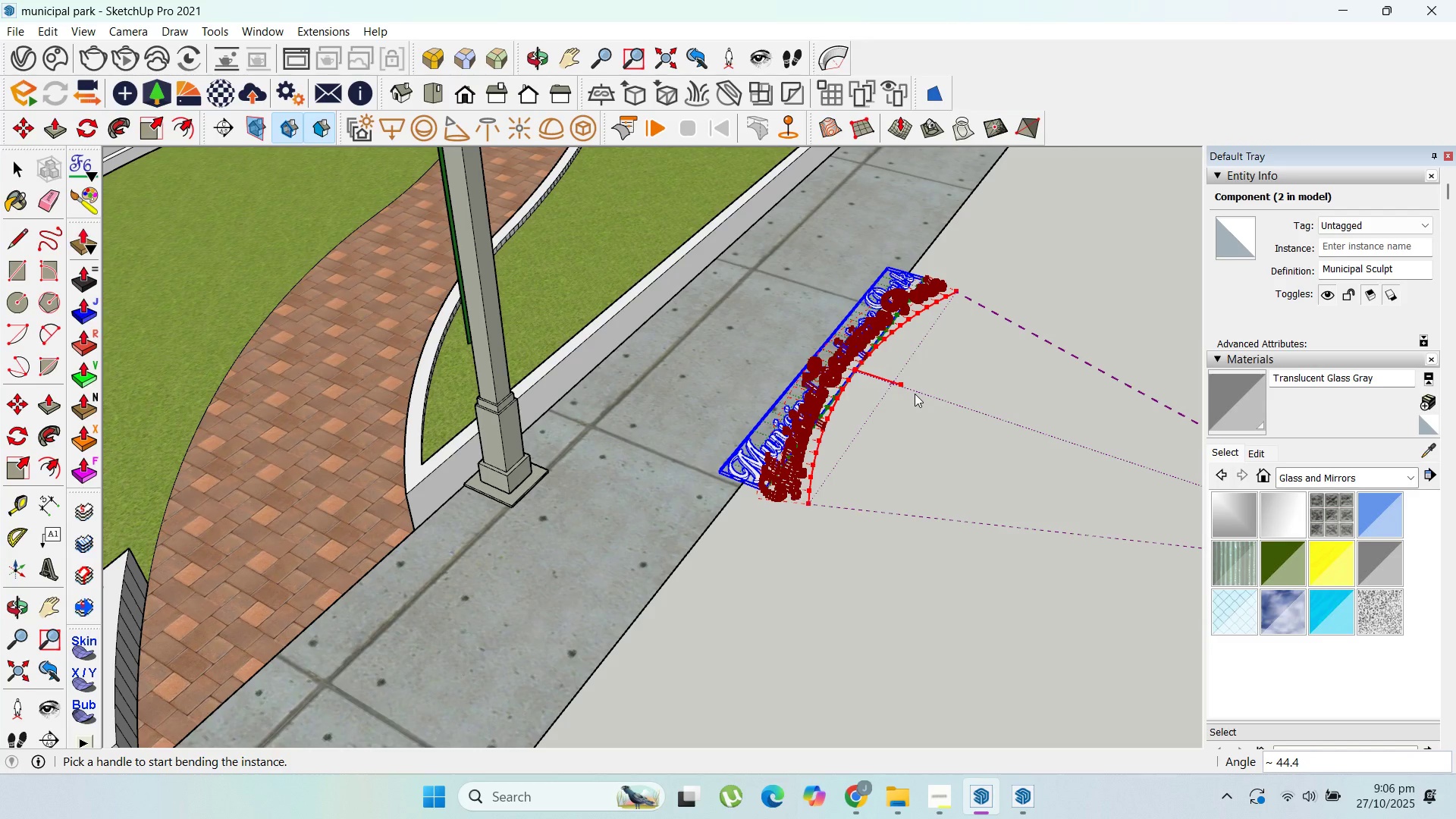 
wait(17.89)
 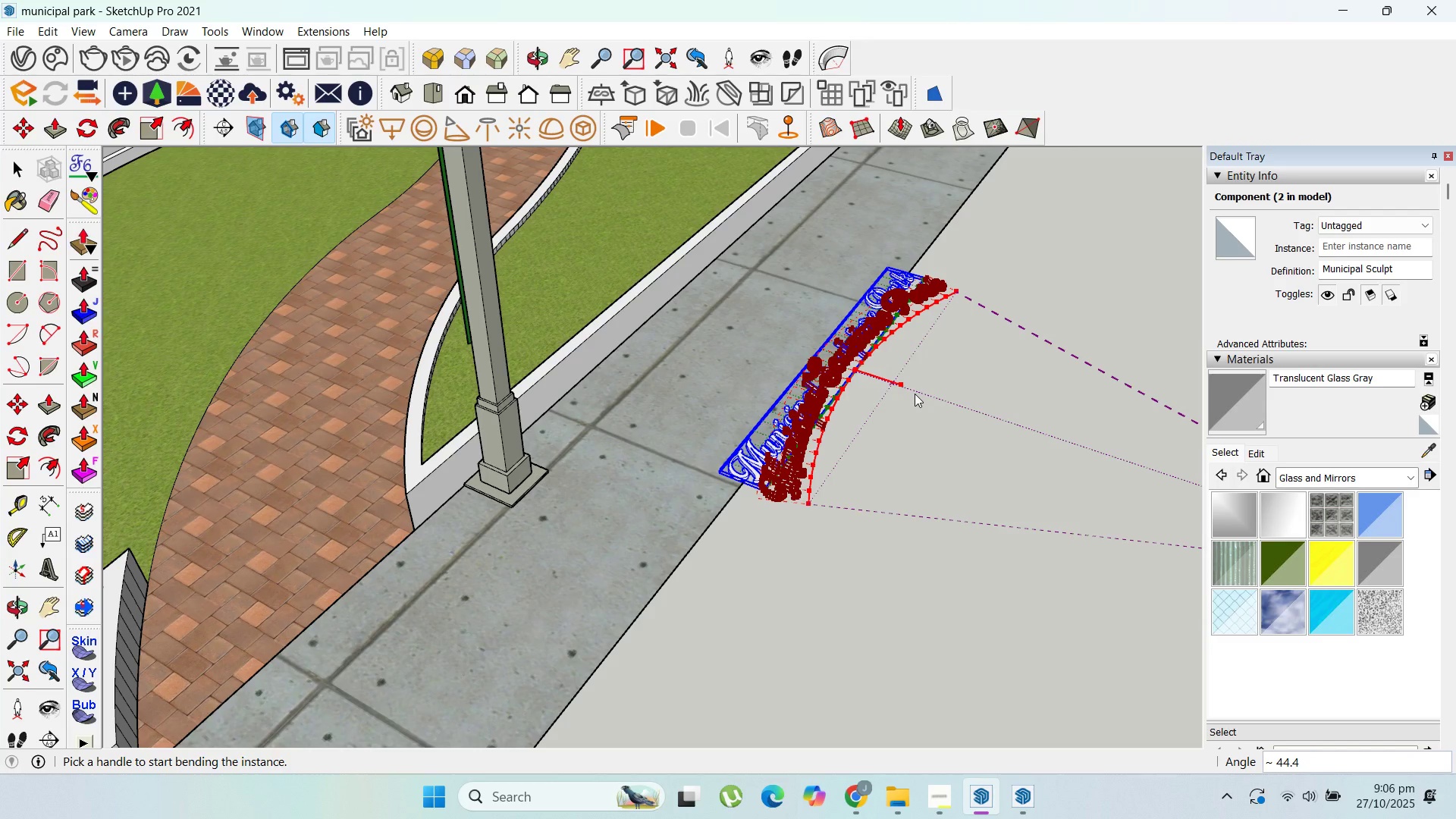 
left_click([986, 478])
 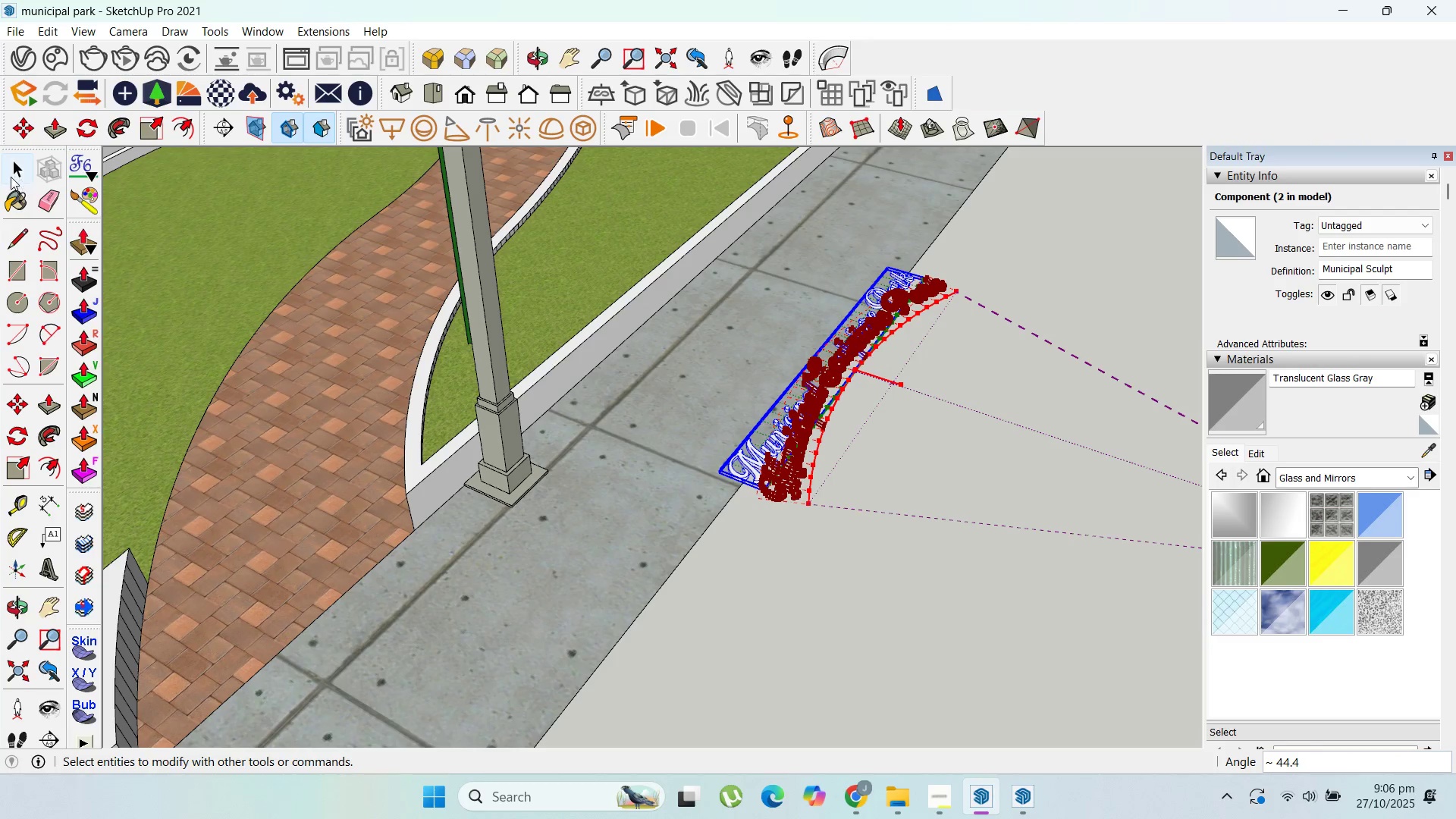 
left_click([11, 177])
 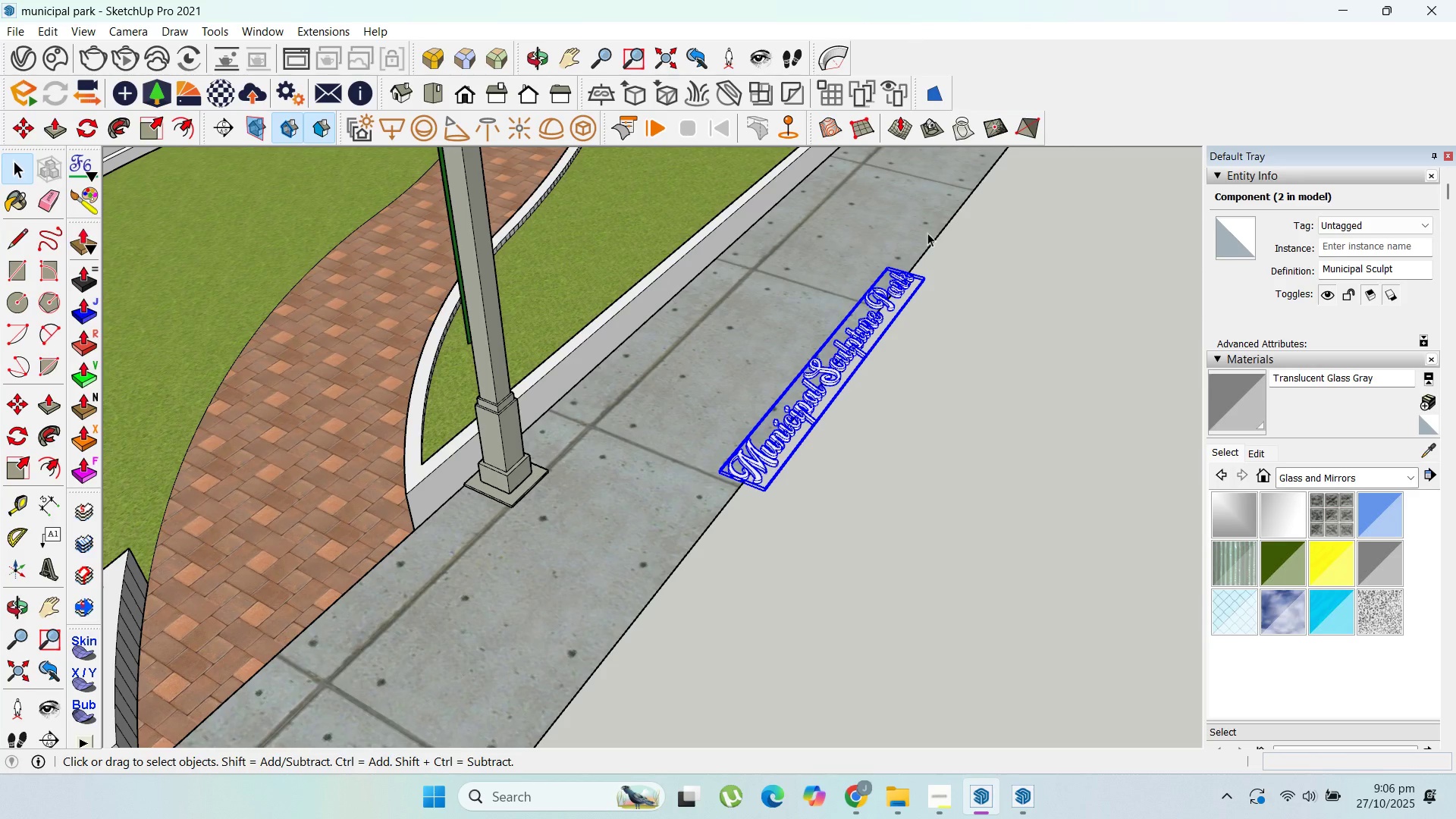 
wait(6.98)
 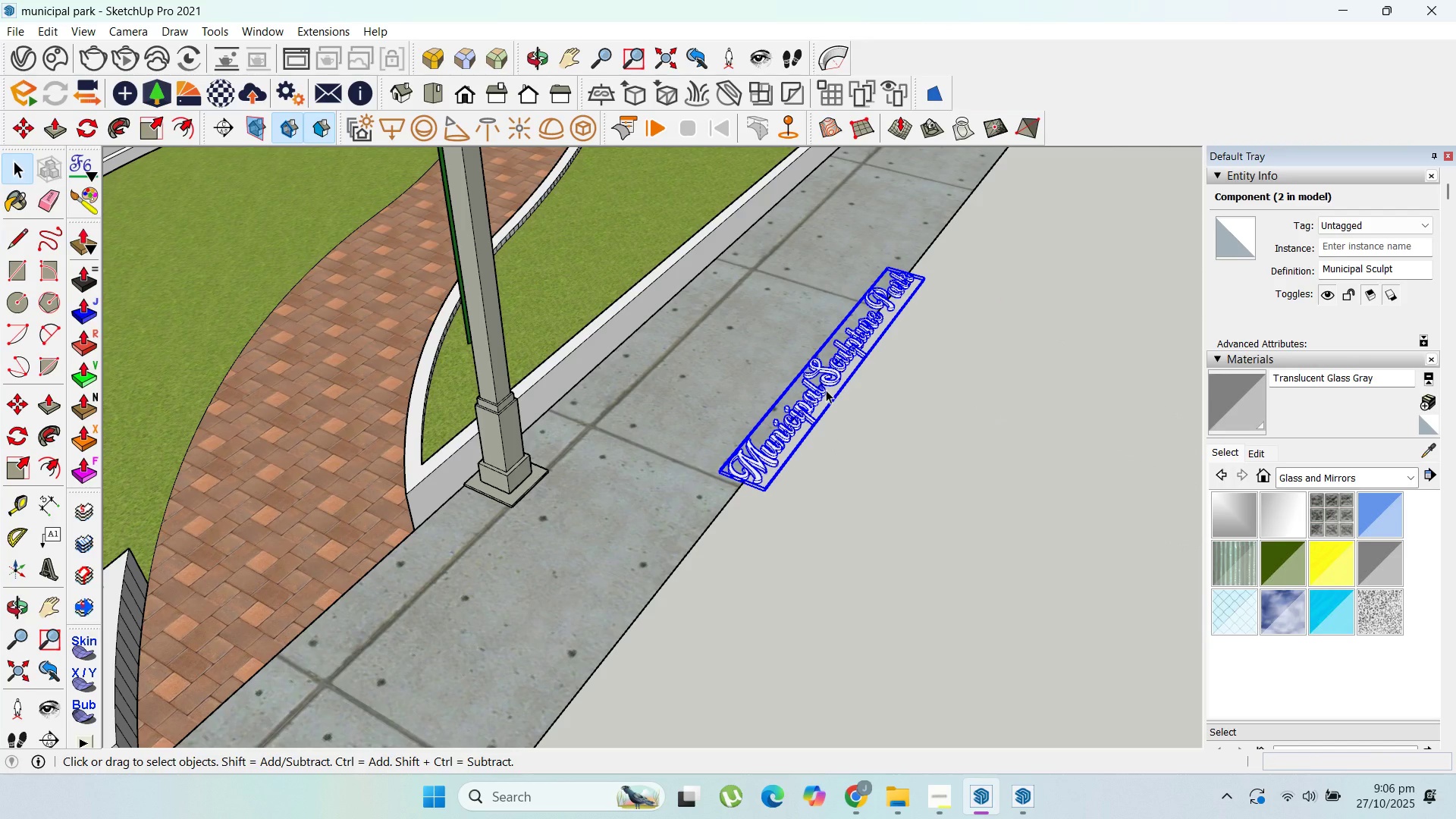 
right_click([813, 408])
 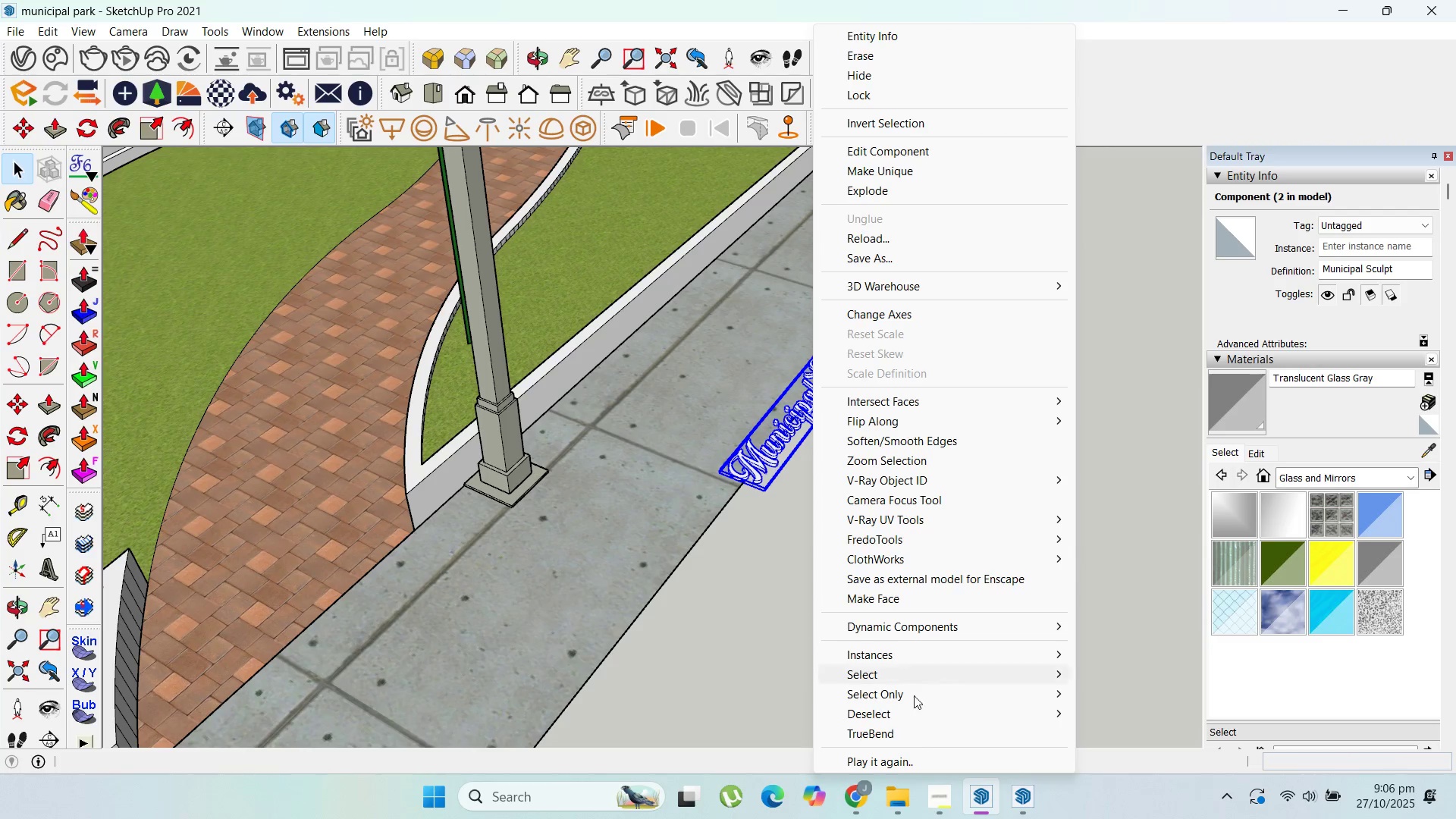 
left_click([913, 737])
 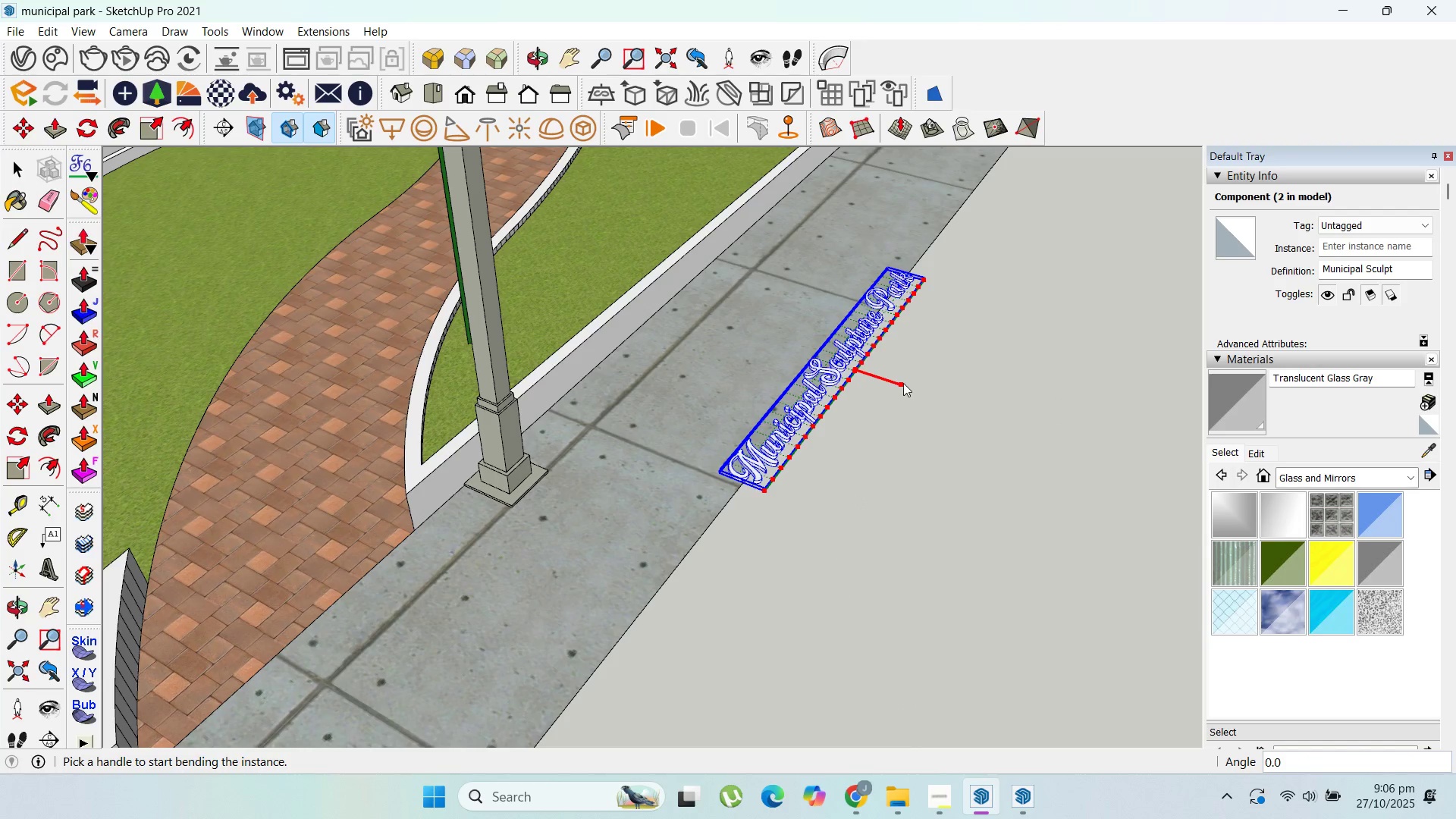 
left_click_drag(start_coordinate=[899, 388], to_coordinate=[915, 393])
 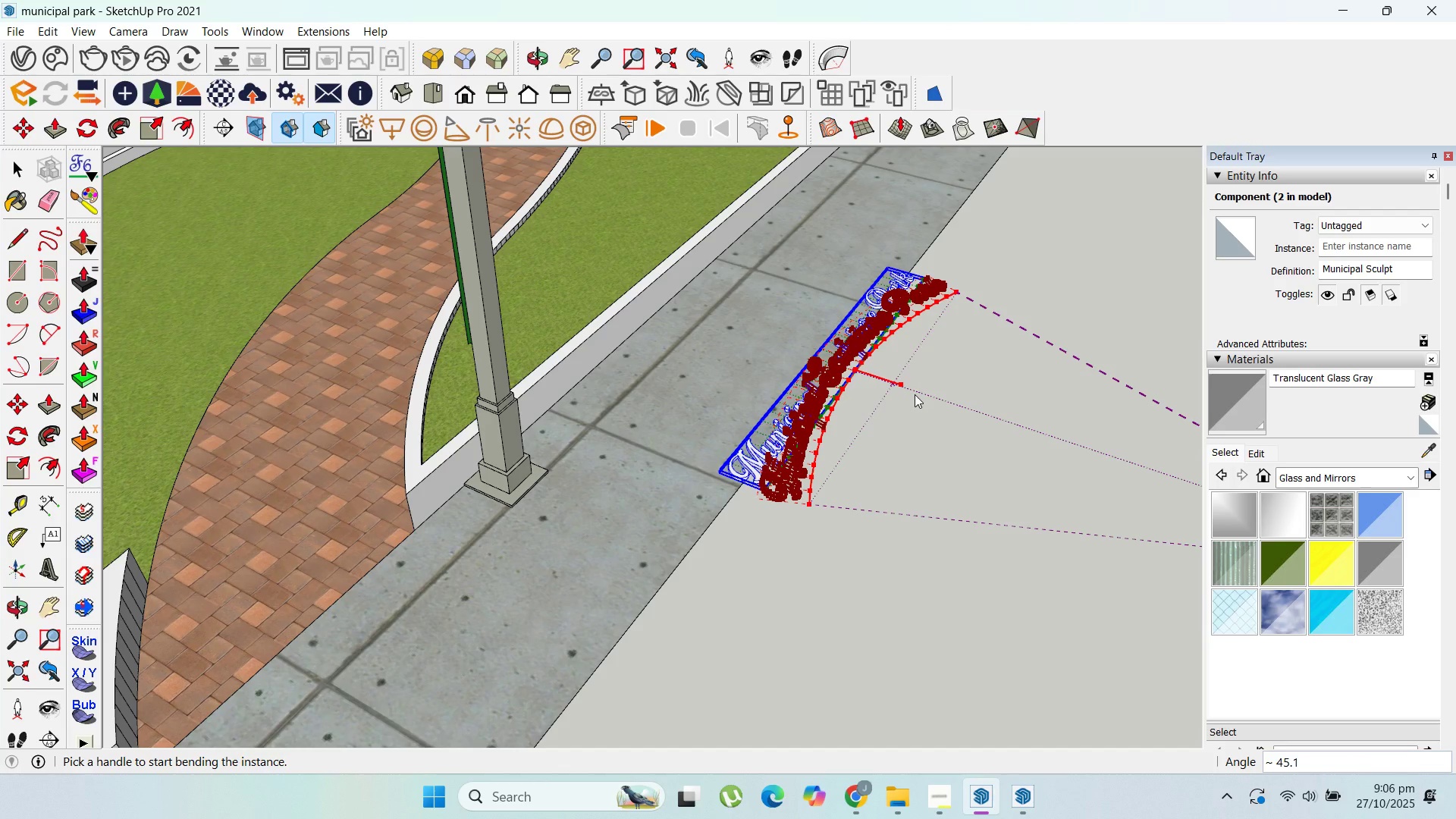 
key(Enter)
 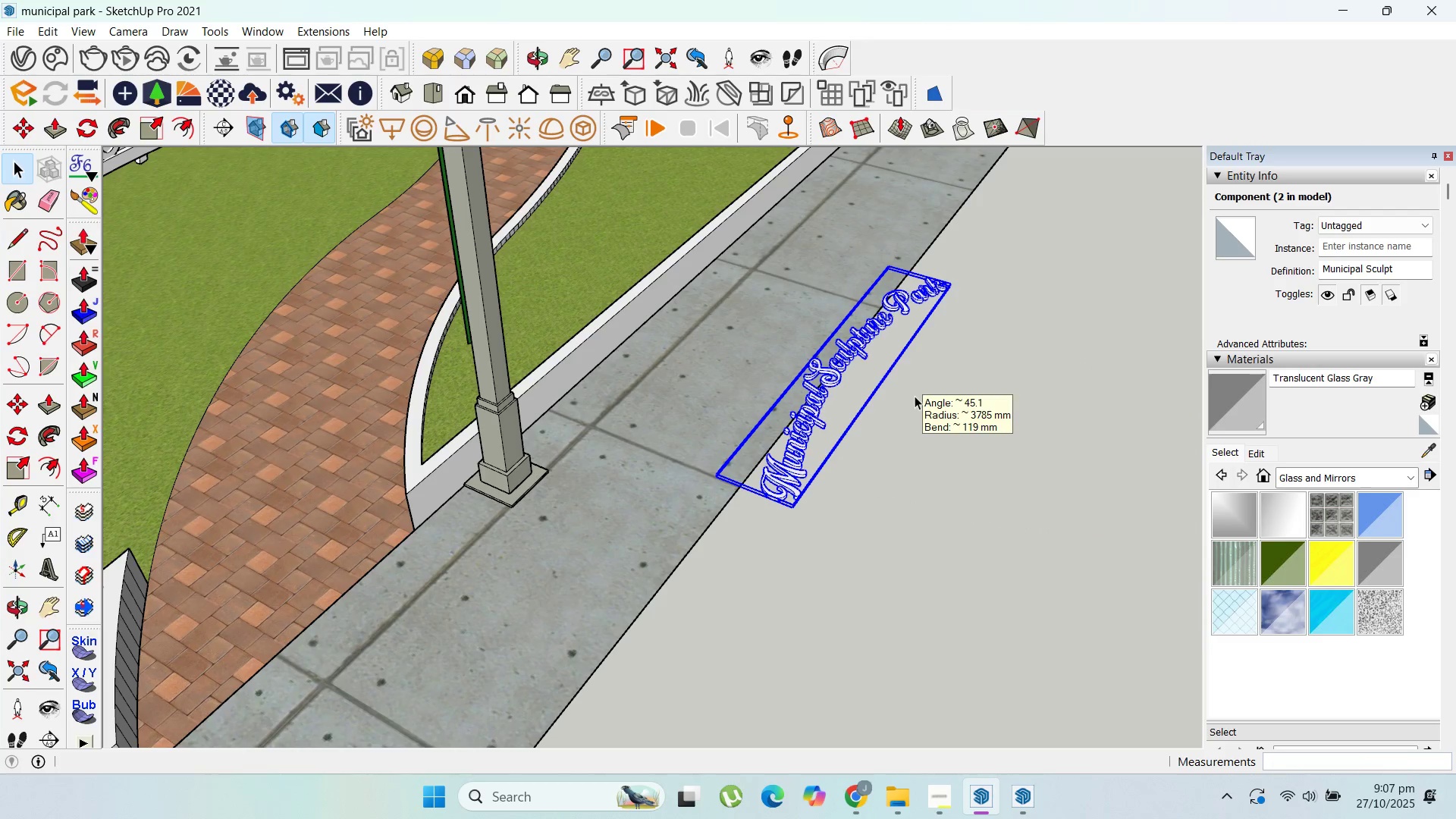 
scroll: coordinate [845, 412], scroll_direction: down, amount: 3.0
 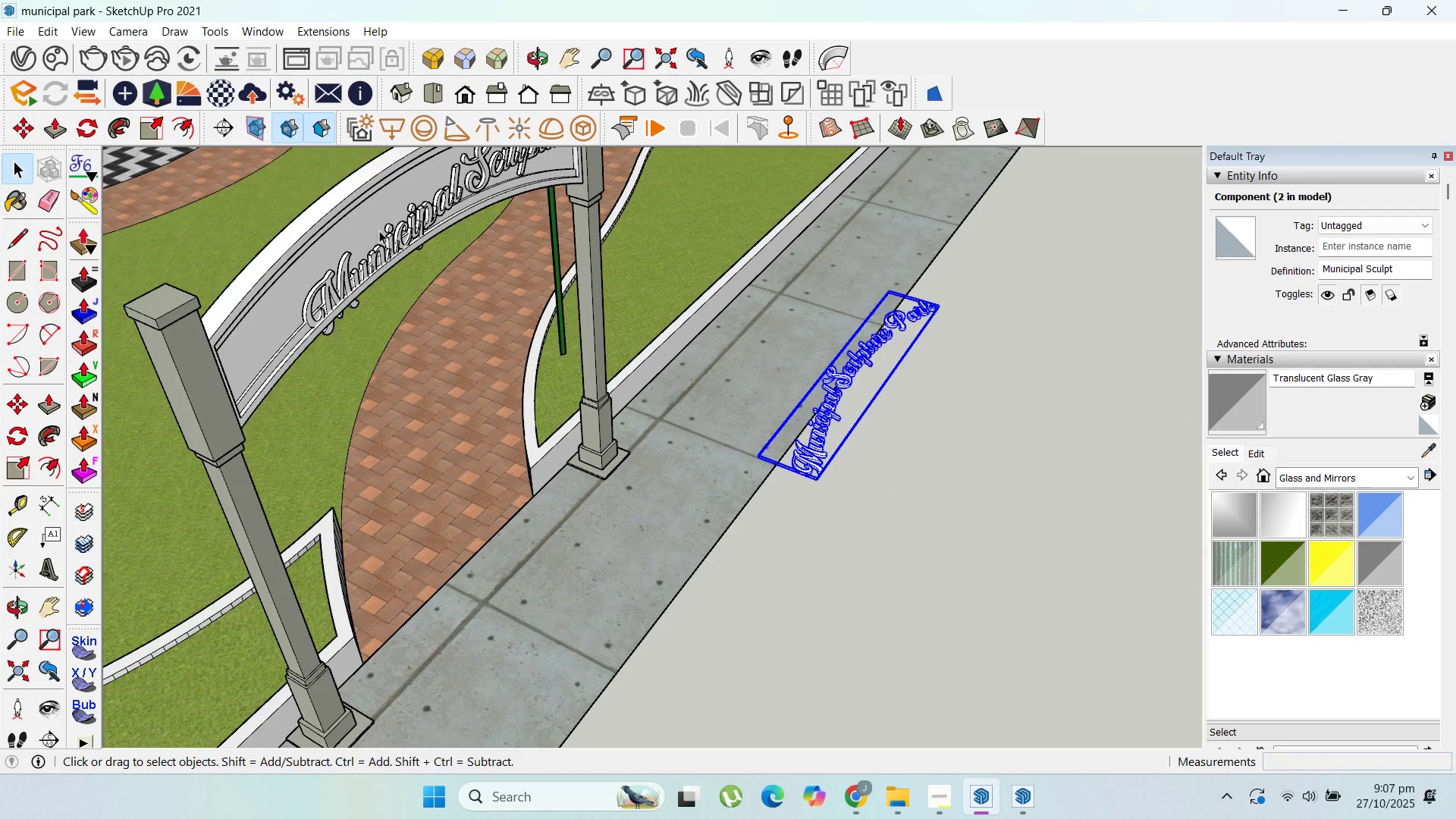 
left_click([385, 234])
 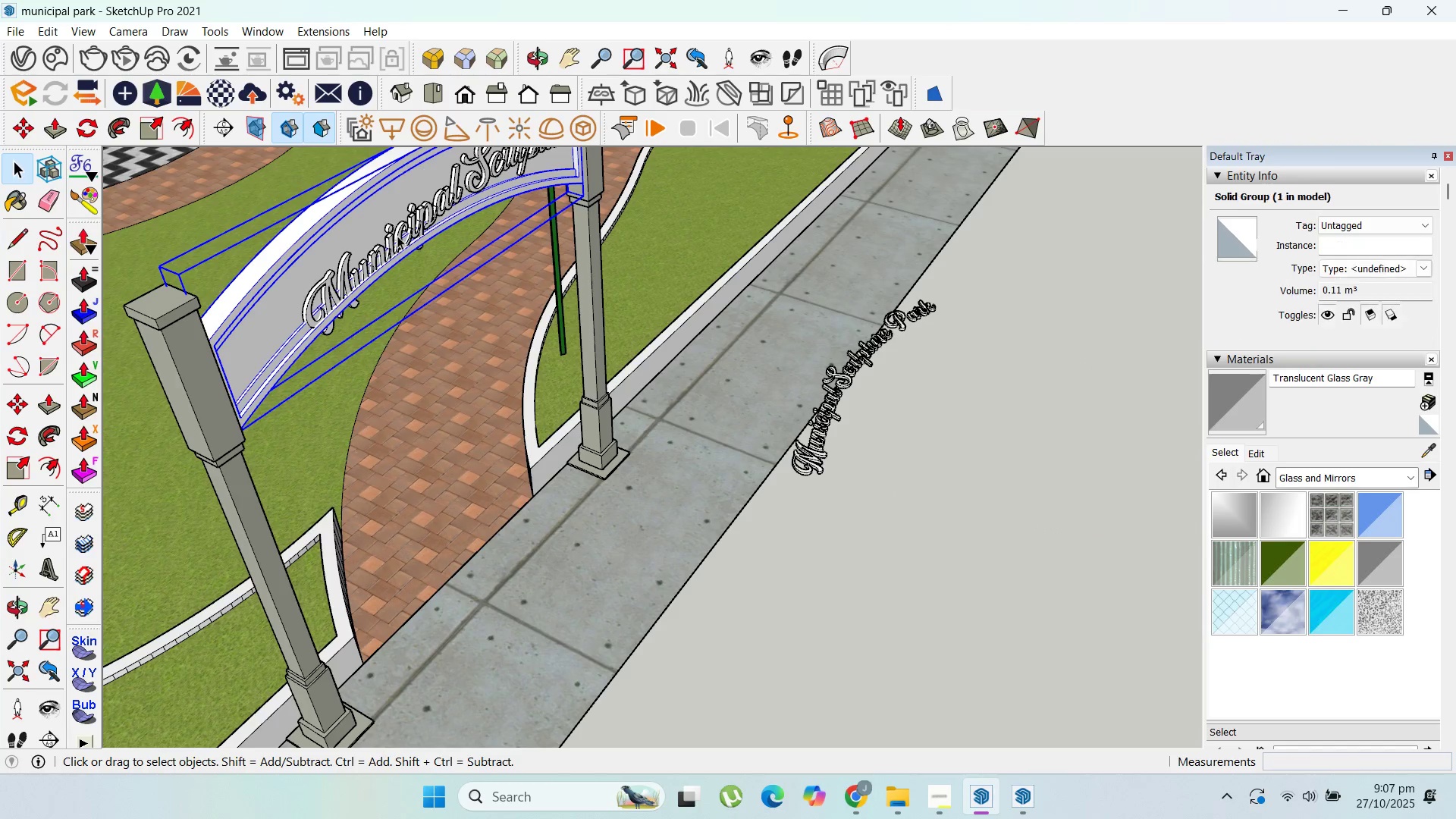 
left_click([397, 236])
 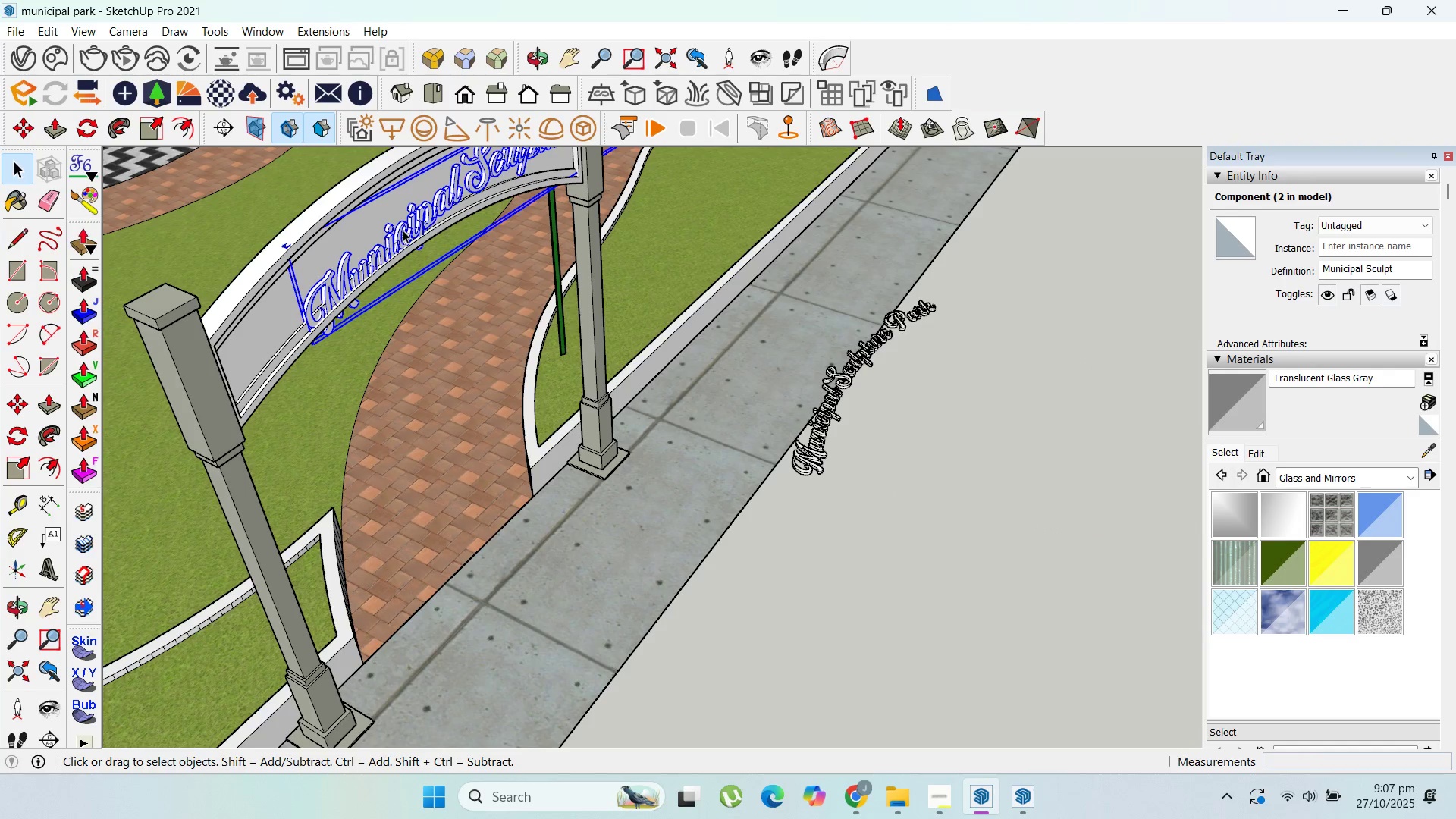 
key(M)
 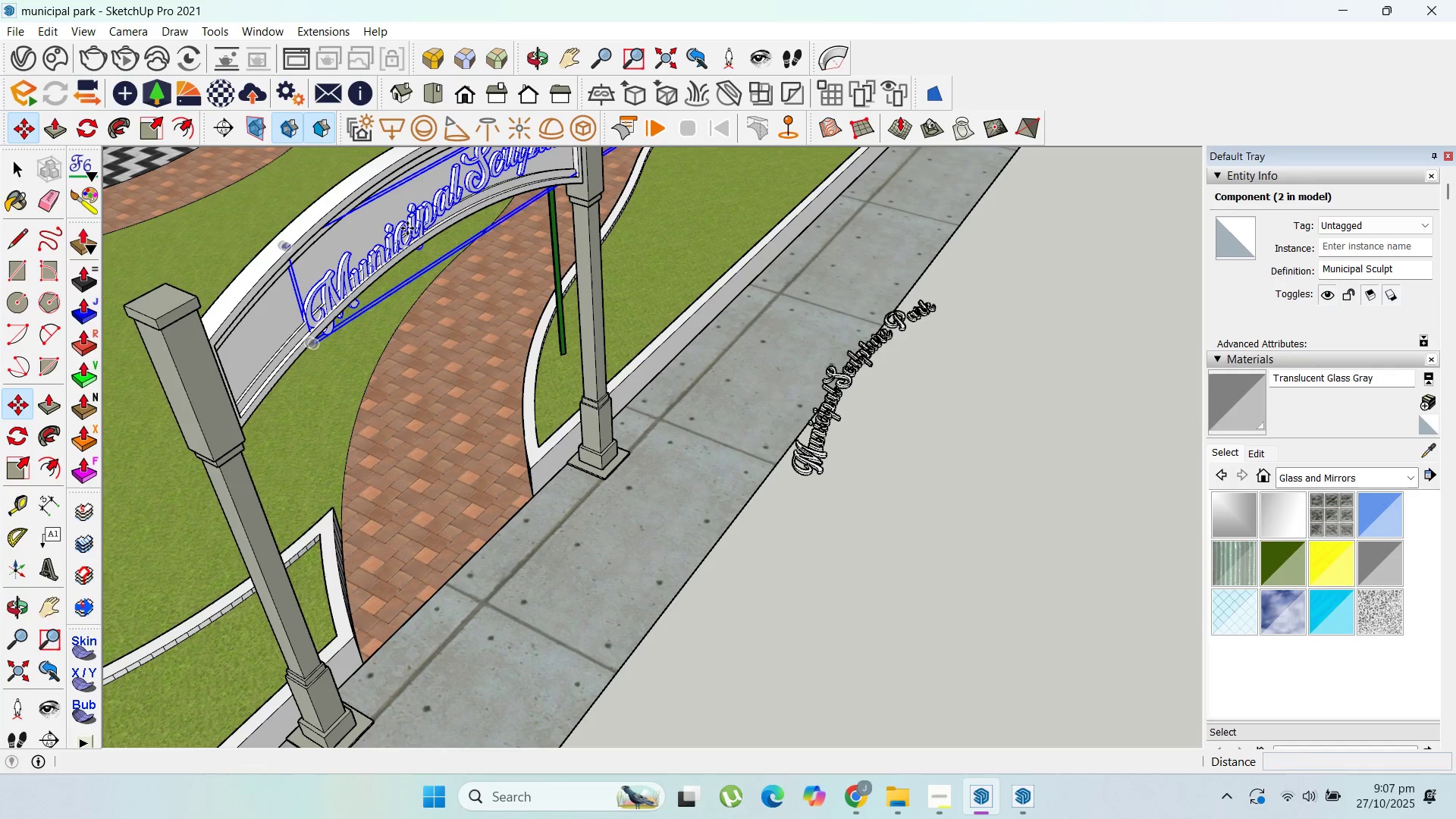 
left_click([407, 228])
 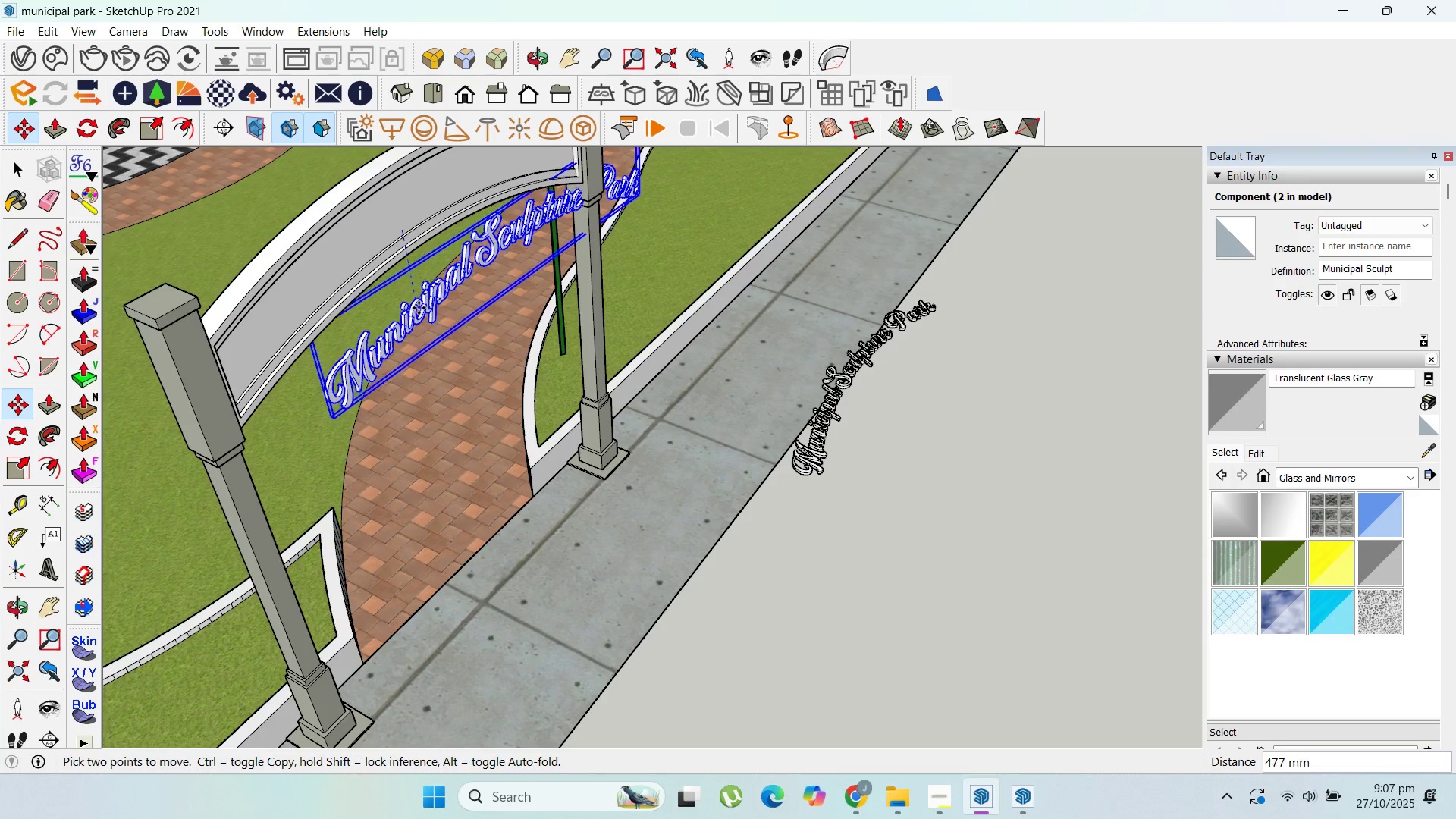 
left_click([419, 308])
 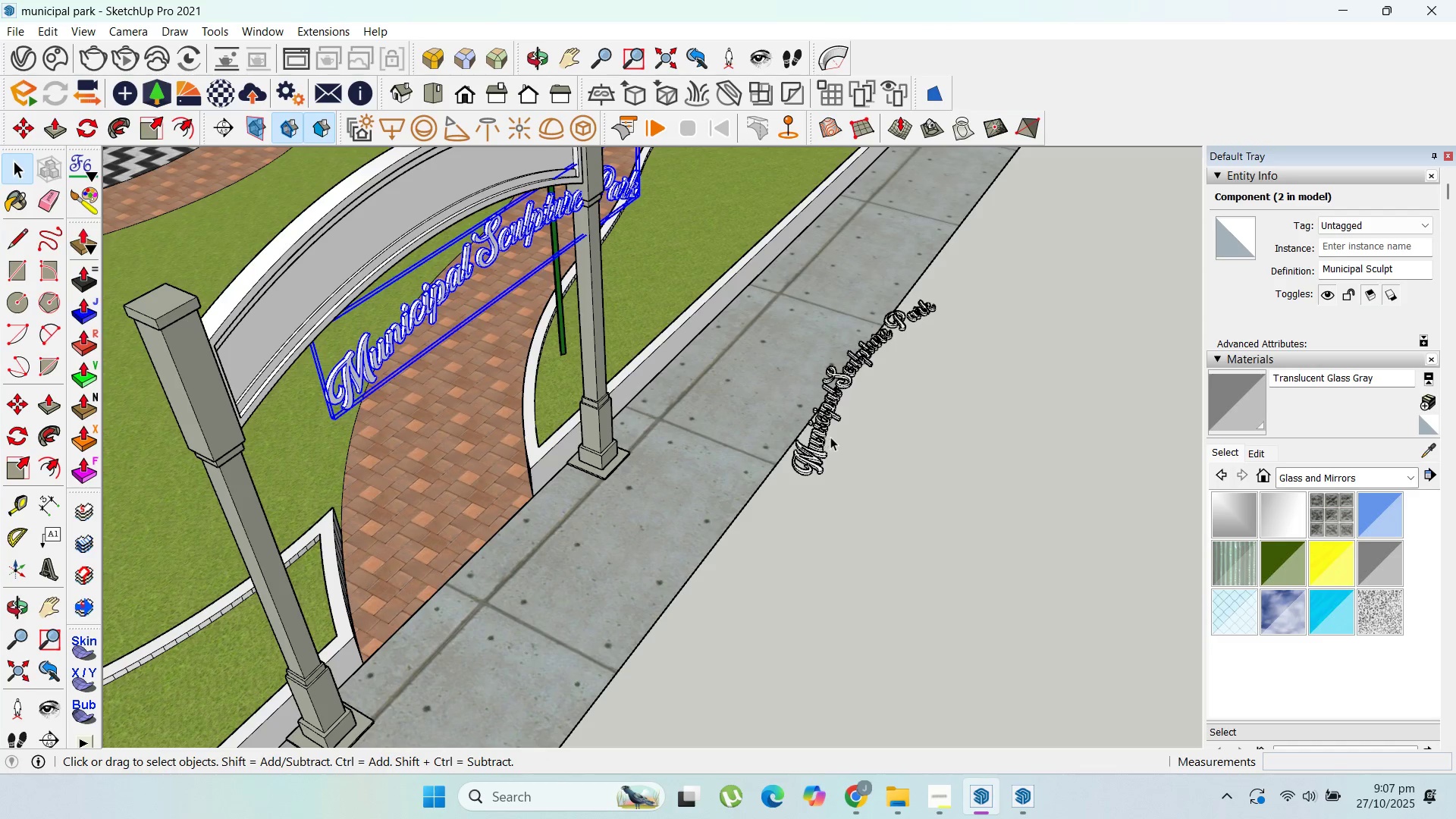 
double_click([821, 435])
 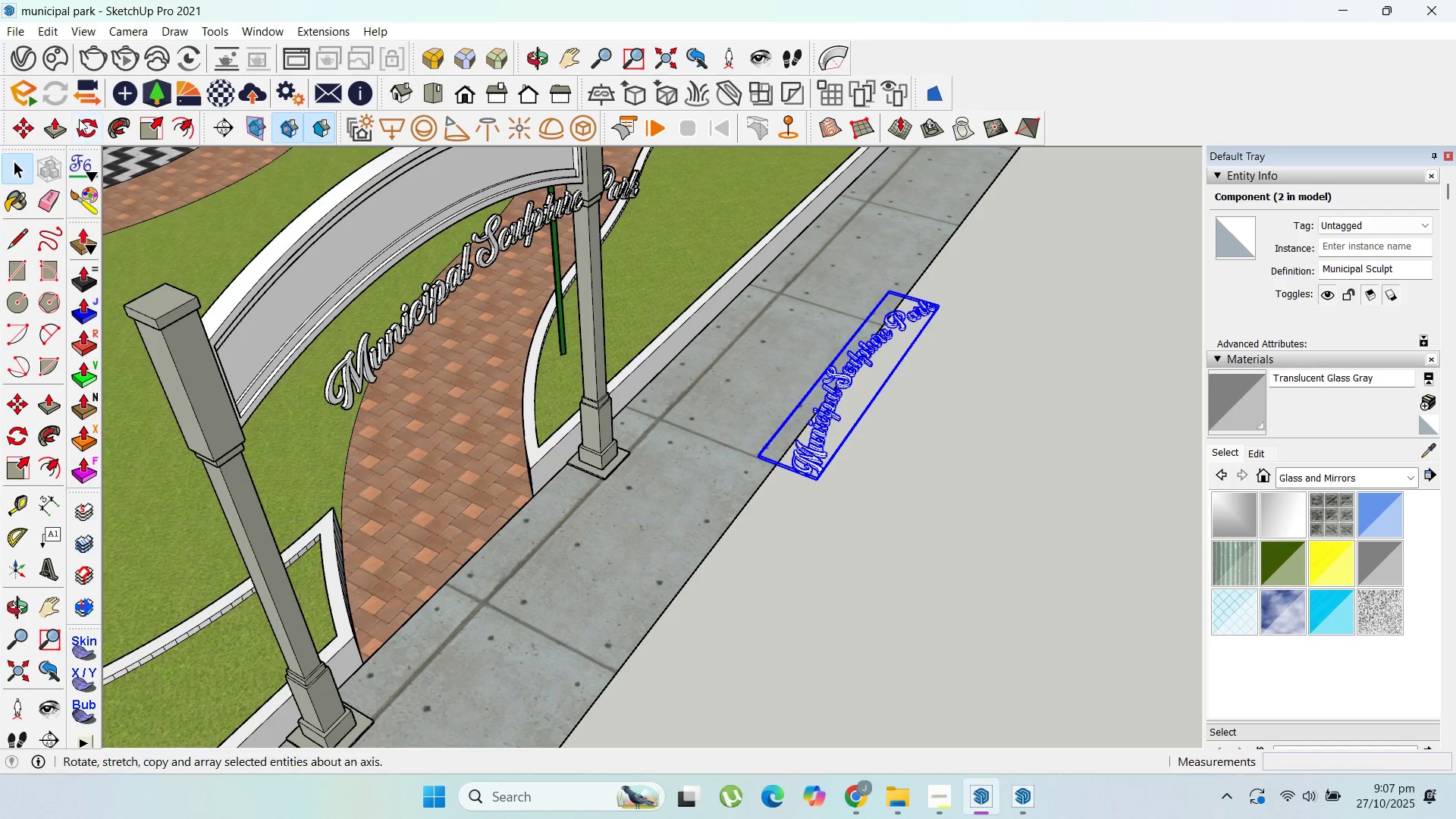 
left_click([79, 124])
 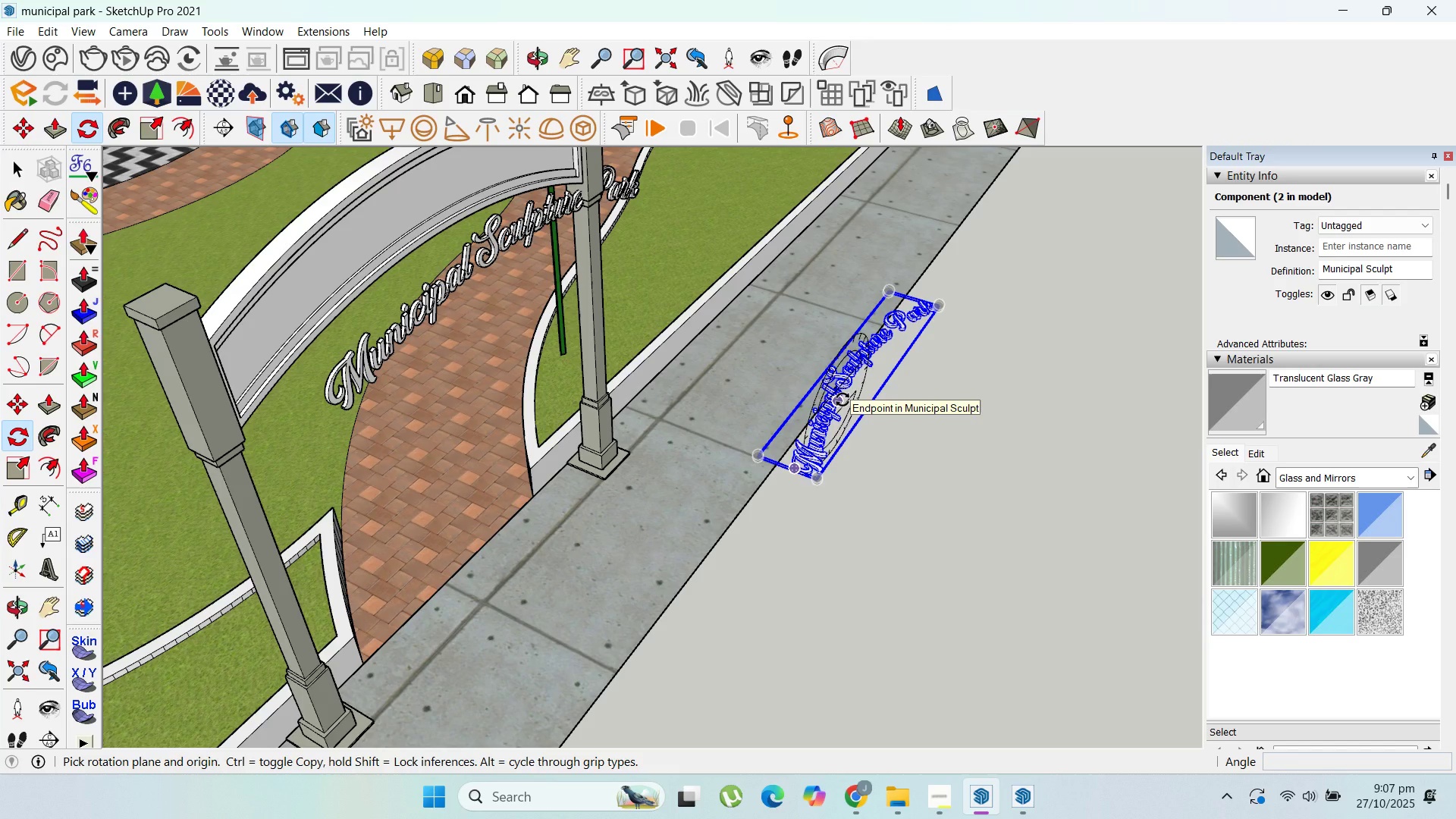 
key(ArrowRight)
 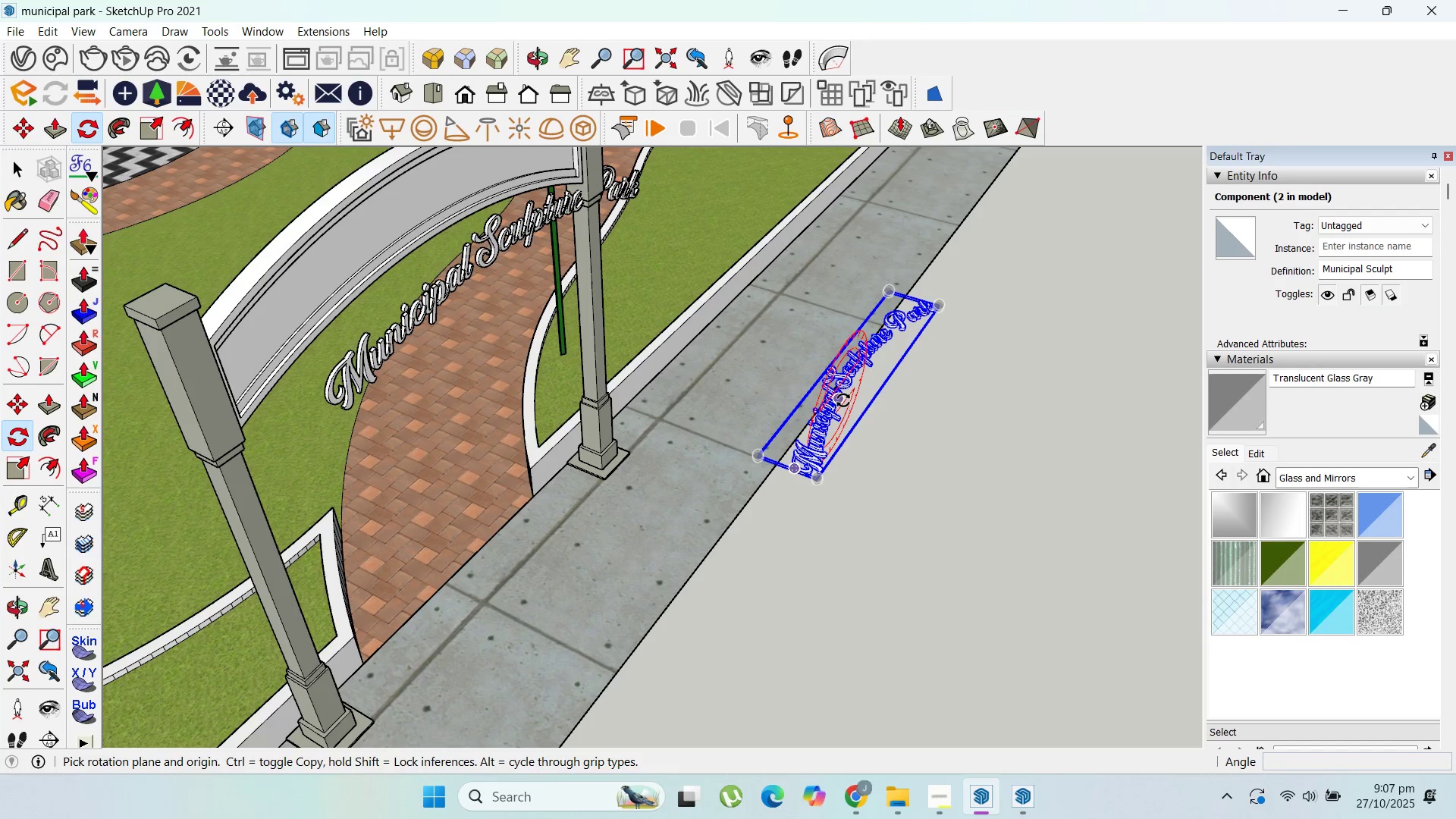 
key(ArrowUp)
 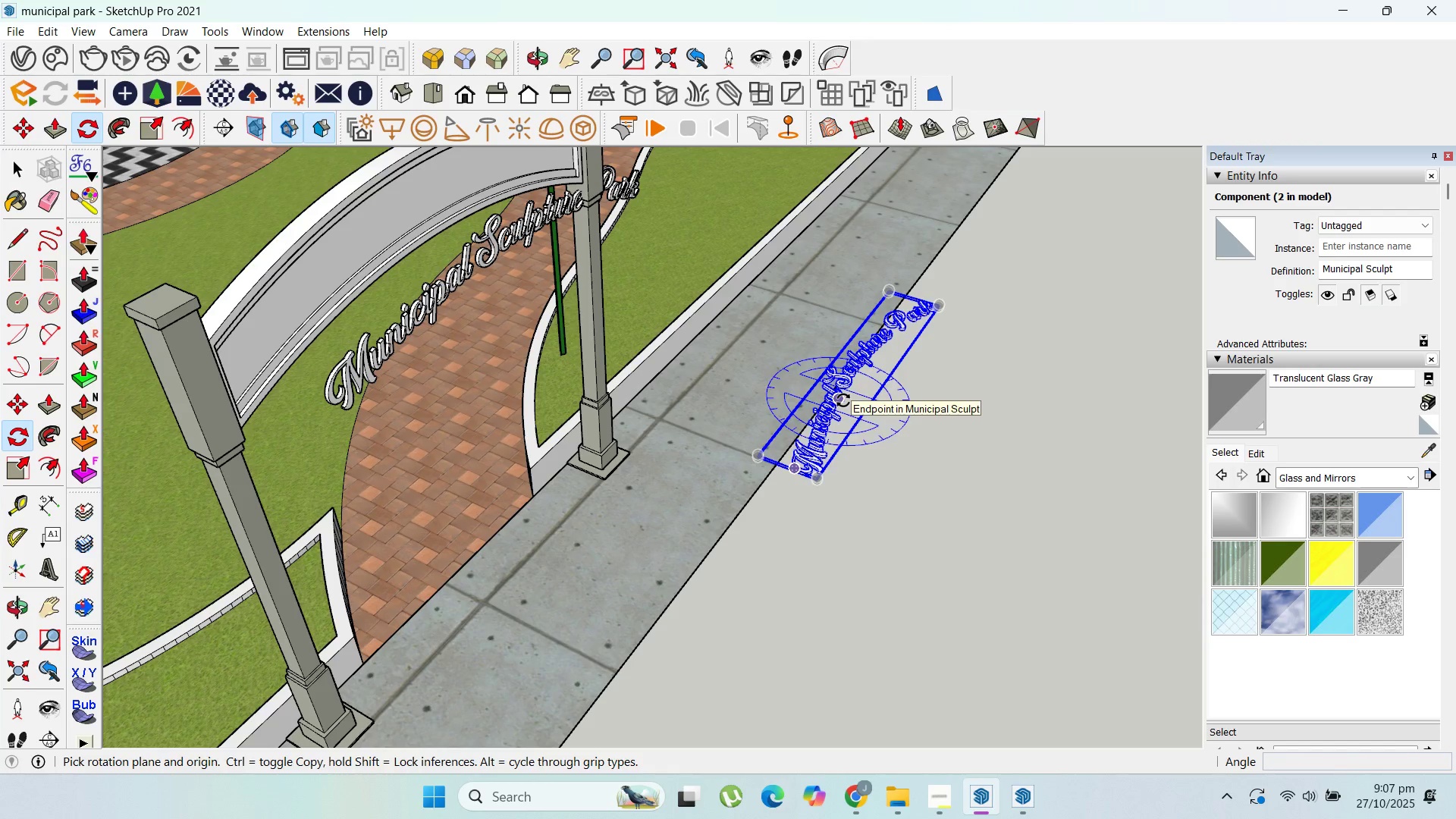 
key(ArrowLeft)
 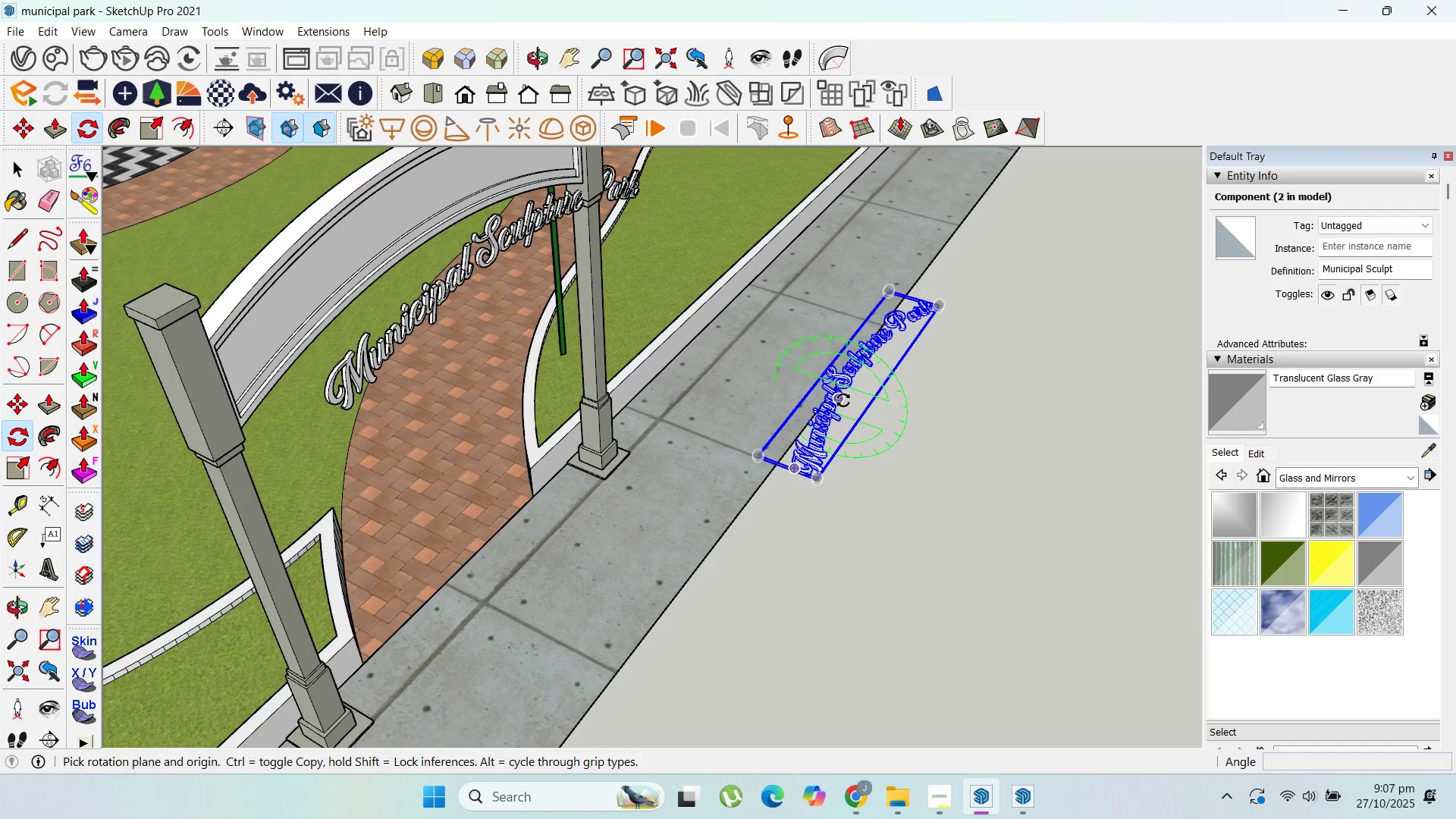 
left_click([843, 400])
 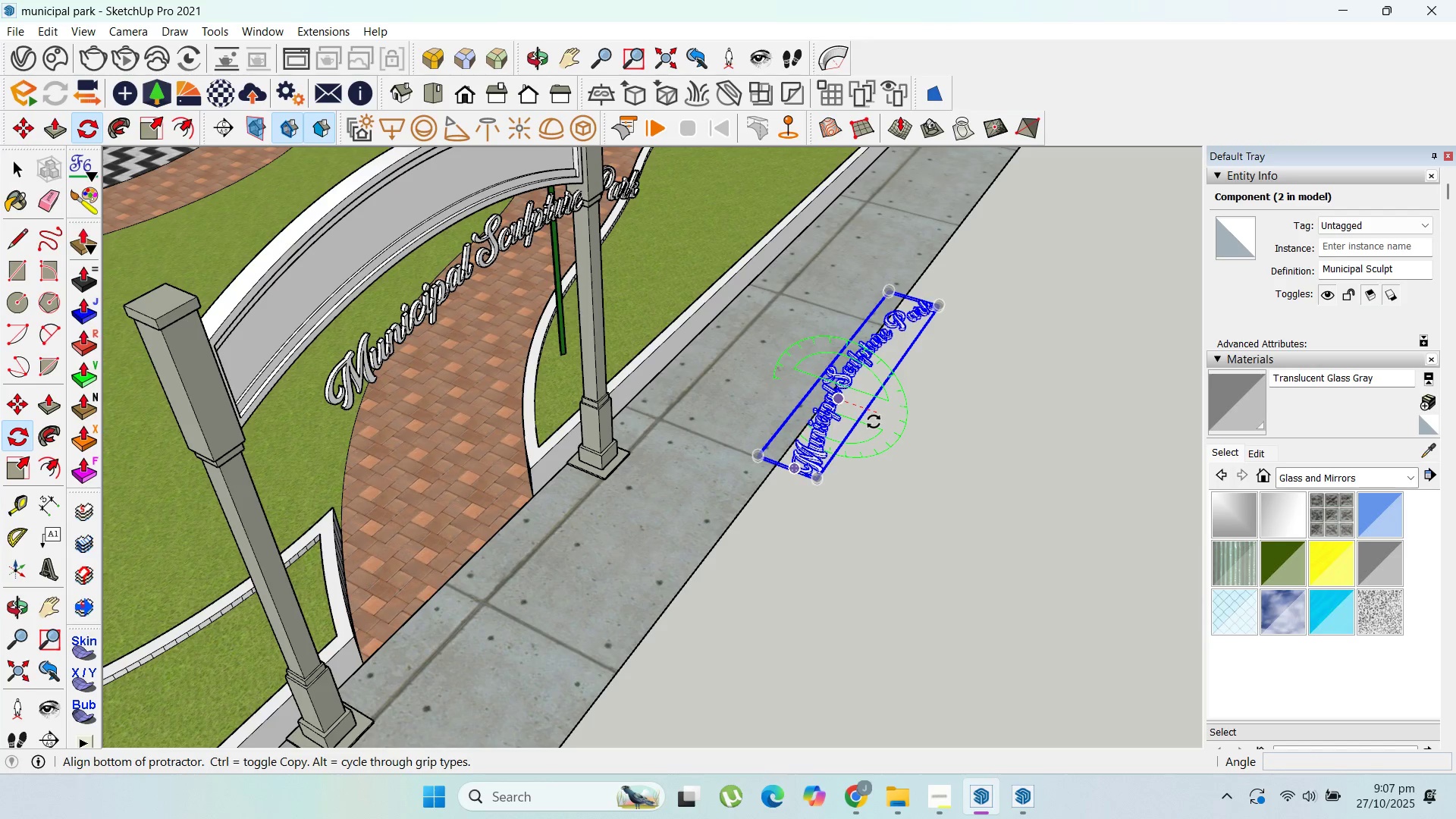 
left_click([874, 422])
 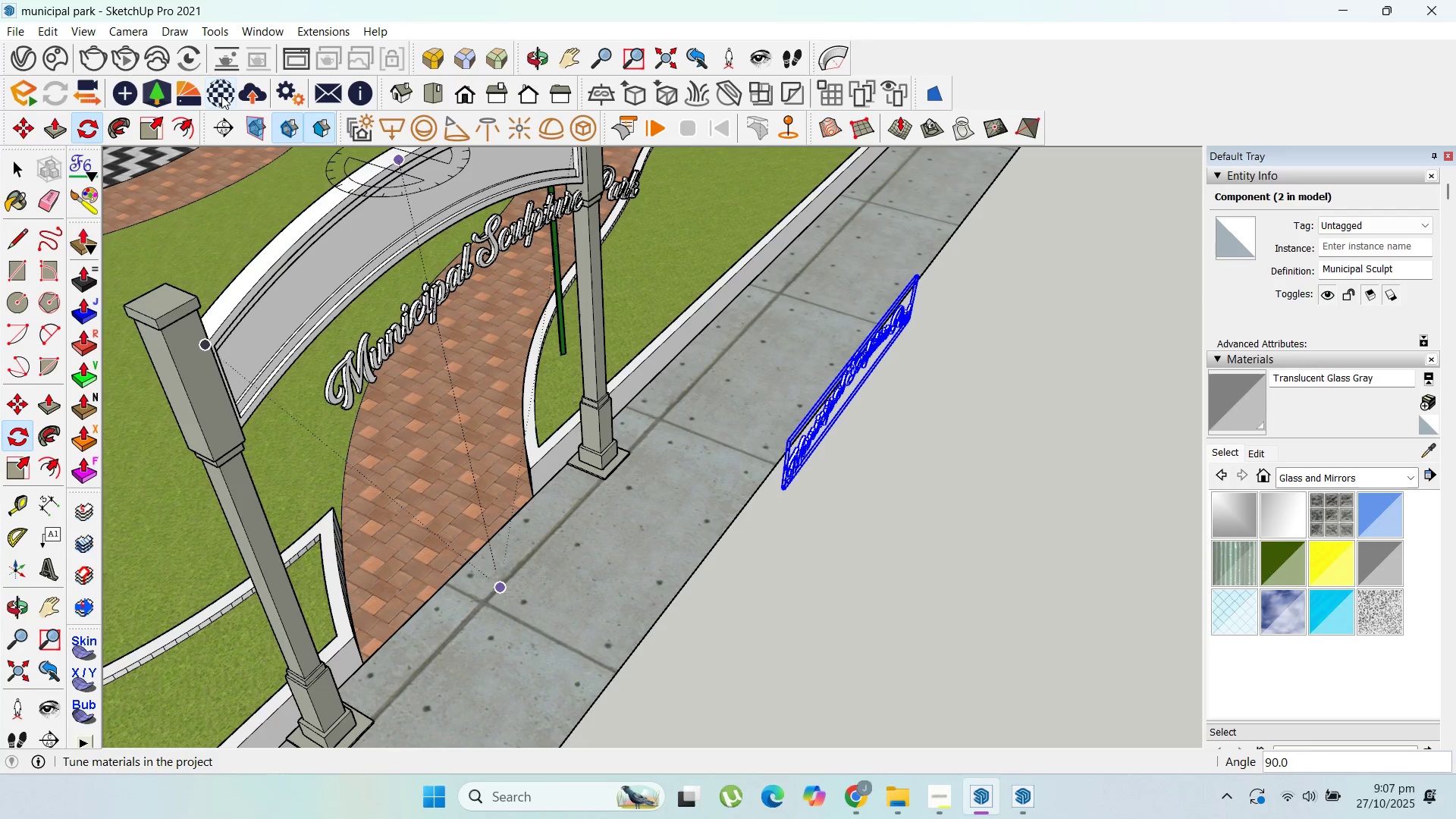 
left_click([24, 136])
 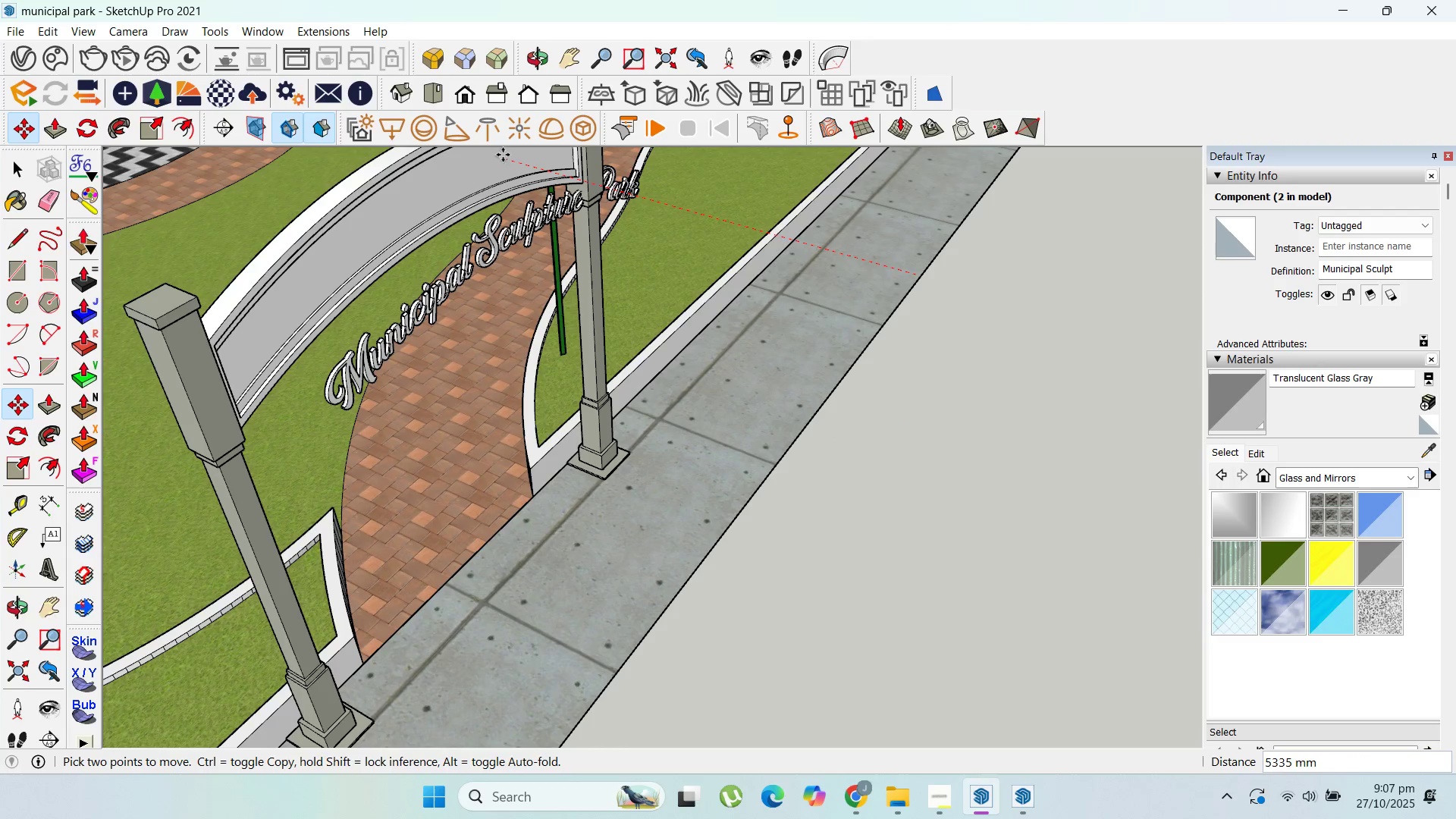 
left_click([464, 176])
 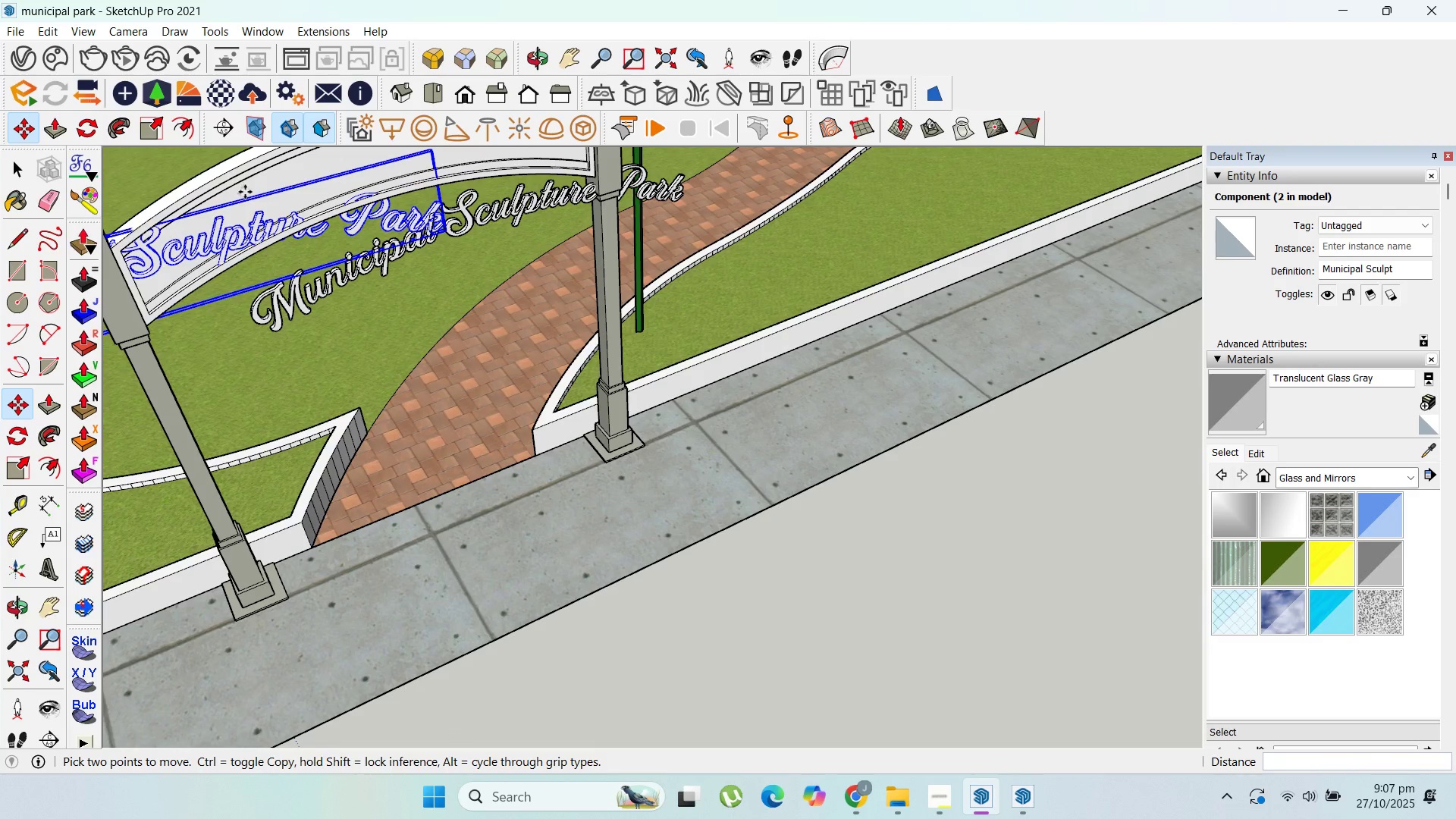 
scroll: coordinate [379, 308], scroll_direction: down, amount: 10.0
 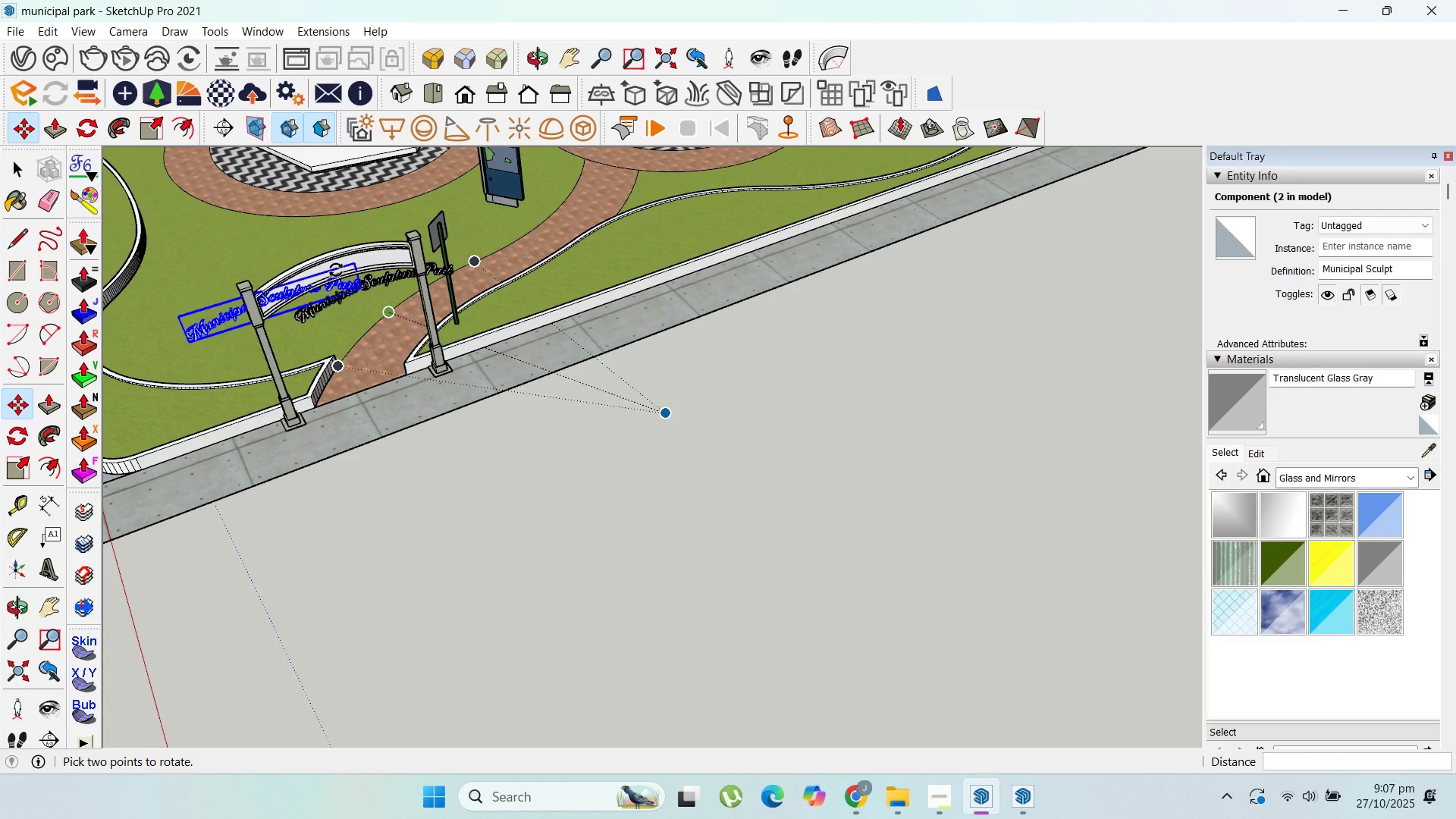 
scroll: coordinate [289, 284], scroll_direction: up, amount: 9.0
 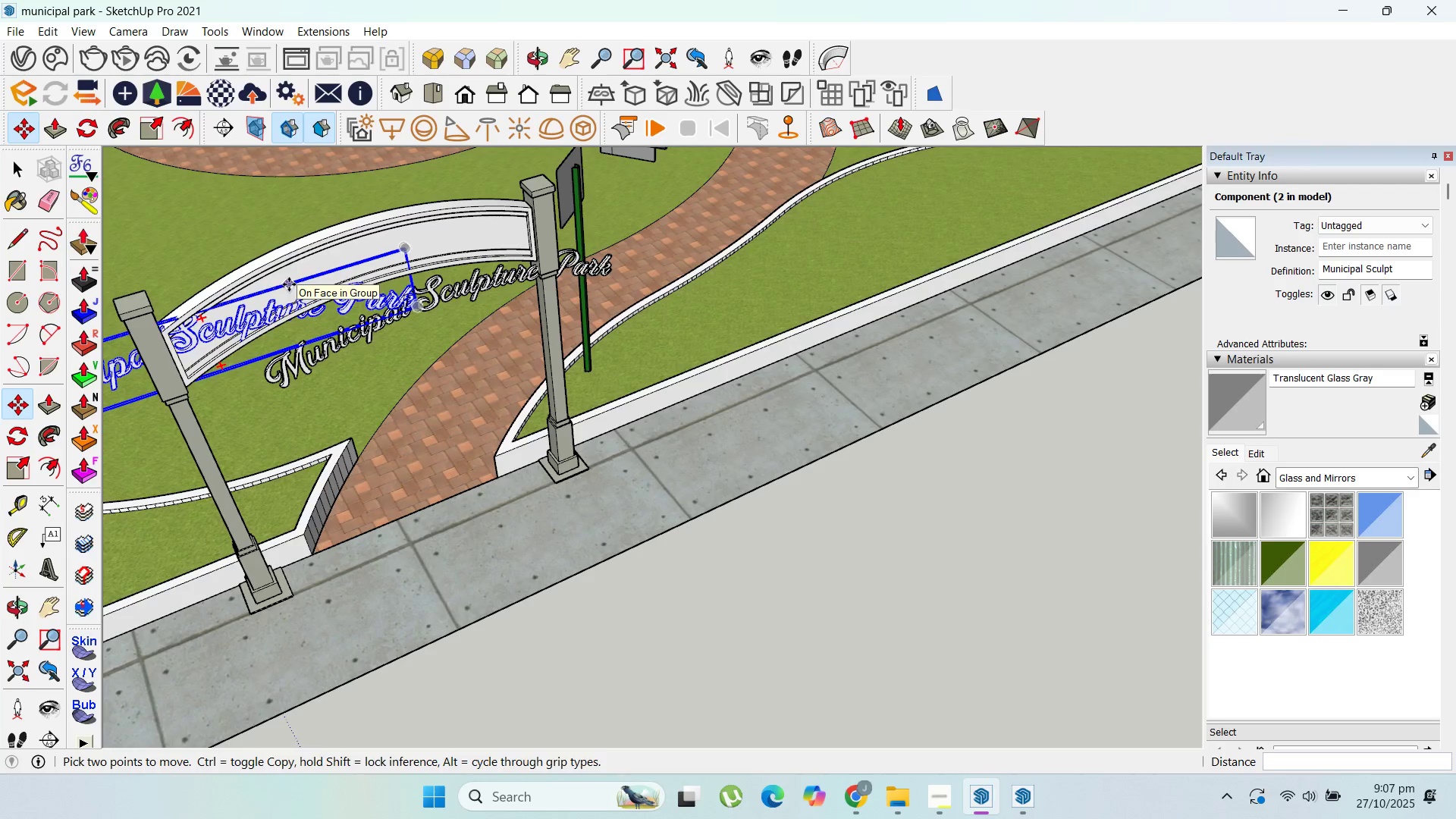 
left_click_drag(start_coordinate=[289, 284], to_coordinate=[297, 285])
 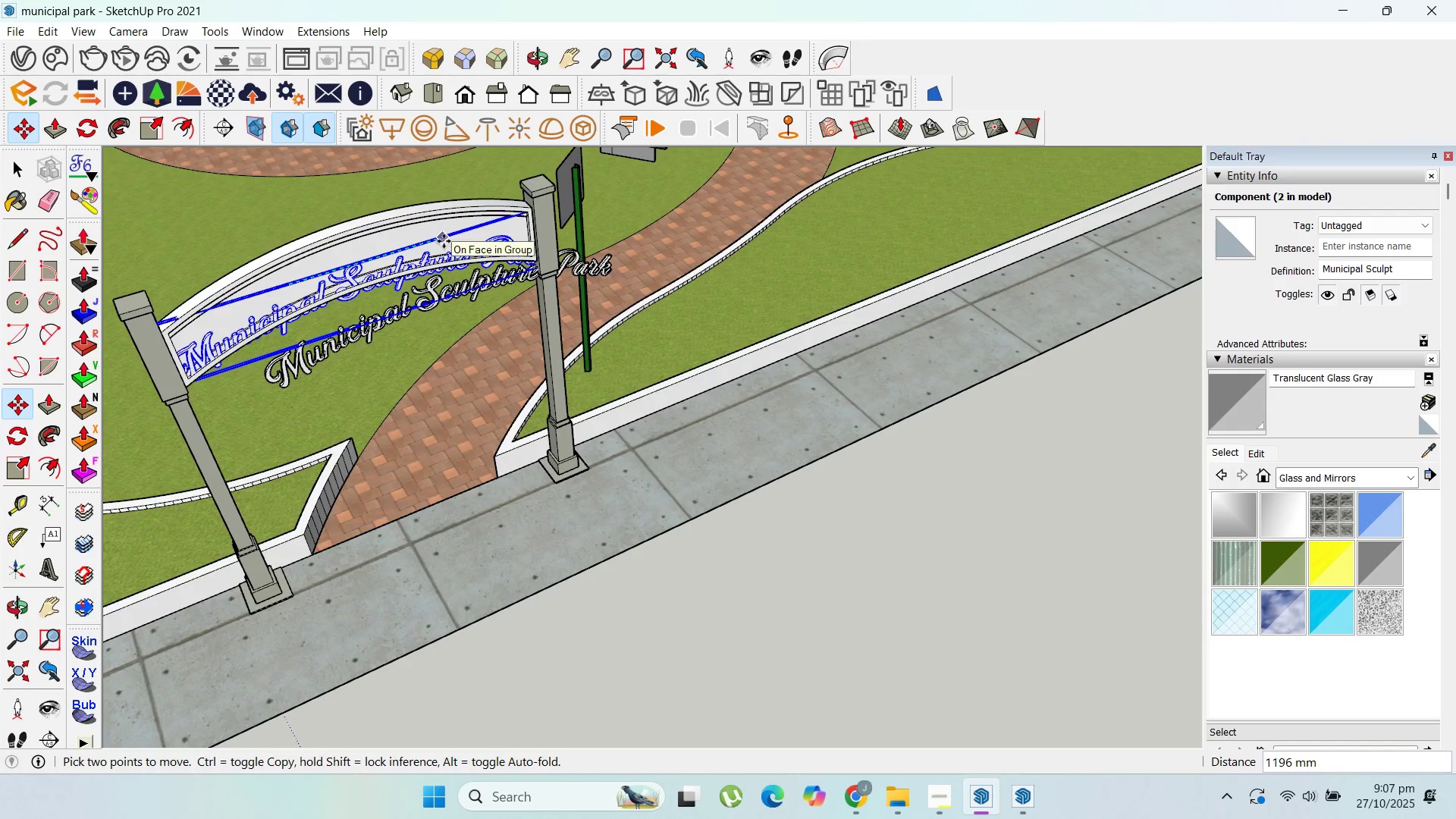 
left_click([444, 241])
 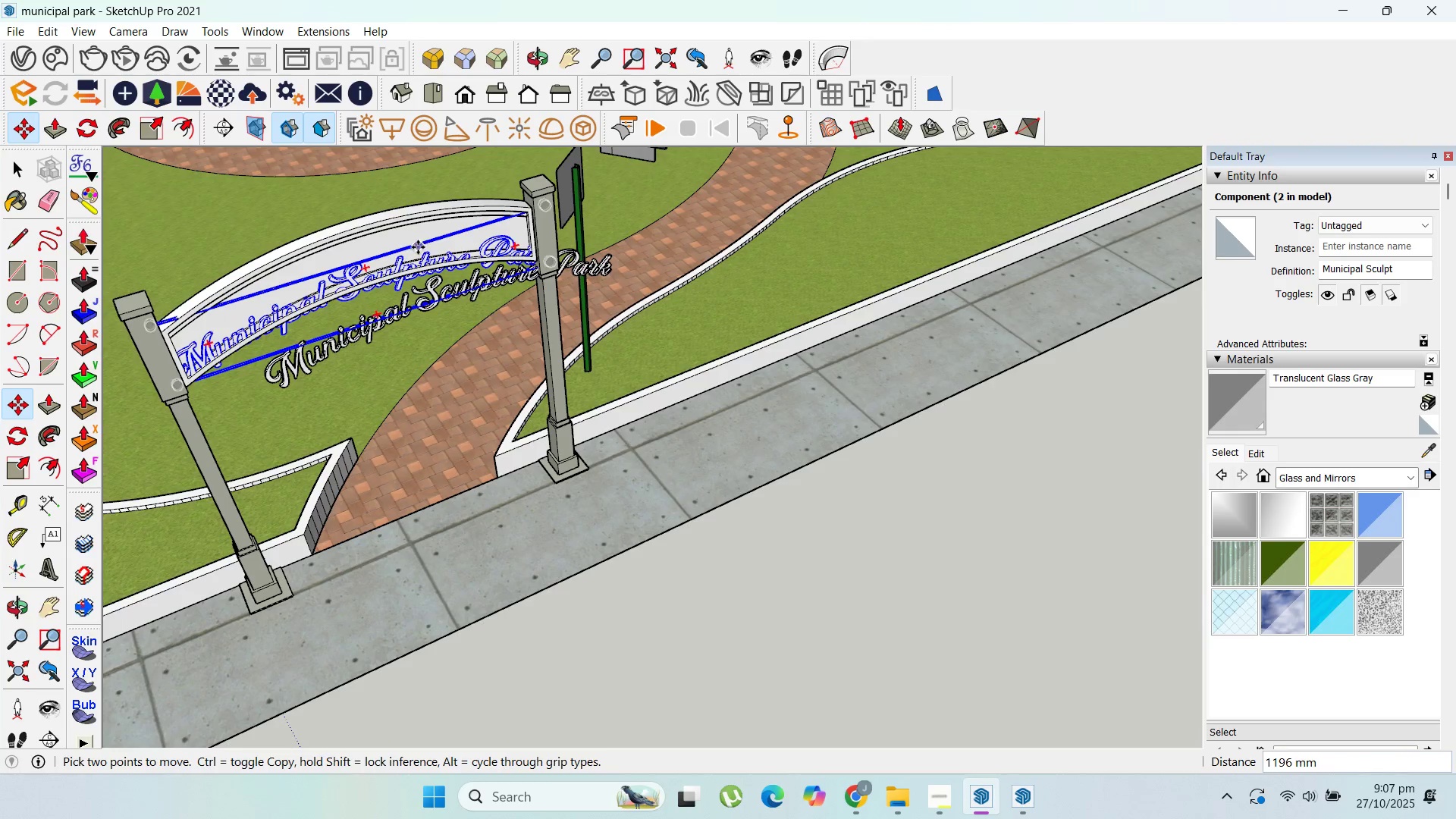 
scroll: coordinate [417, 248], scroll_direction: up, amount: 1.0
 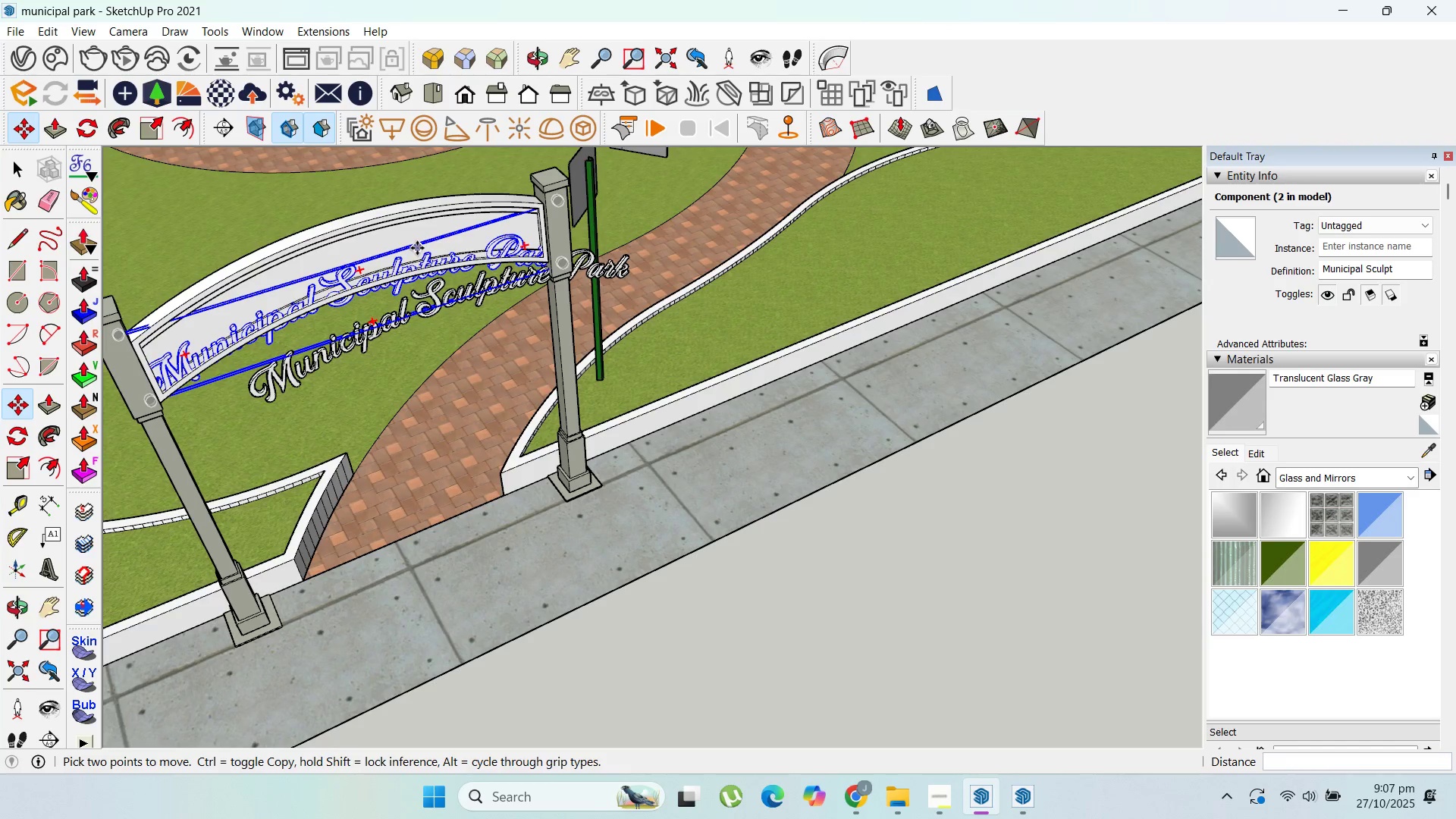 
left_click([417, 248])
 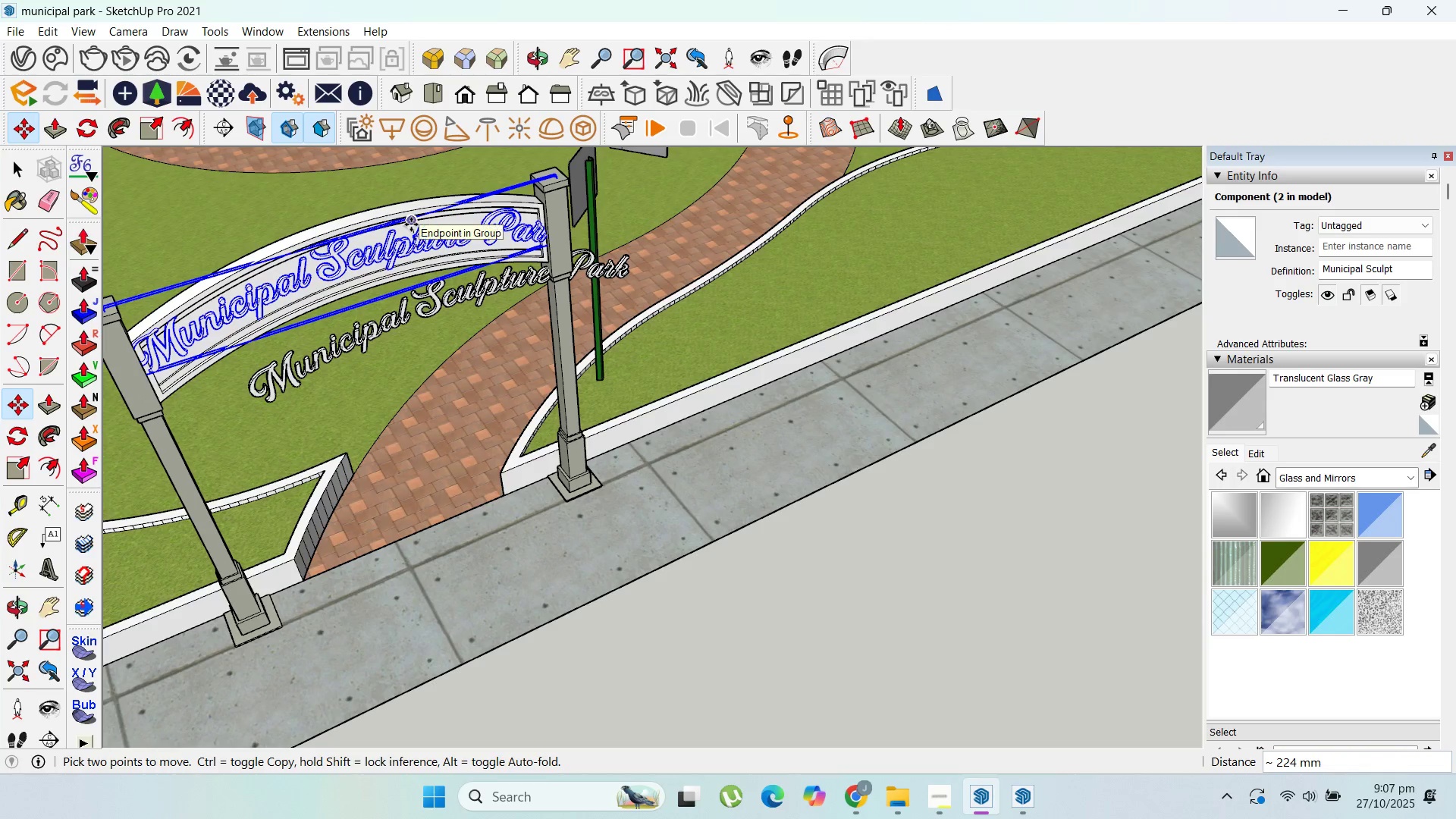 
left_click([411, 224])
 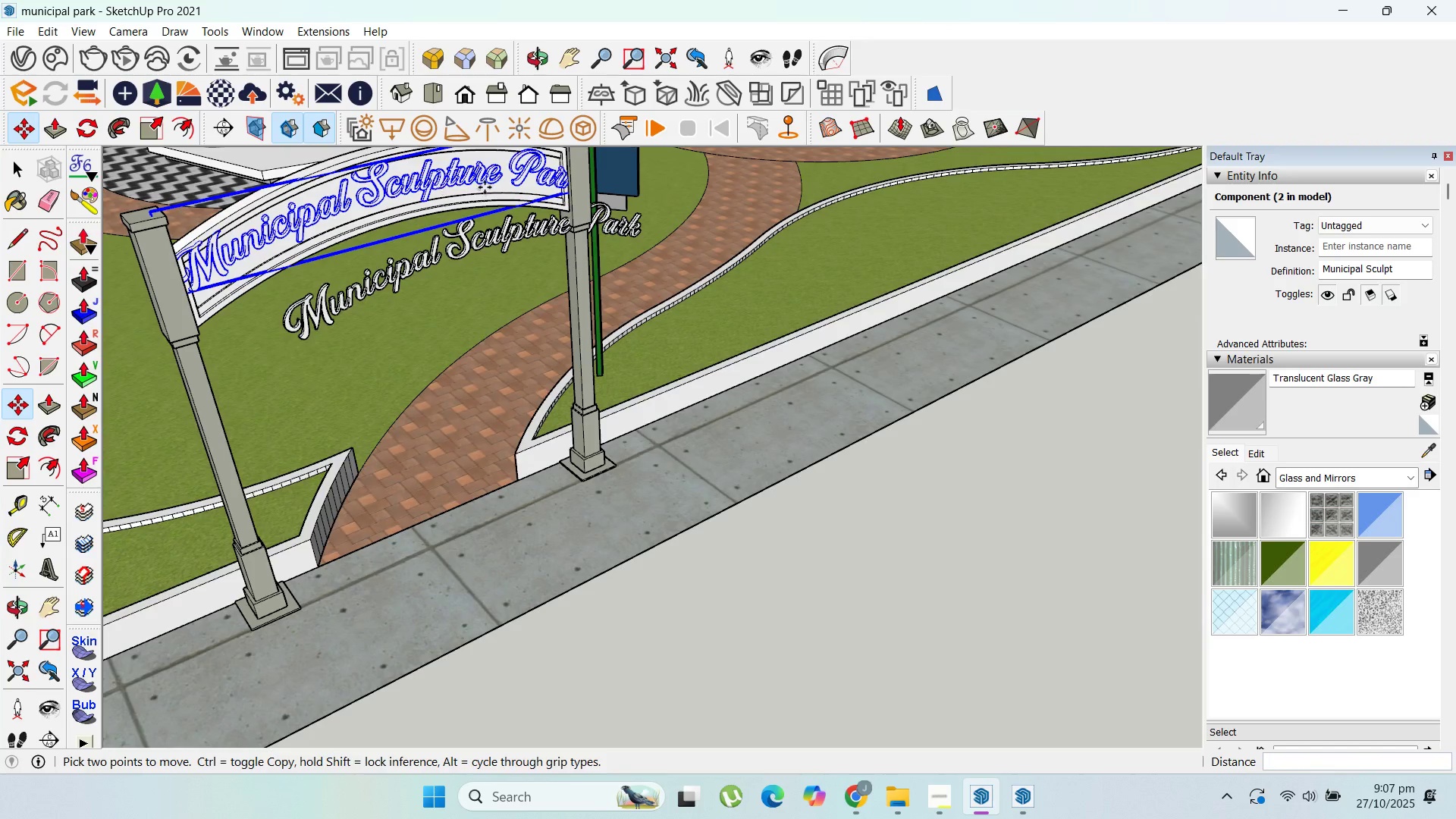 
scroll: coordinate [530, 340], scroll_direction: down, amount: 2.0
 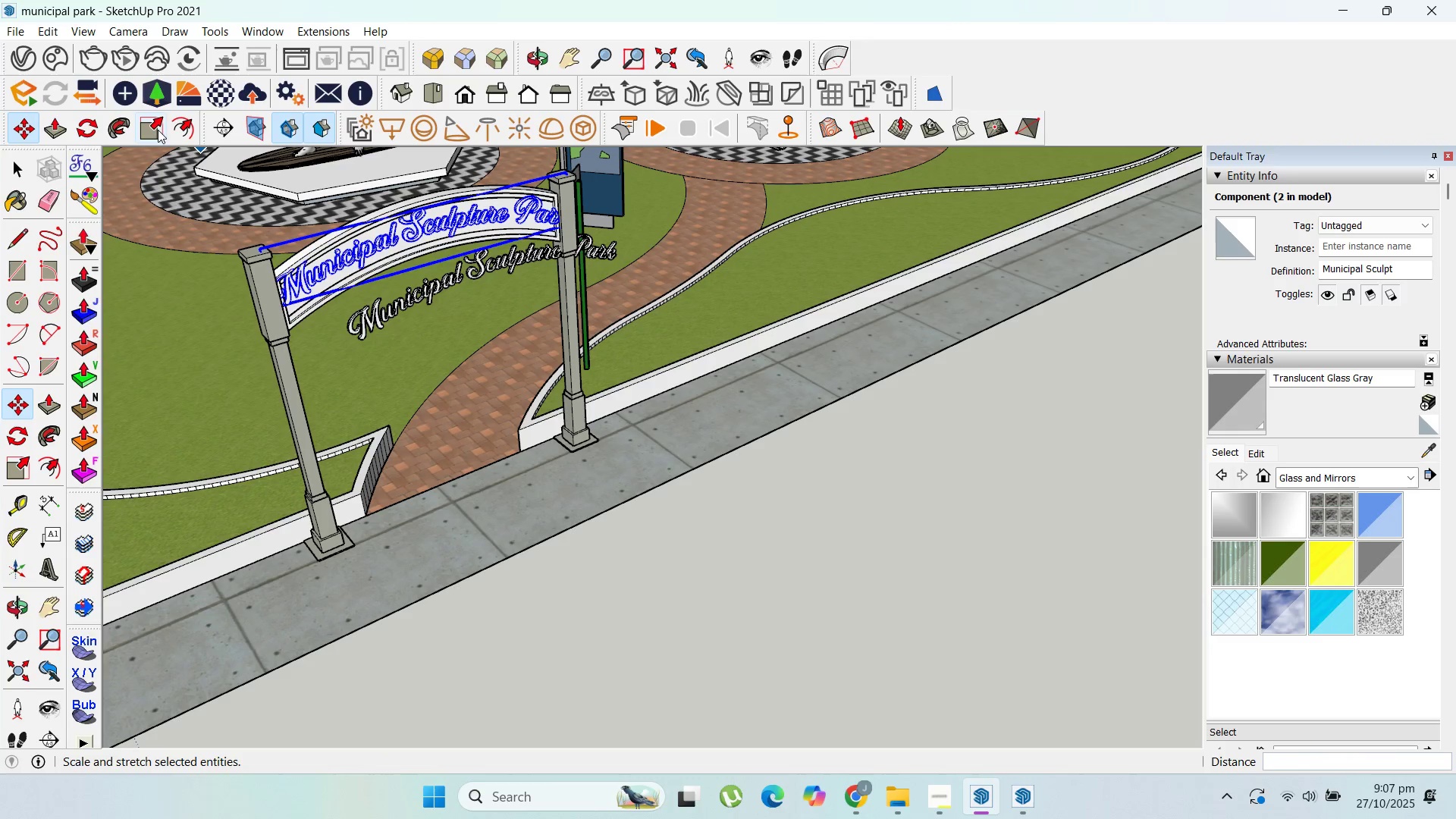 
left_click([150, 127])
 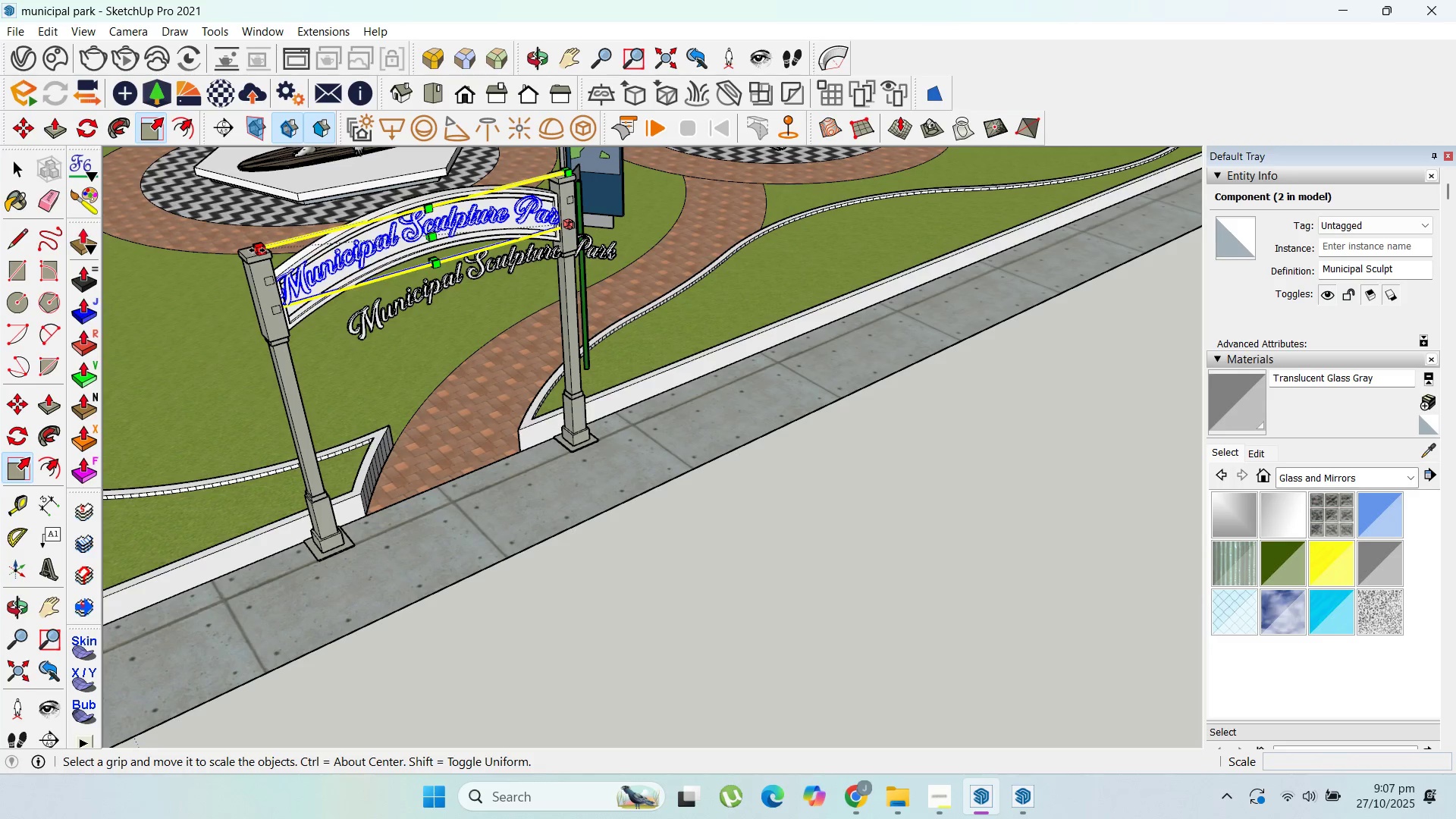 
left_click_drag(start_coordinate=[257, 249], to_coordinate=[303, 252])
 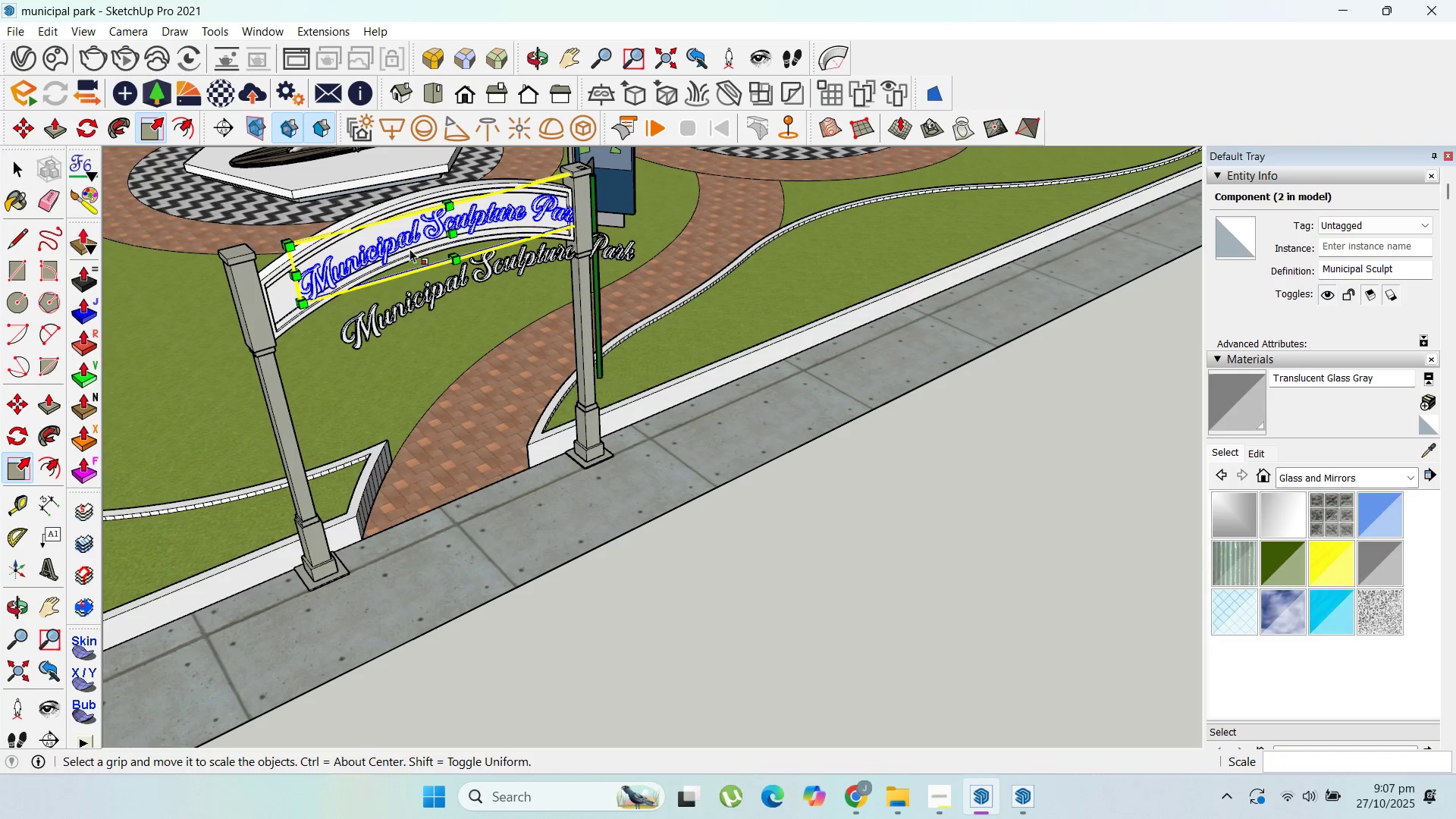 
scroll: coordinate [410, 249], scroll_direction: up, amount: 1.0
 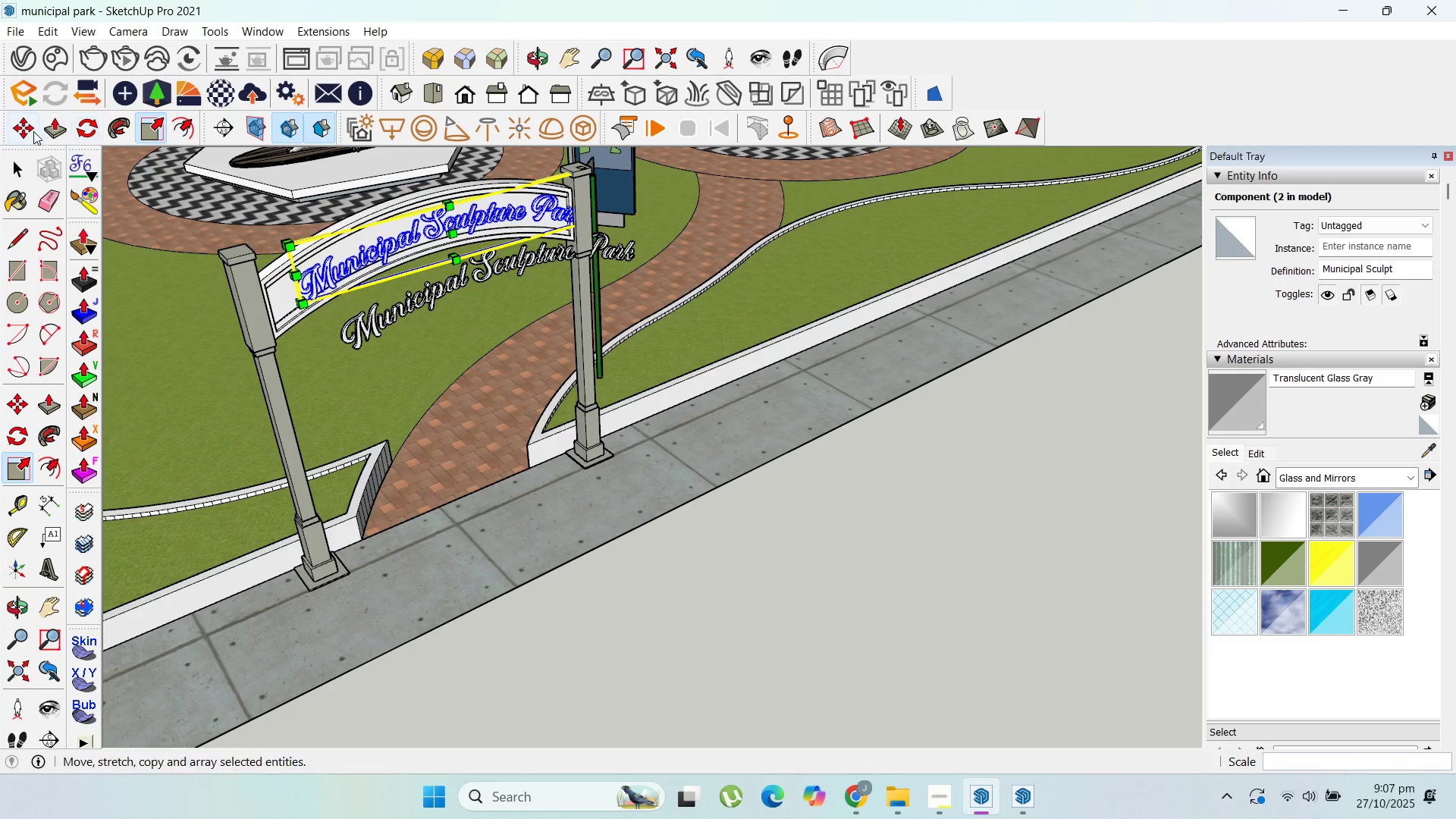 
left_click([19, 130])
 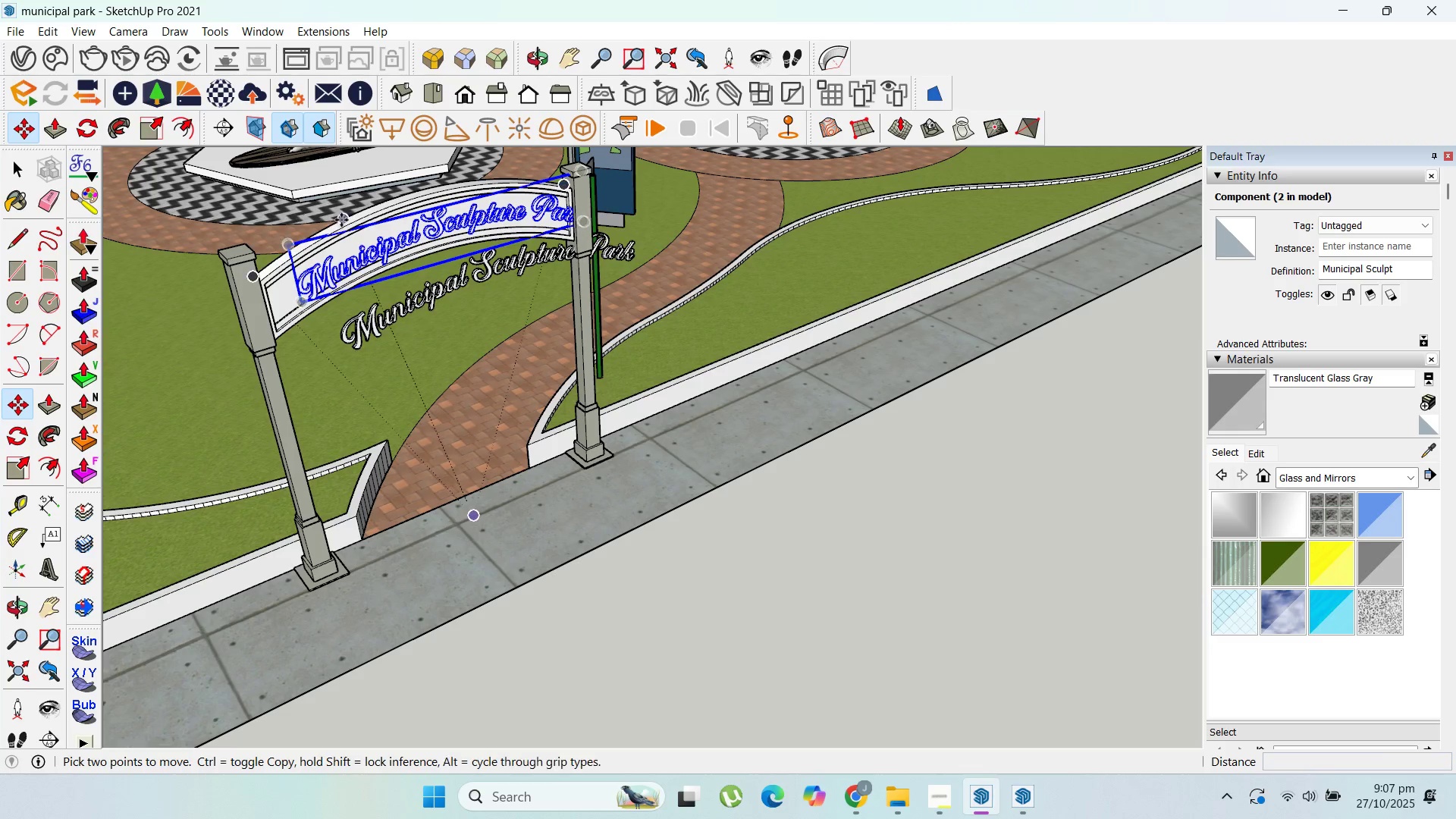 
scroll: coordinate [487, 209], scroll_direction: up, amount: 7.0
 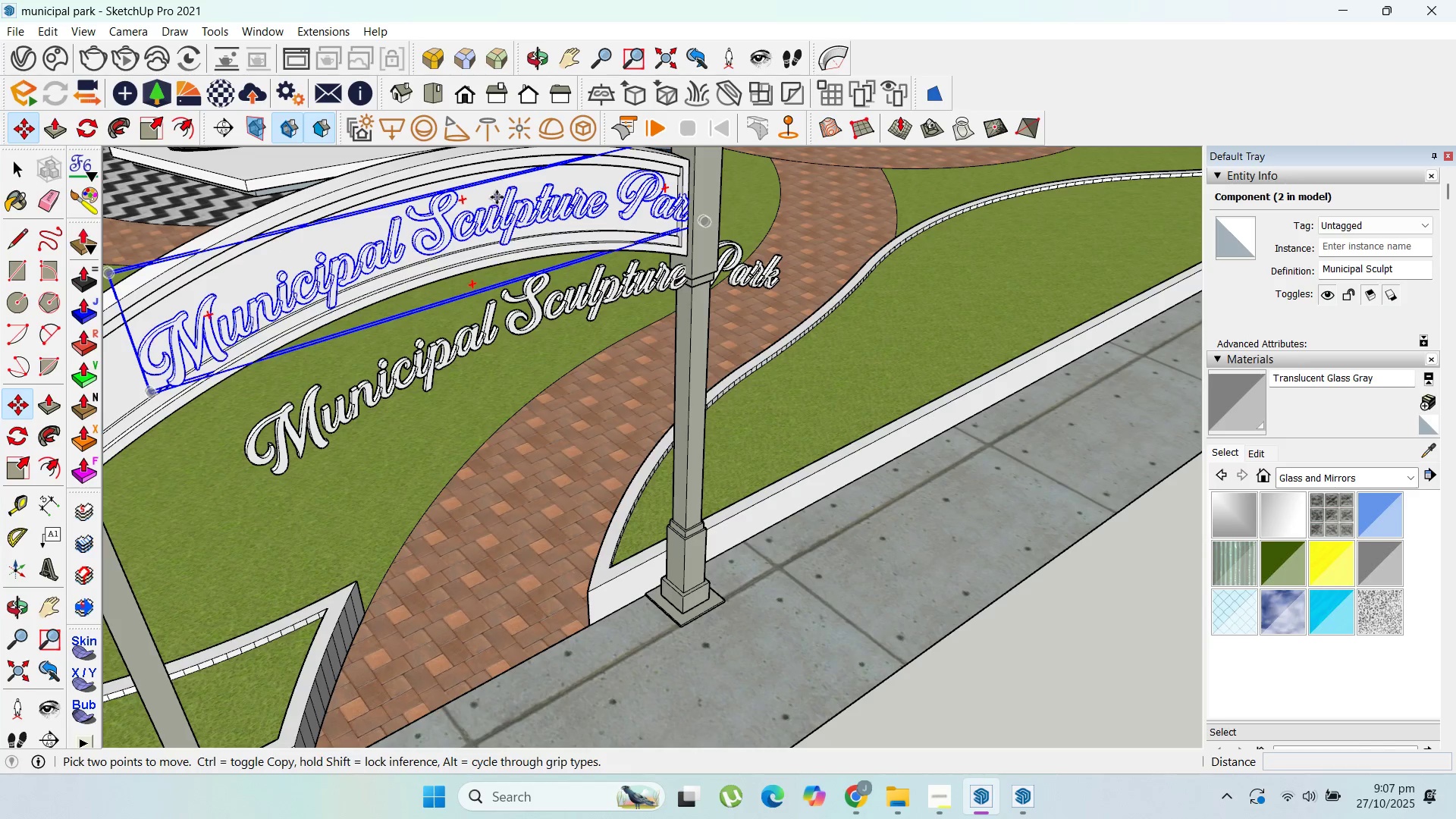 
left_click([497, 197])
 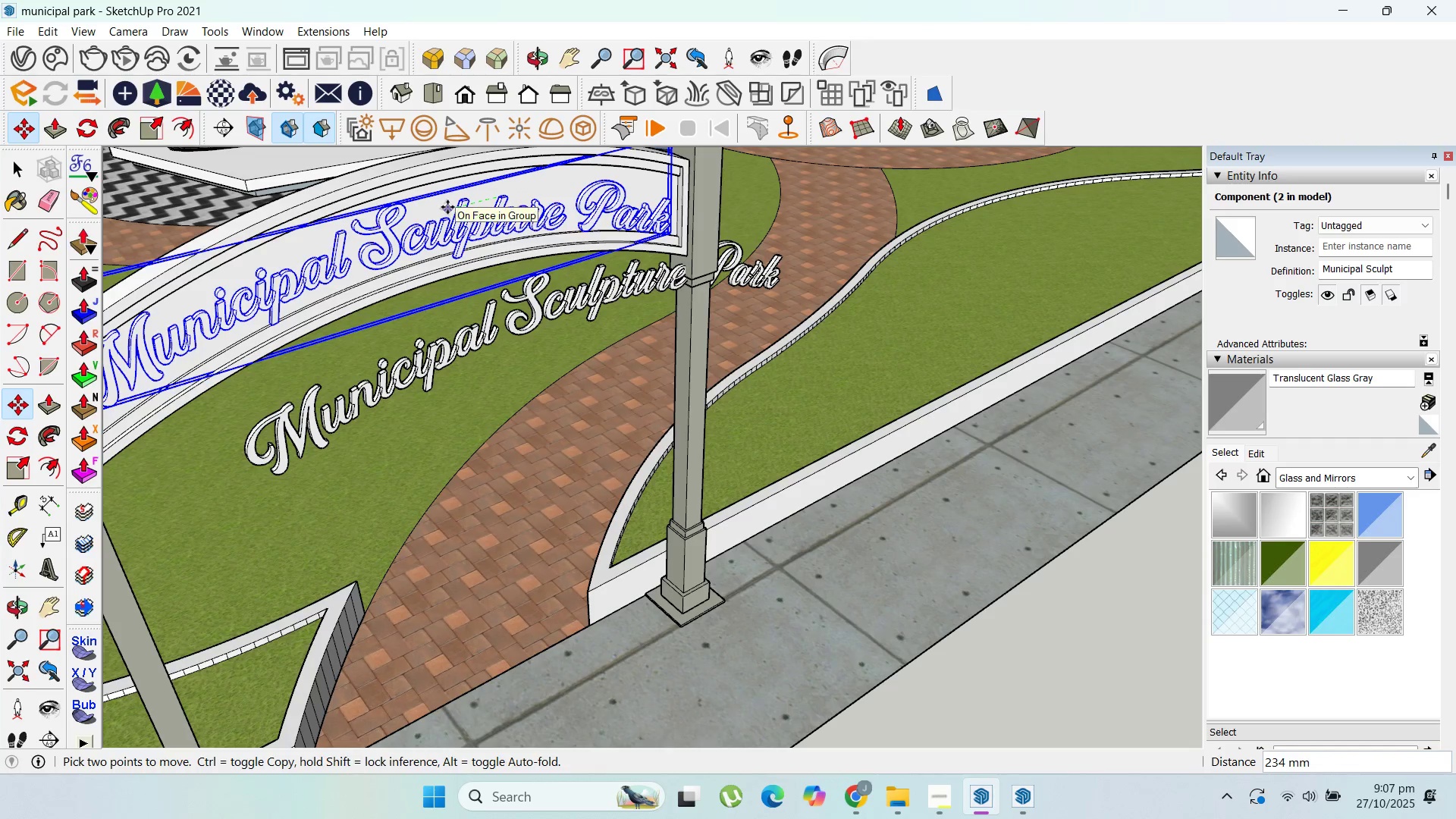 
left_click([447, 207])
 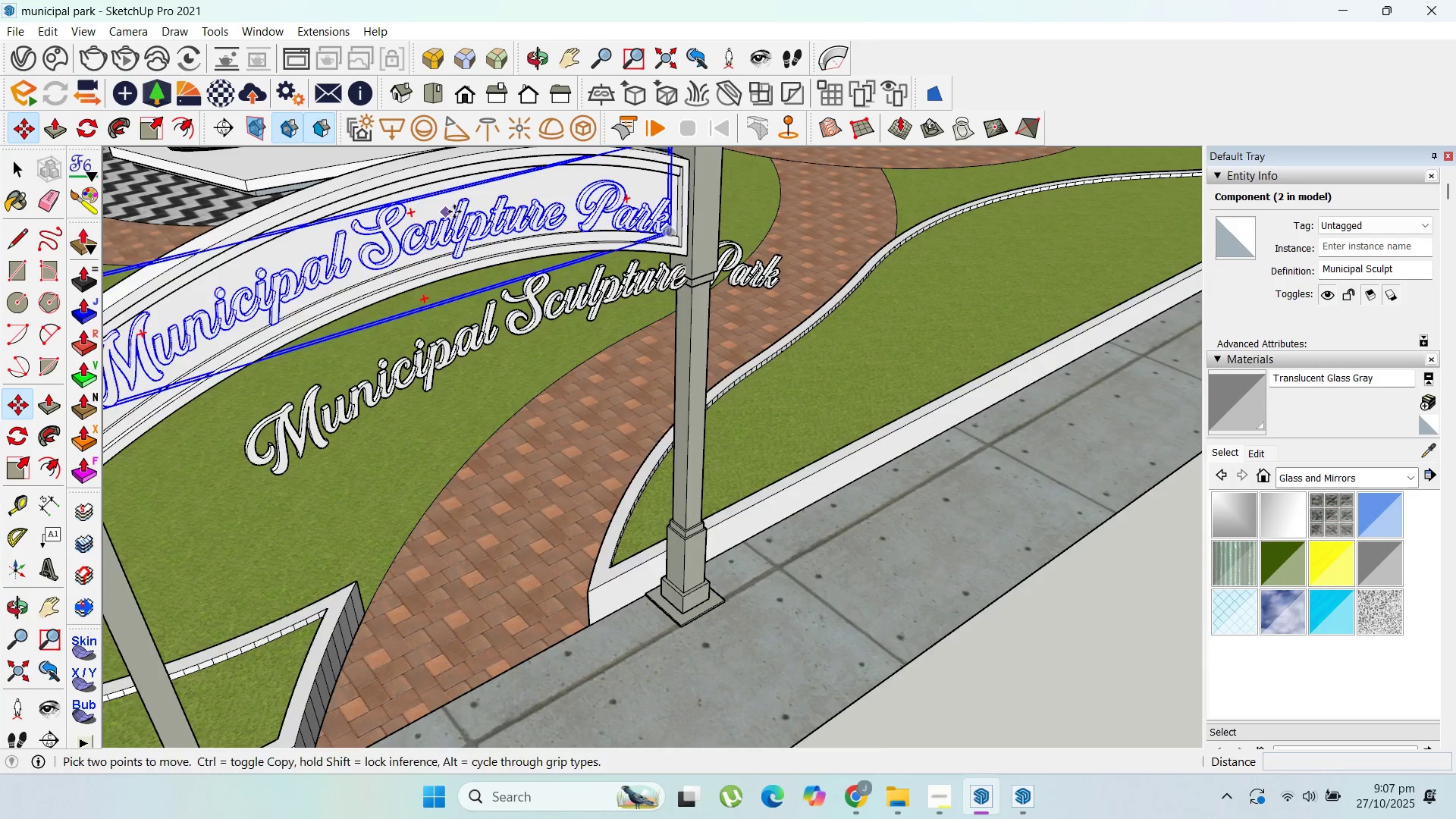 
scroll: coordinate [400, 228], scroll_direction: up, amount: 3.0
 